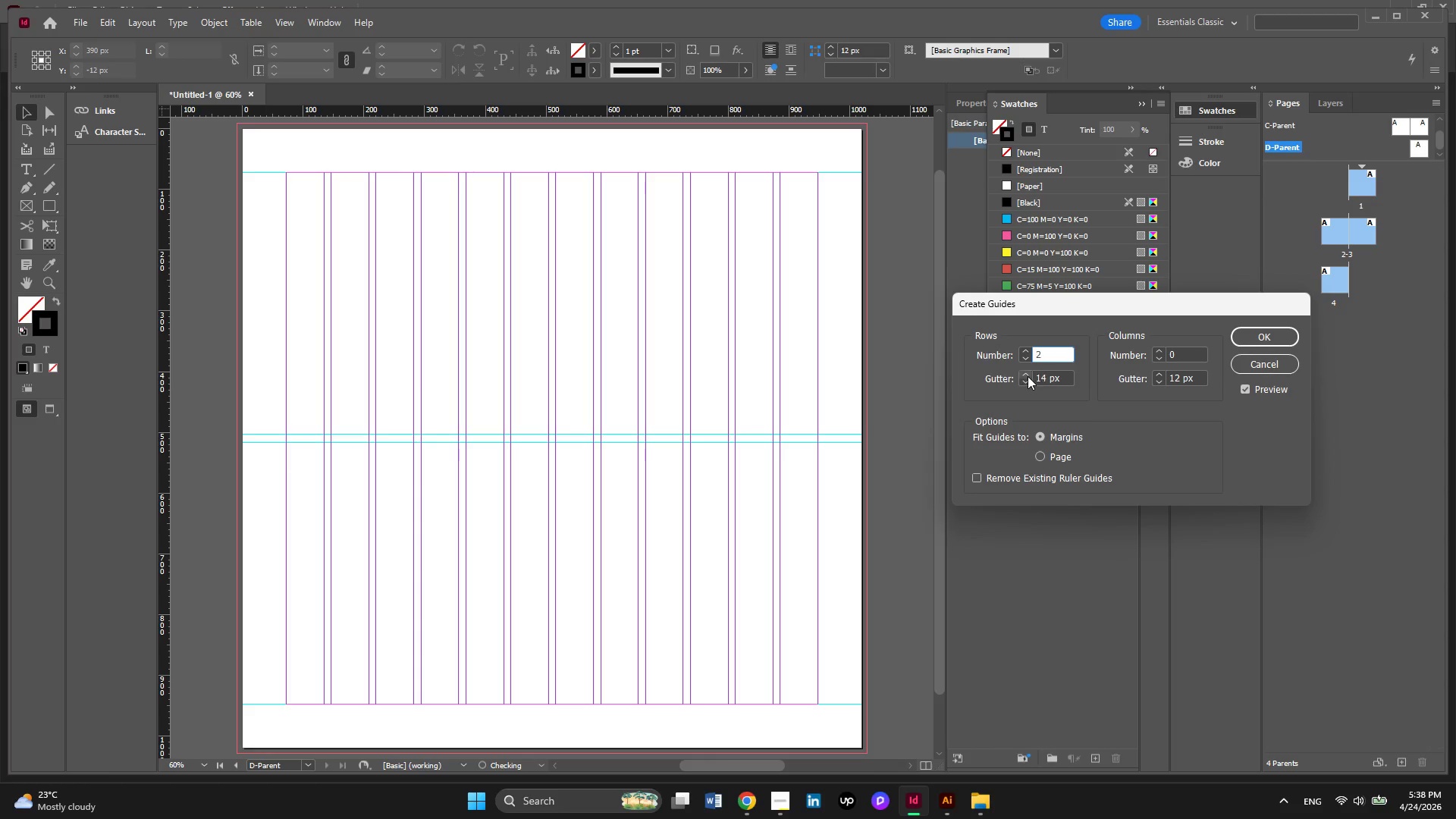 
triple_click([1028, 376])
 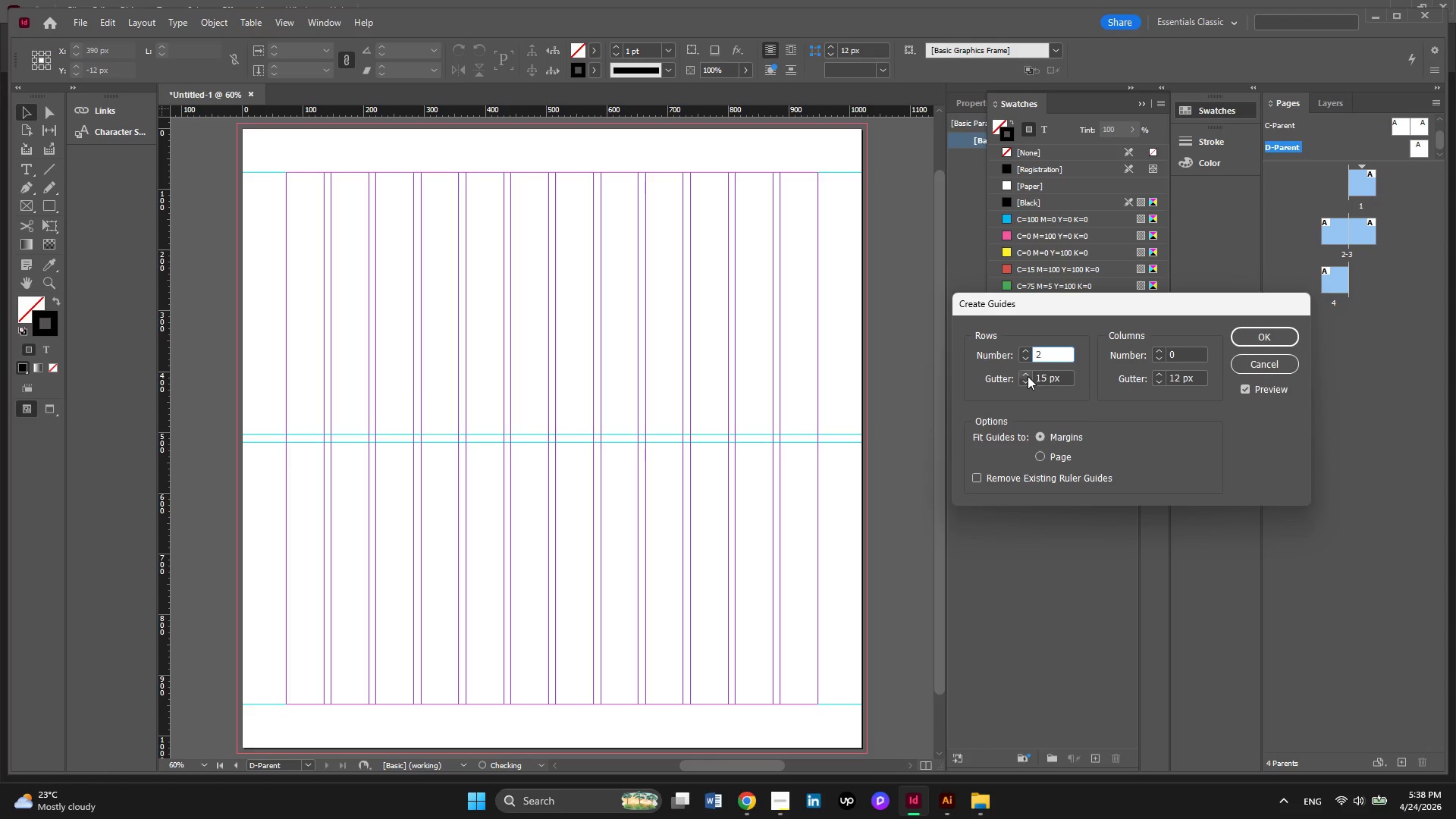 
triple_click([1028, 376])
 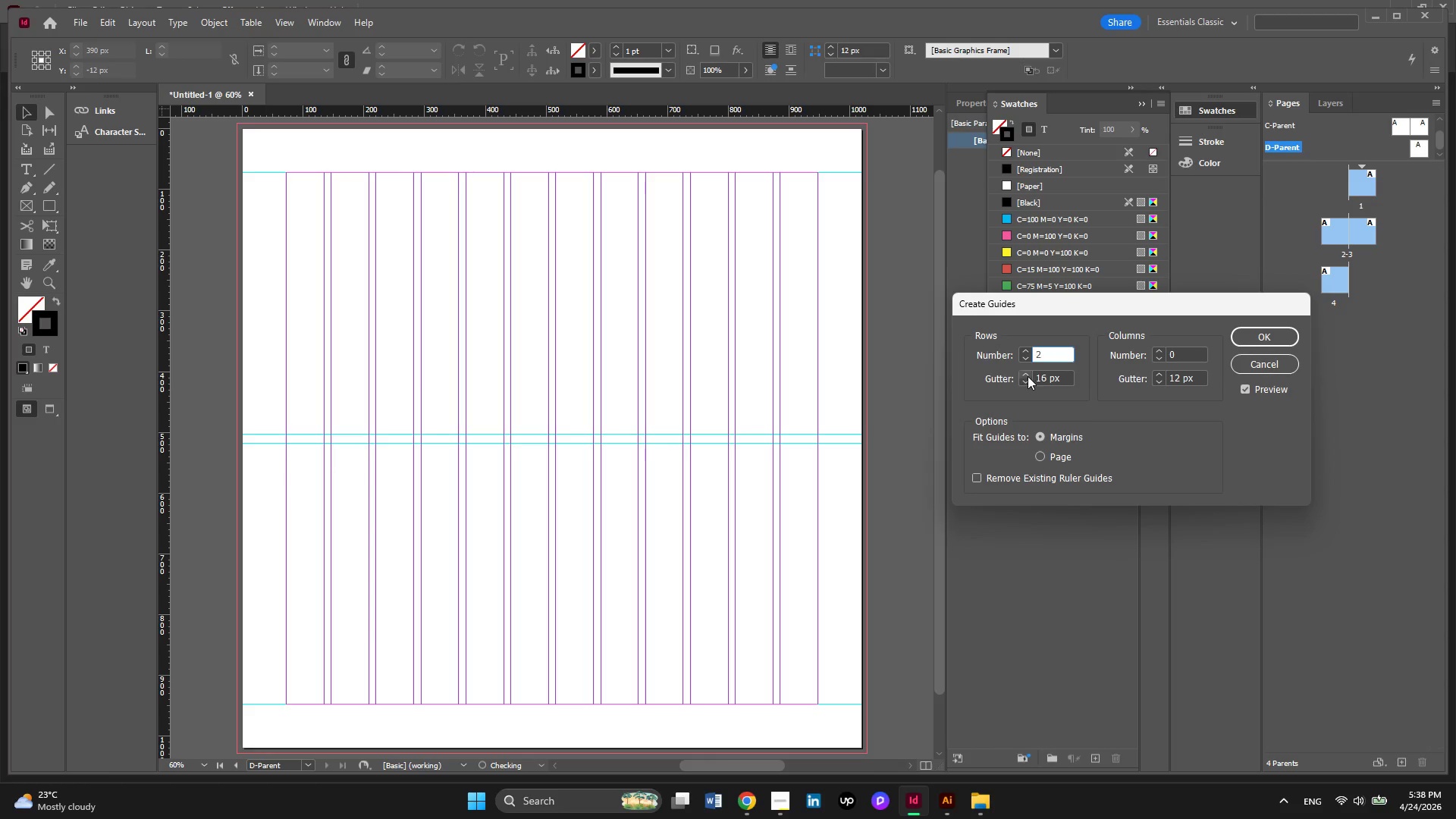 
triple_click([1028, 376])
 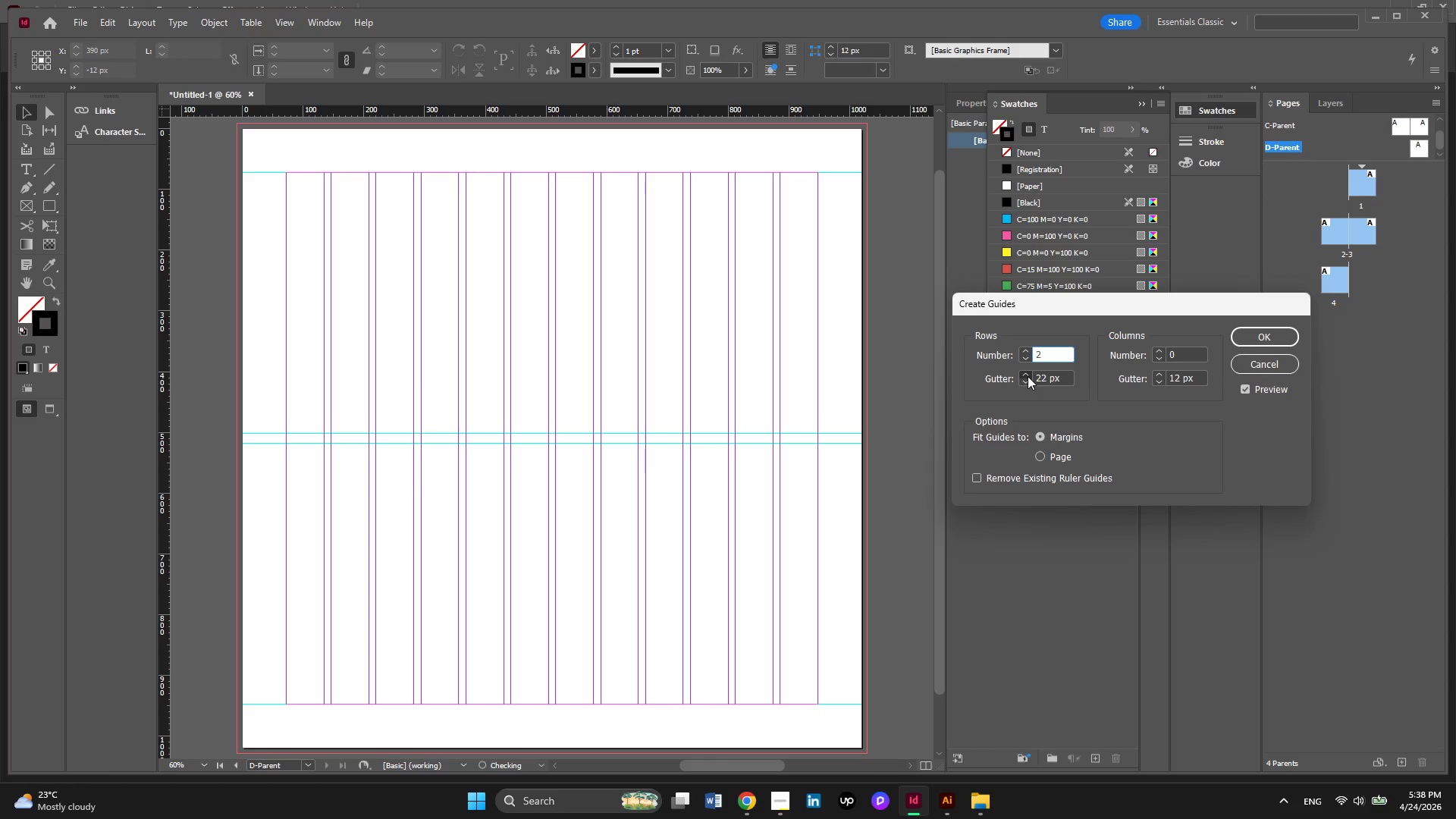 
triple_click([1028, 376])
 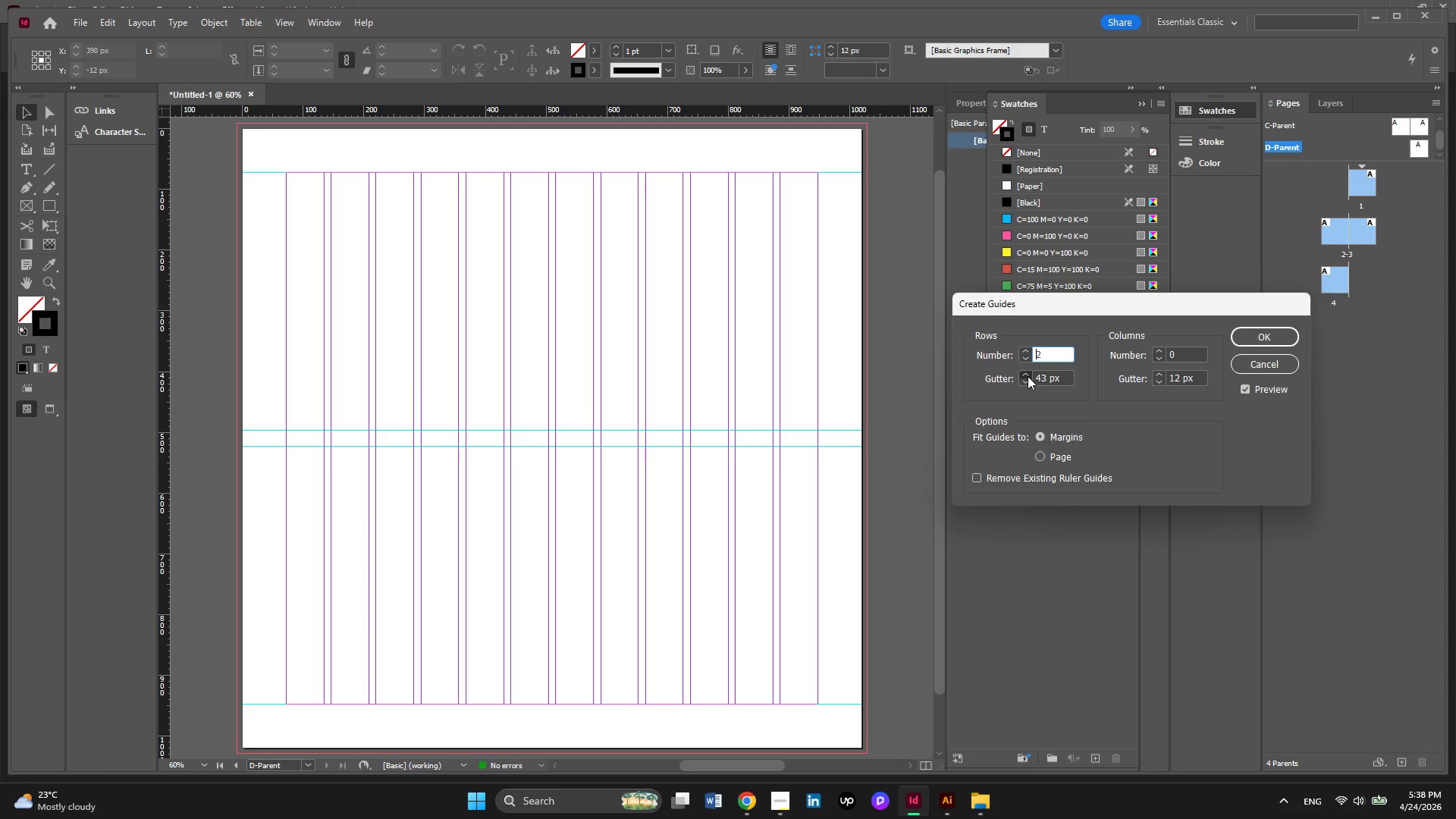 
left_click([1028, 376])
 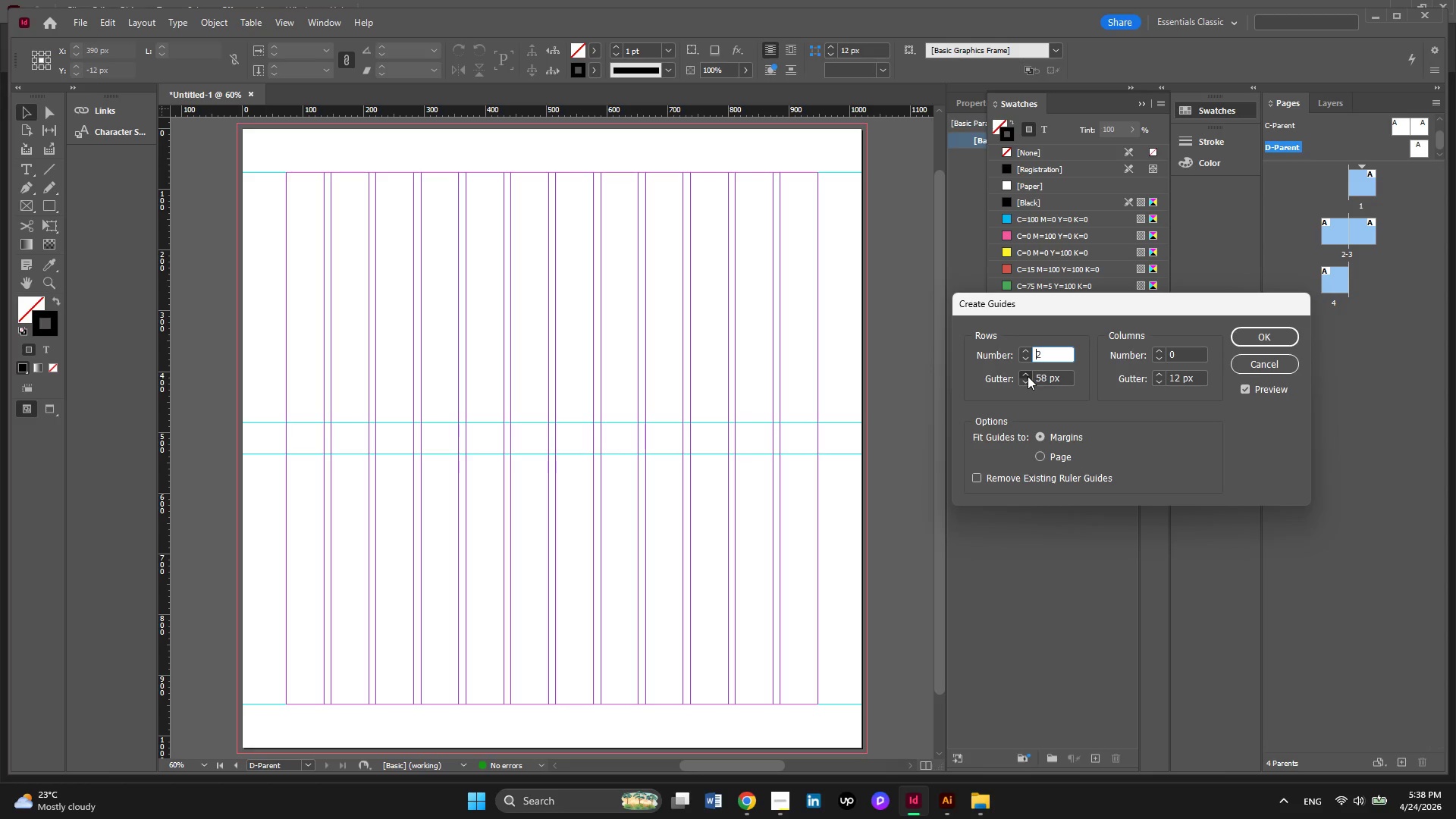 
left_click([1028, 376])
 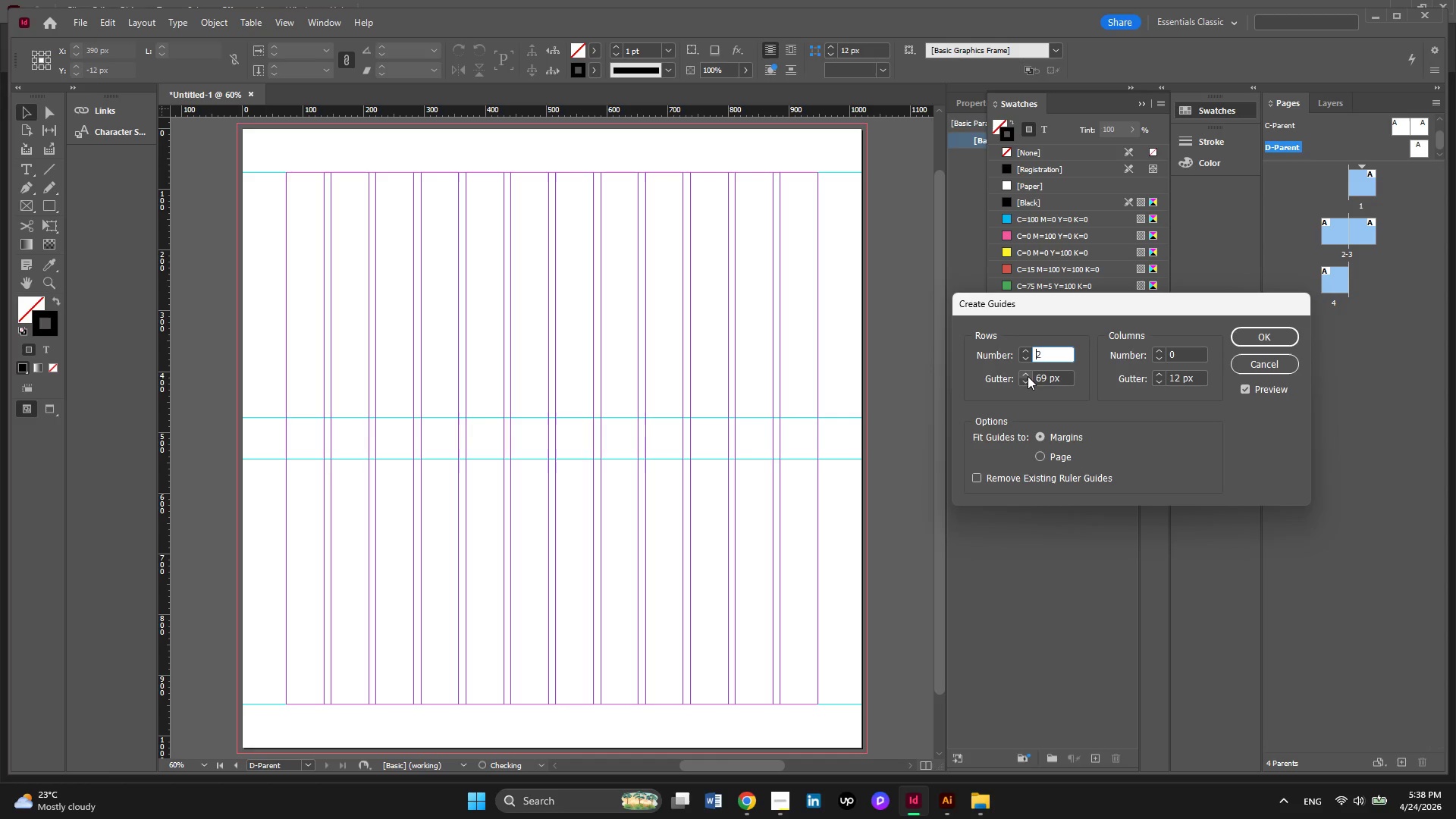 
triple_click([1028, 376])
 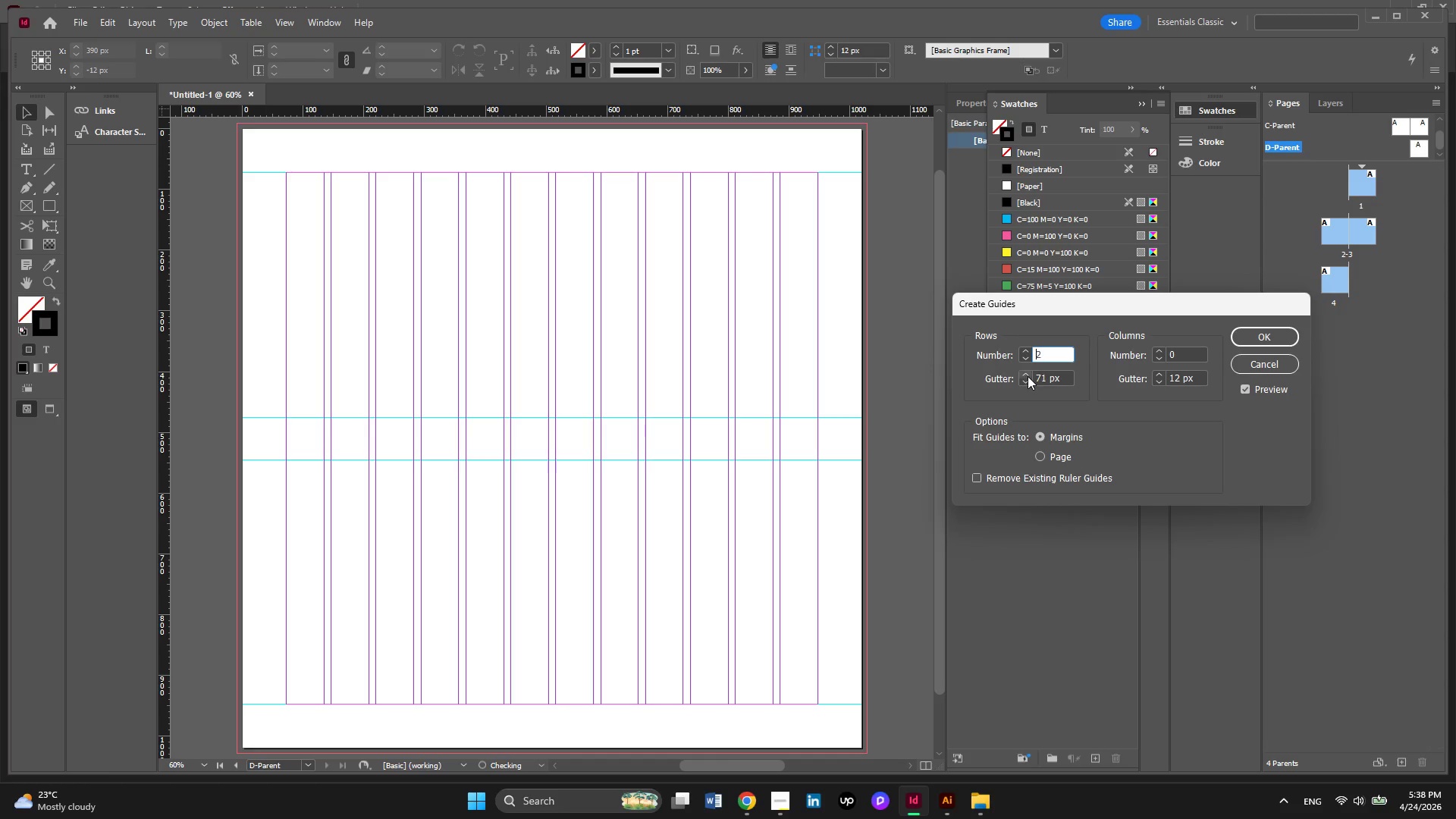 
triple_click([1028, 376])
 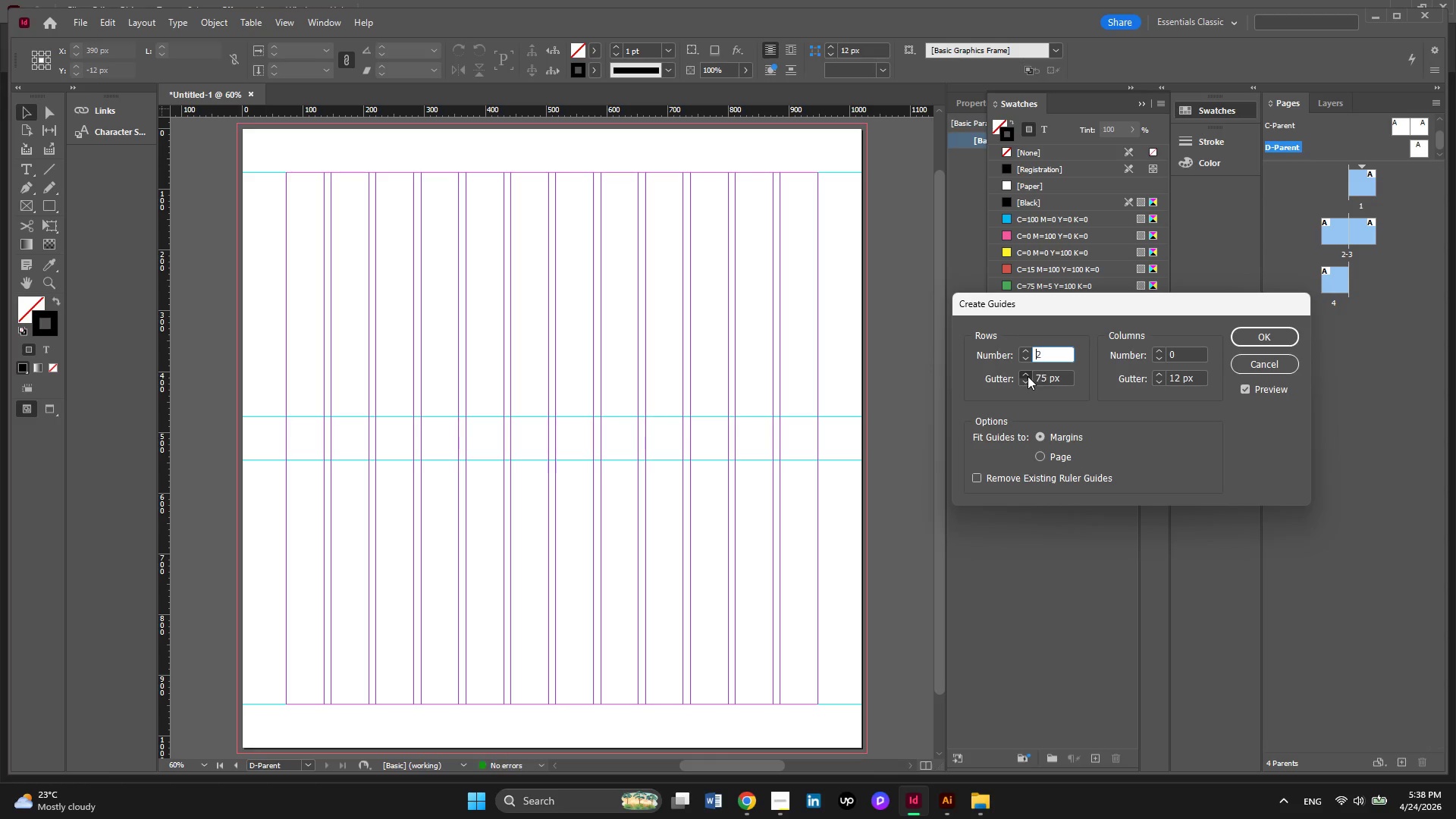 
triple_click([1028, 376])
 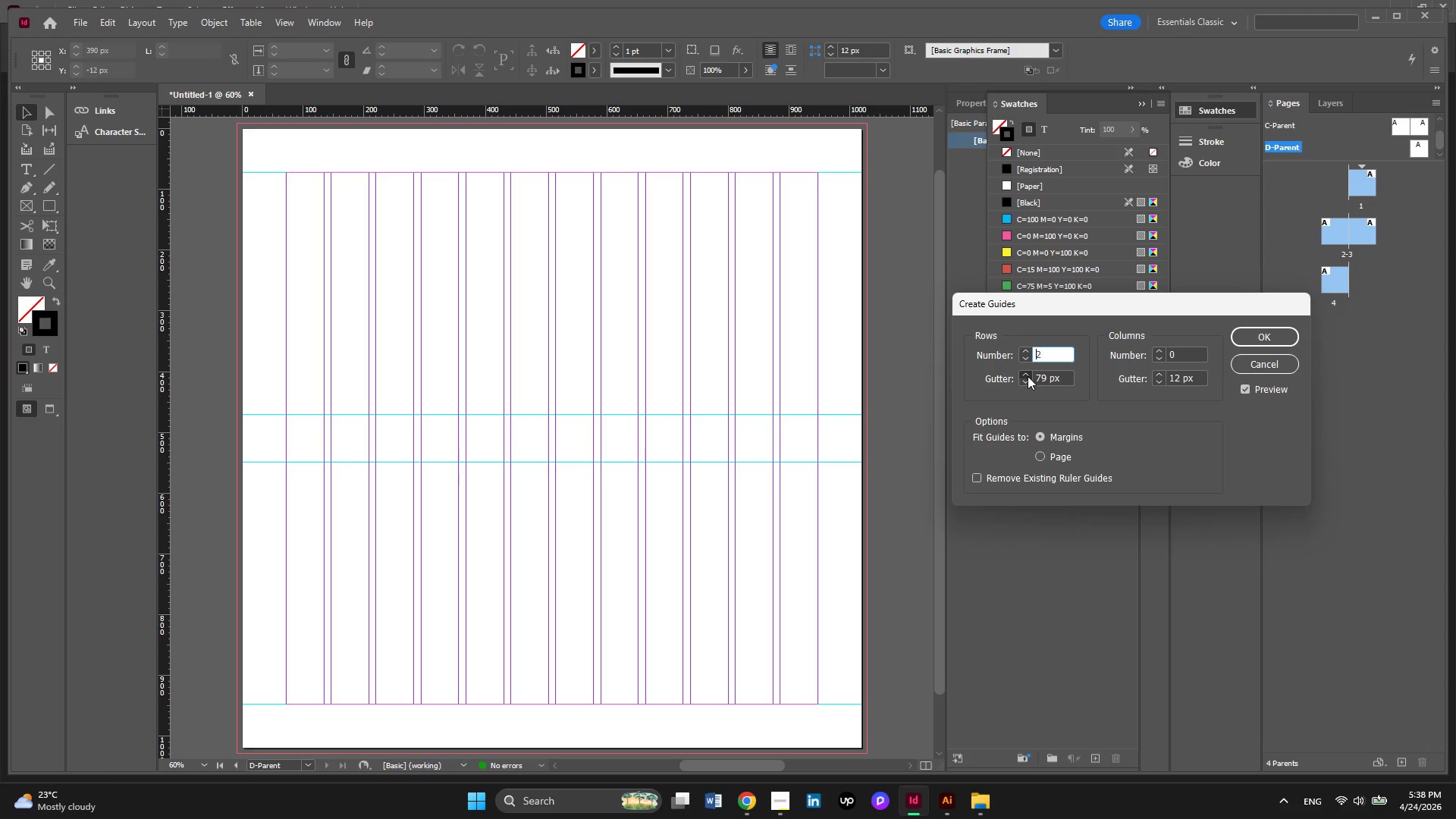 
double_click([1028, 376])
 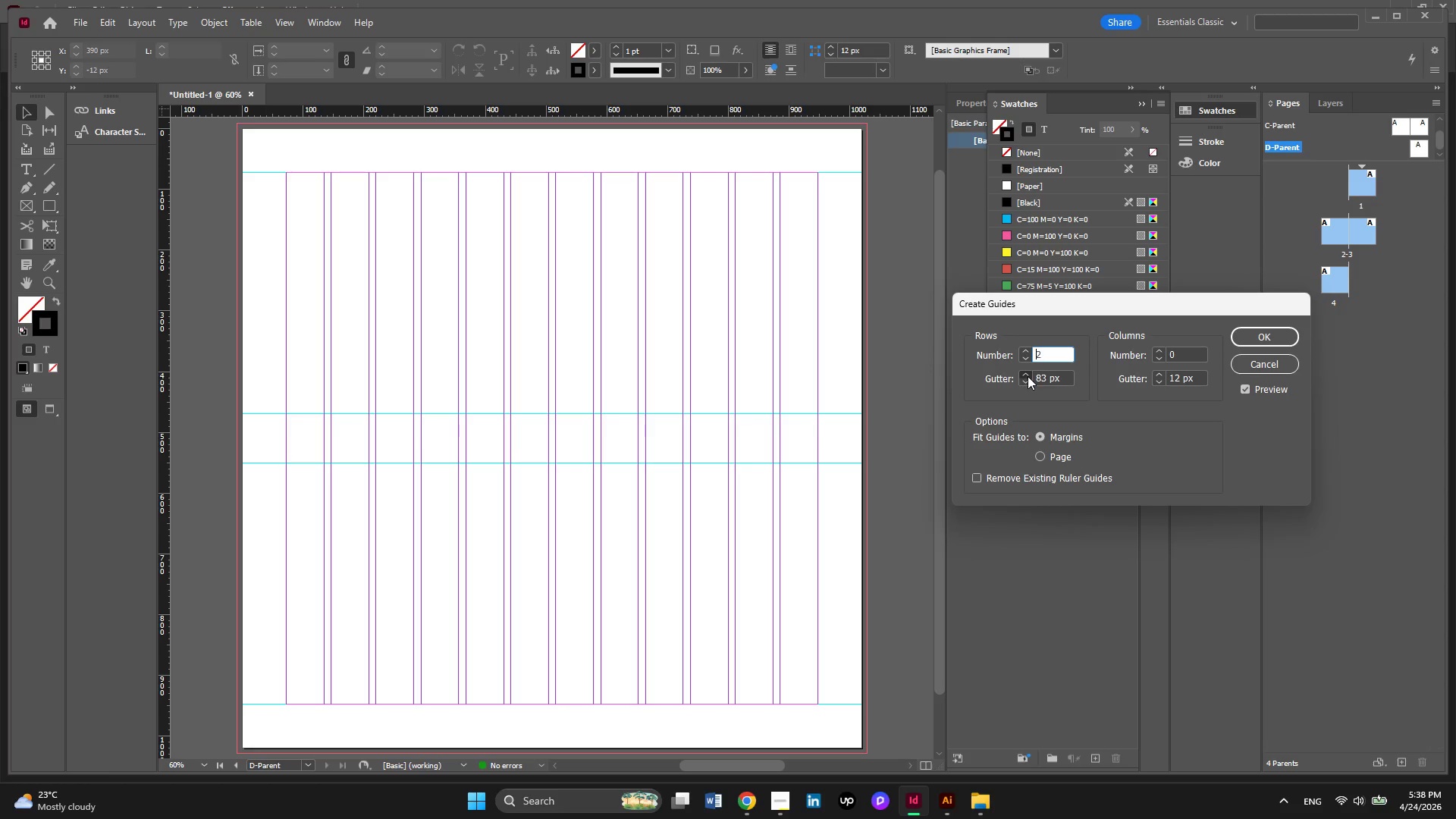 
triple_click([1028, 376])
 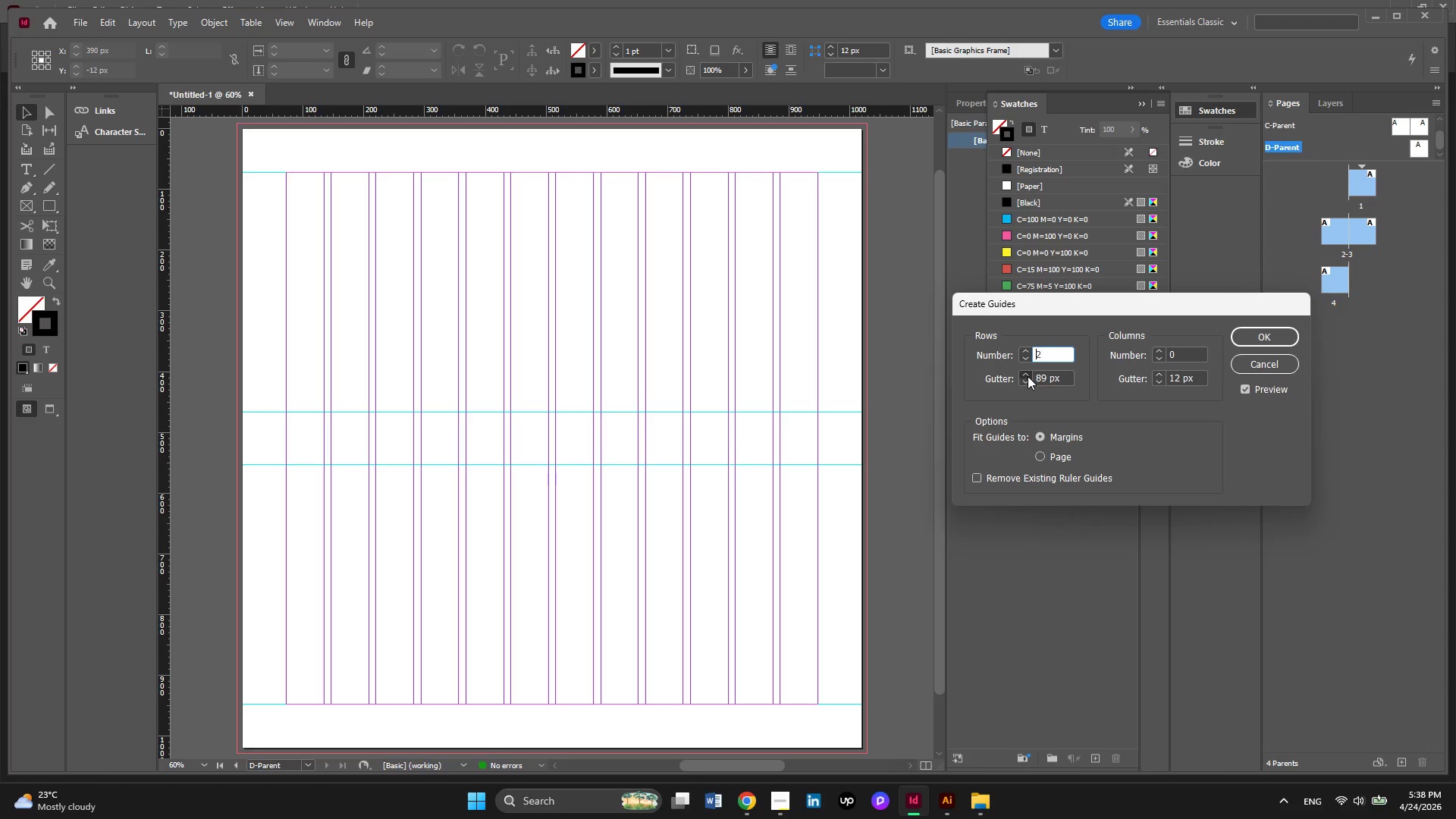 
left_click([1028, 376])
 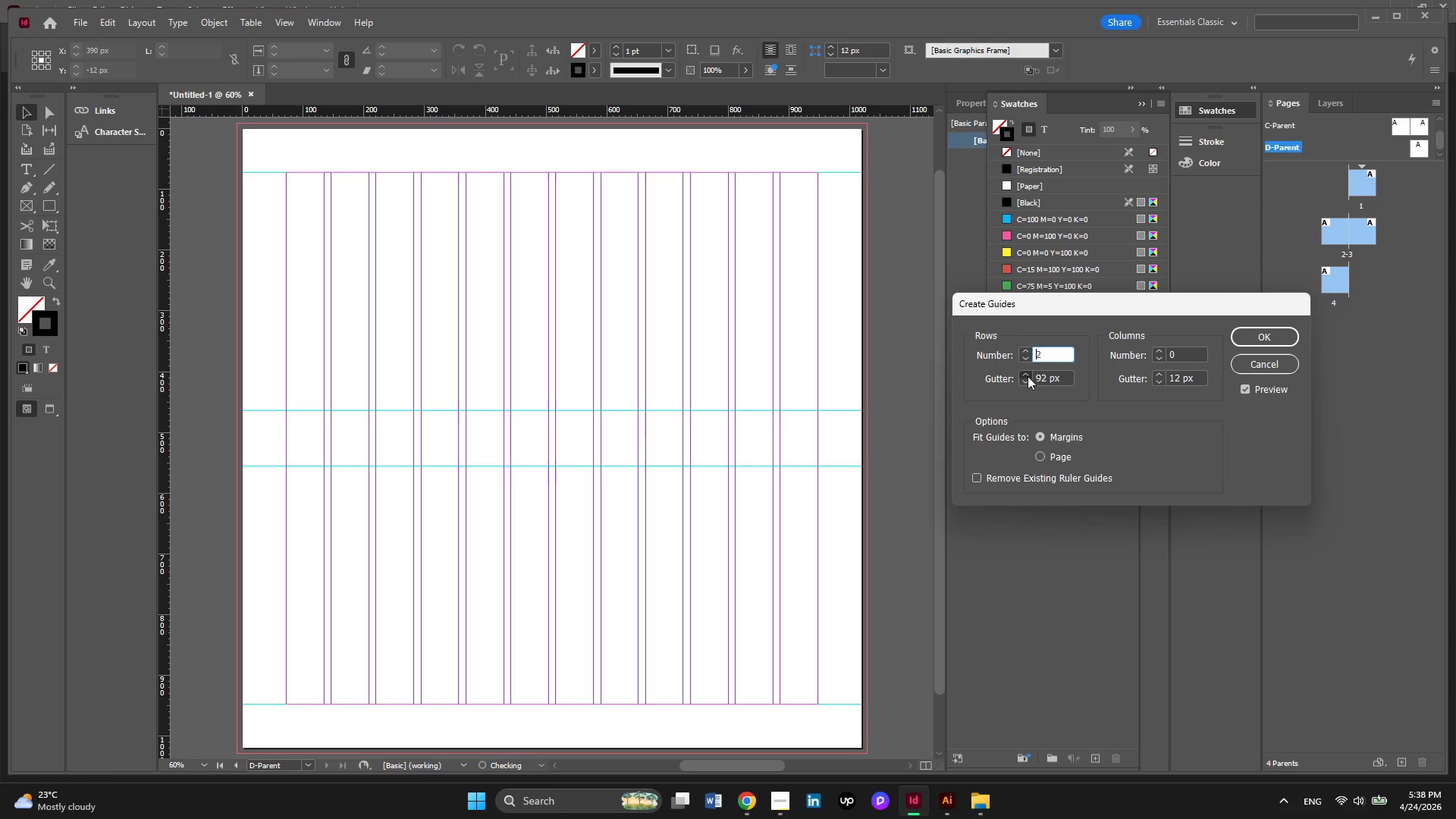 
double_click([1028, 376])
 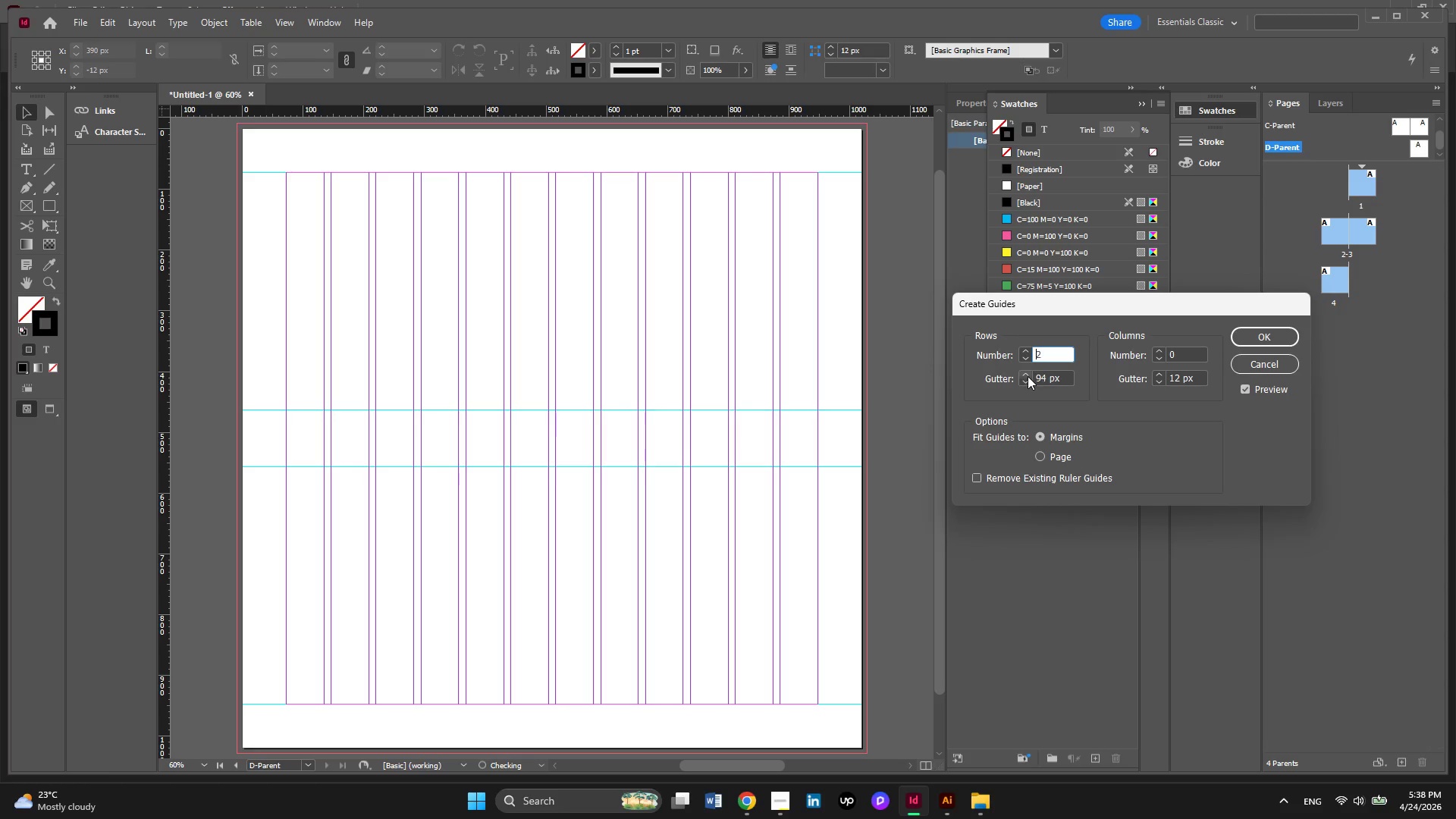 
triple_click([1028, 376])
 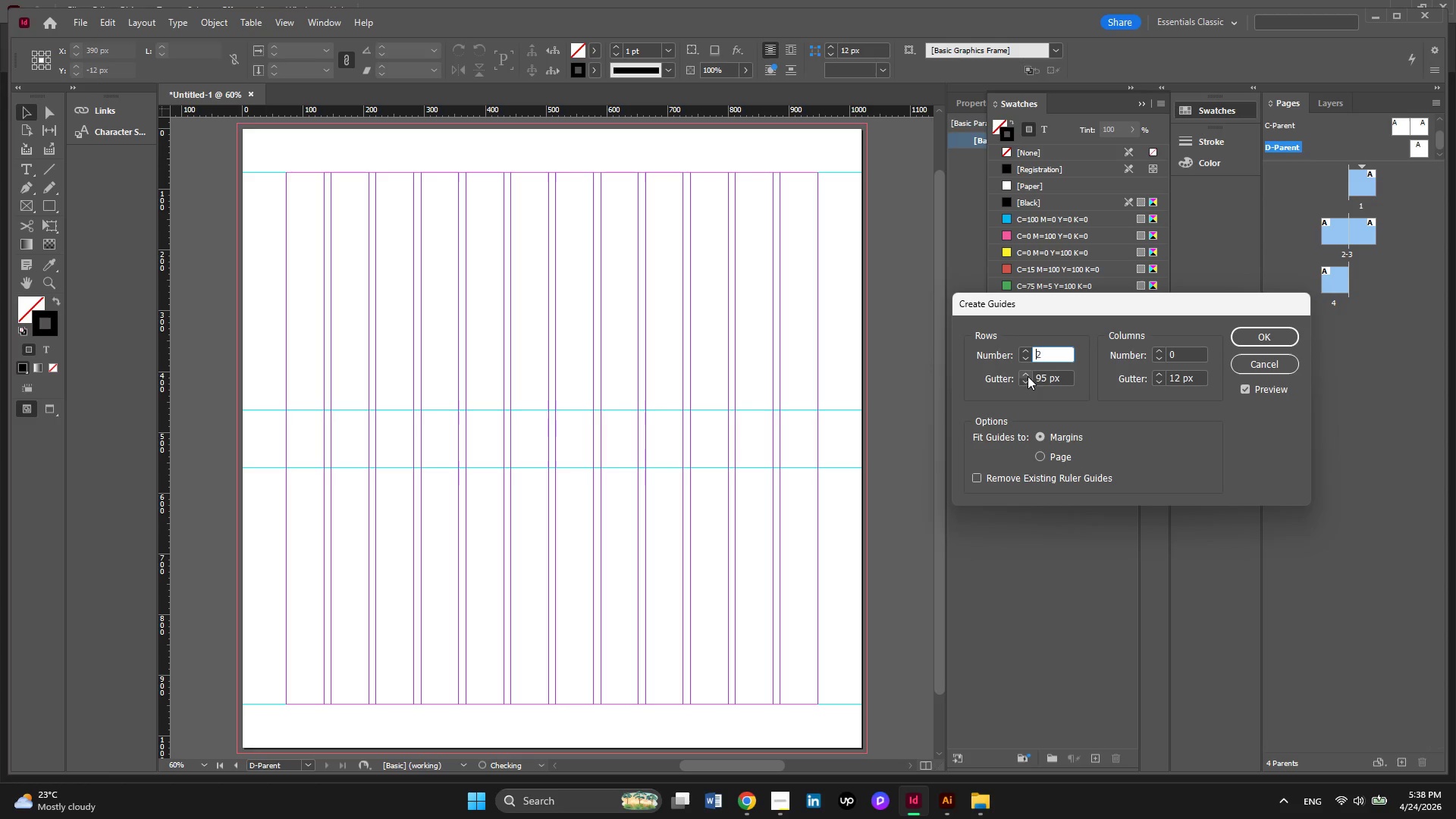 
triple_click([1028, 376])
 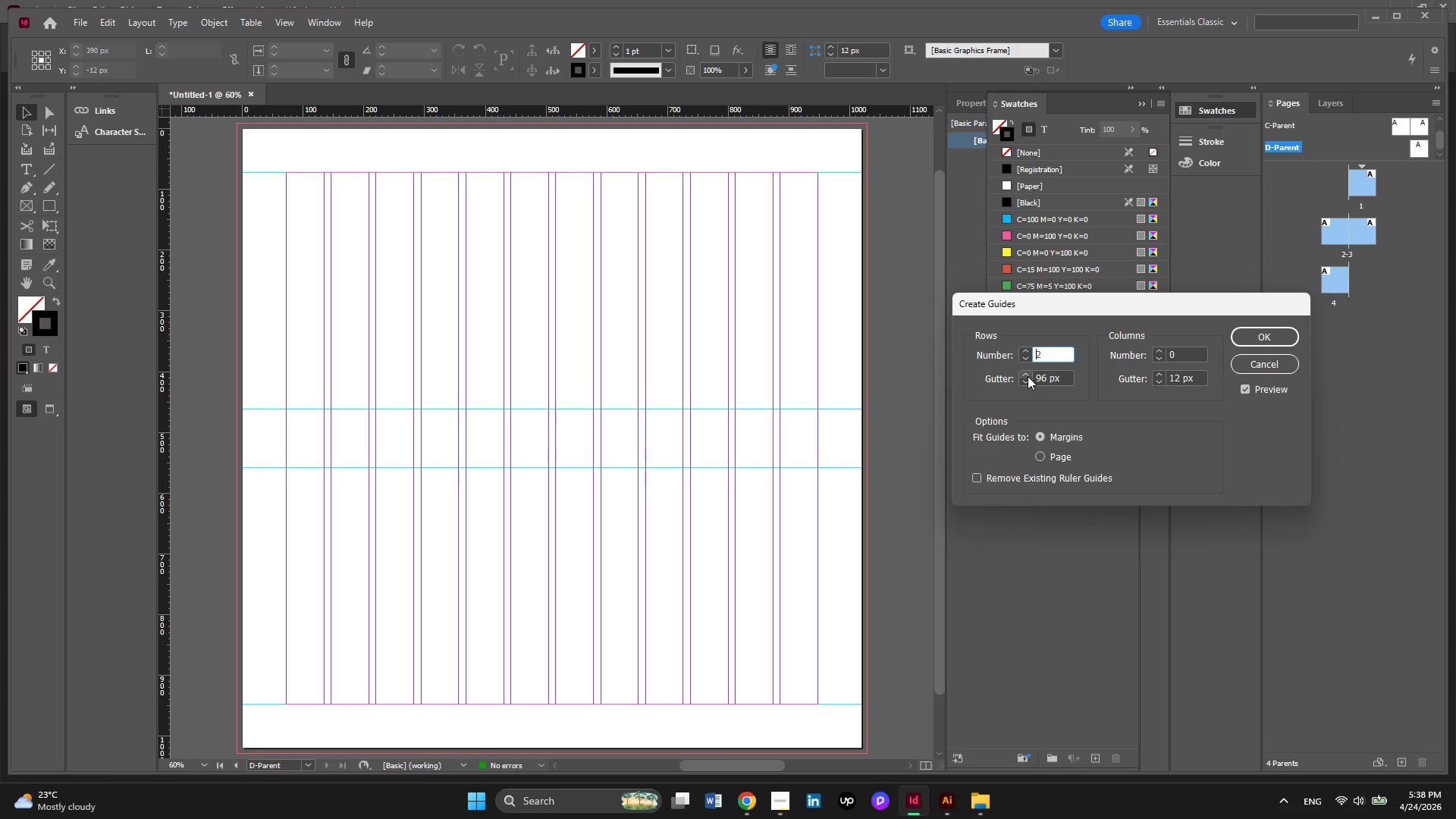 
left_click([1028, 376])
 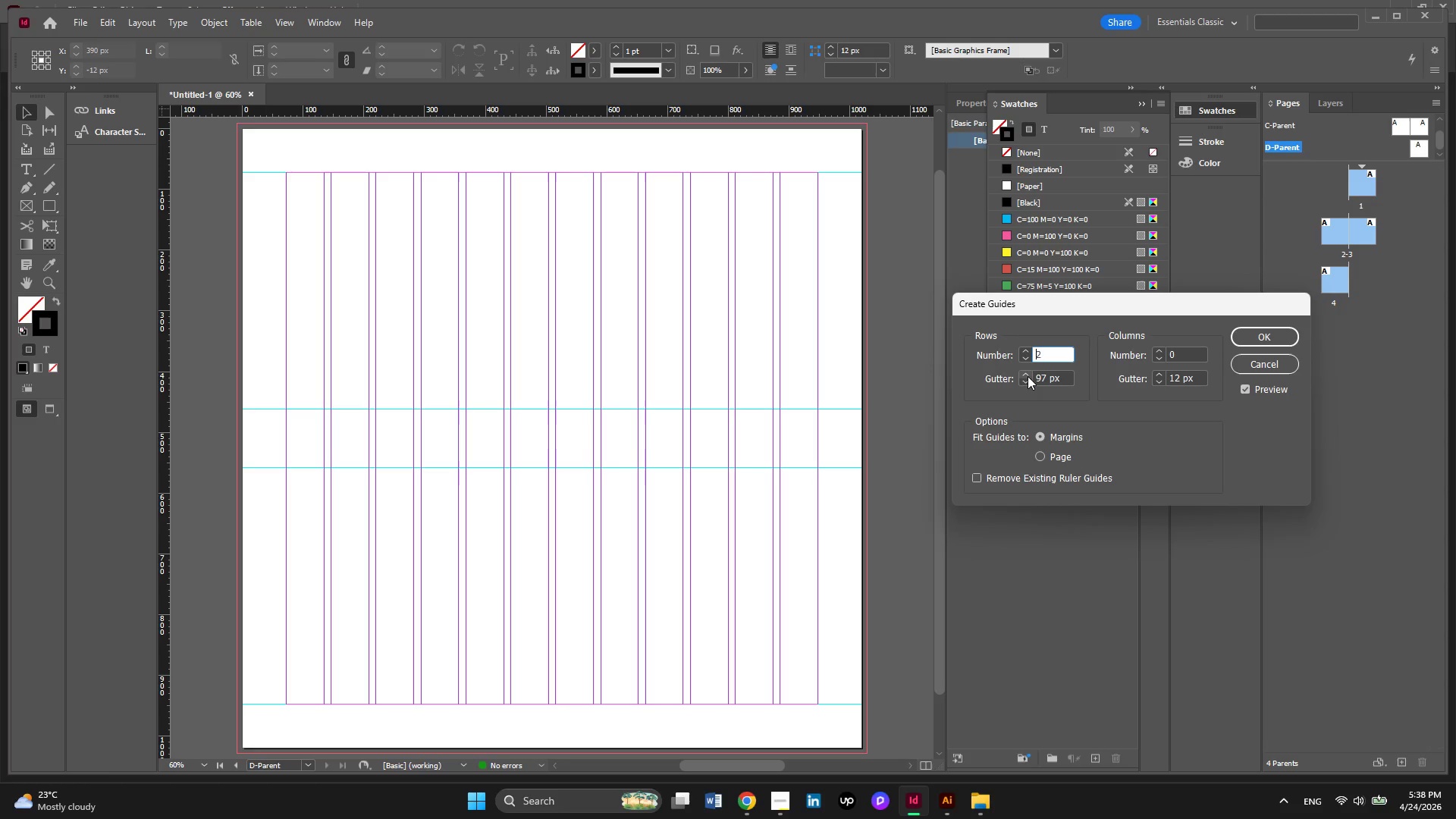 
double_click([1028, 376])
 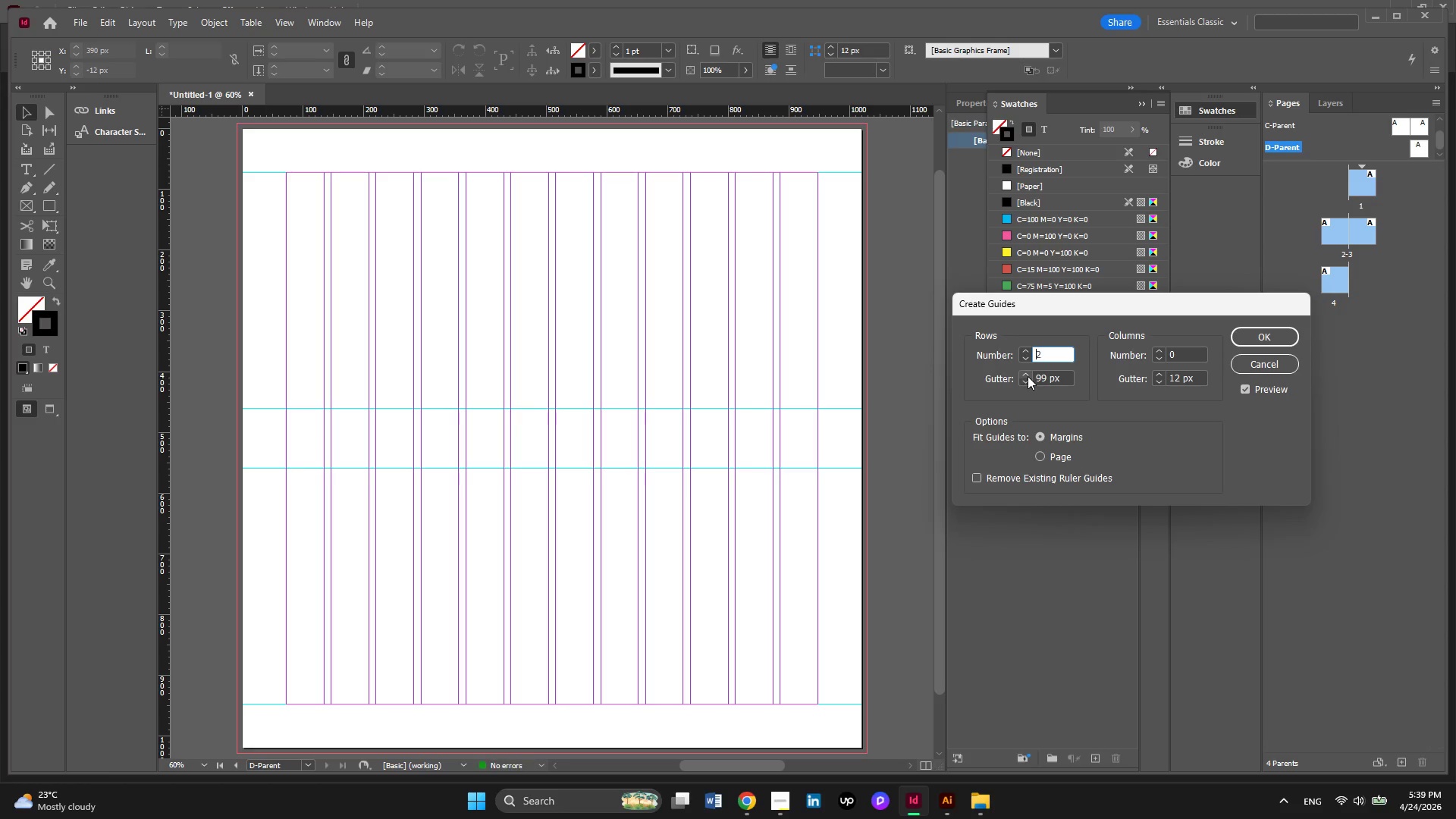 
left_click([1028, 376])
 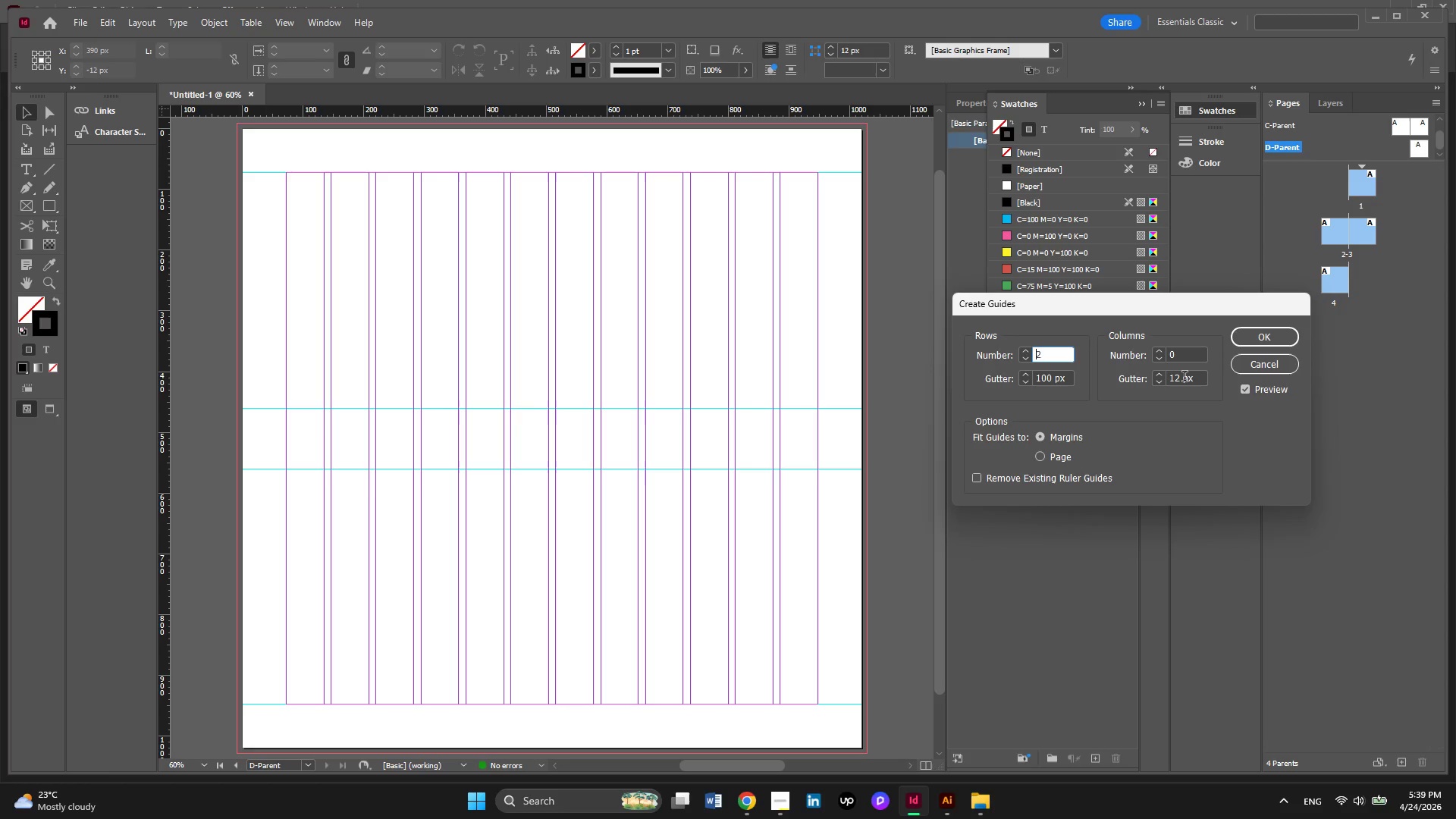 
left_click_drag(start_coordinate=[1180, 381], to_coordinate=[1132, 382])
 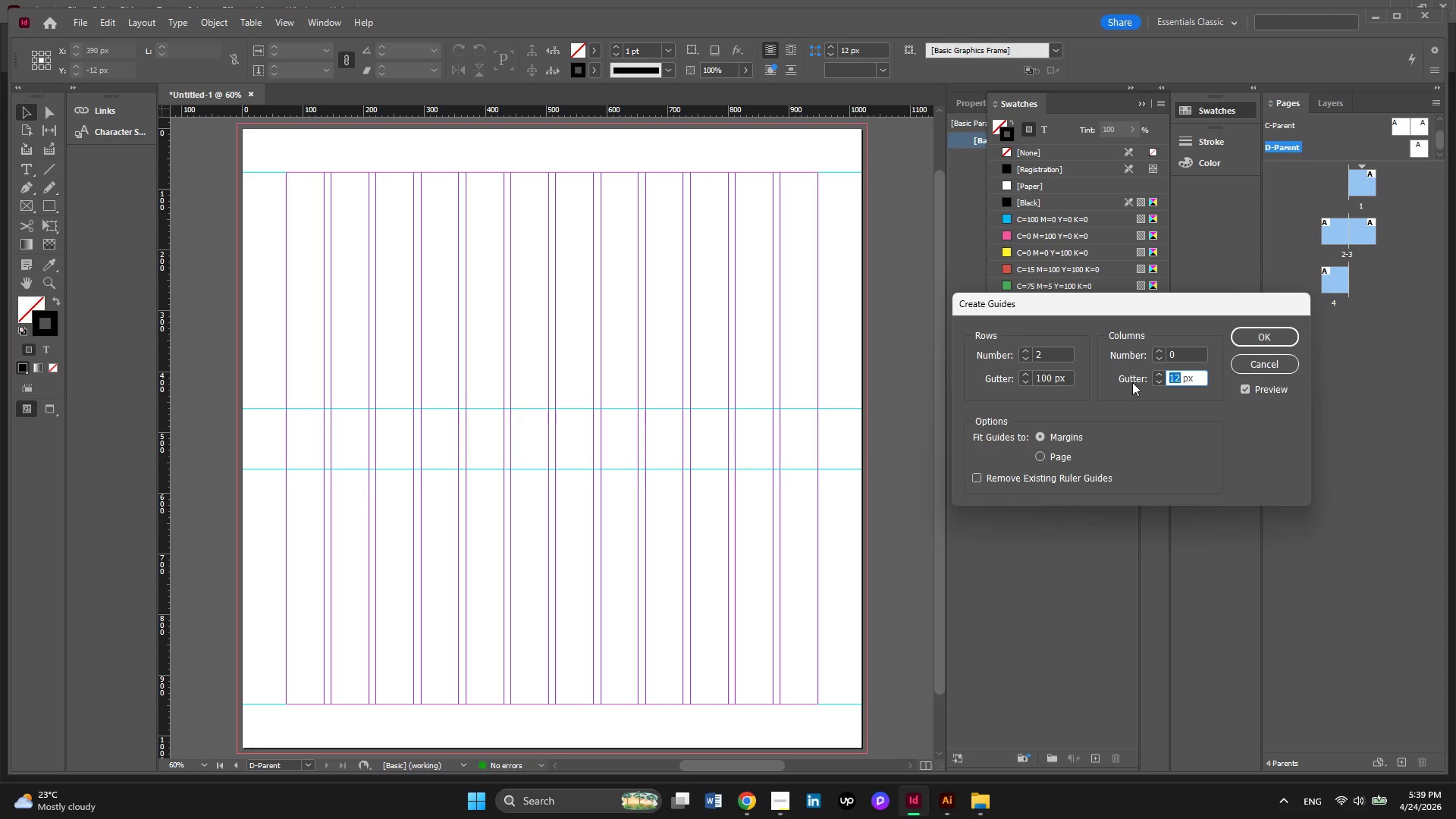 
key(Numpad1)
 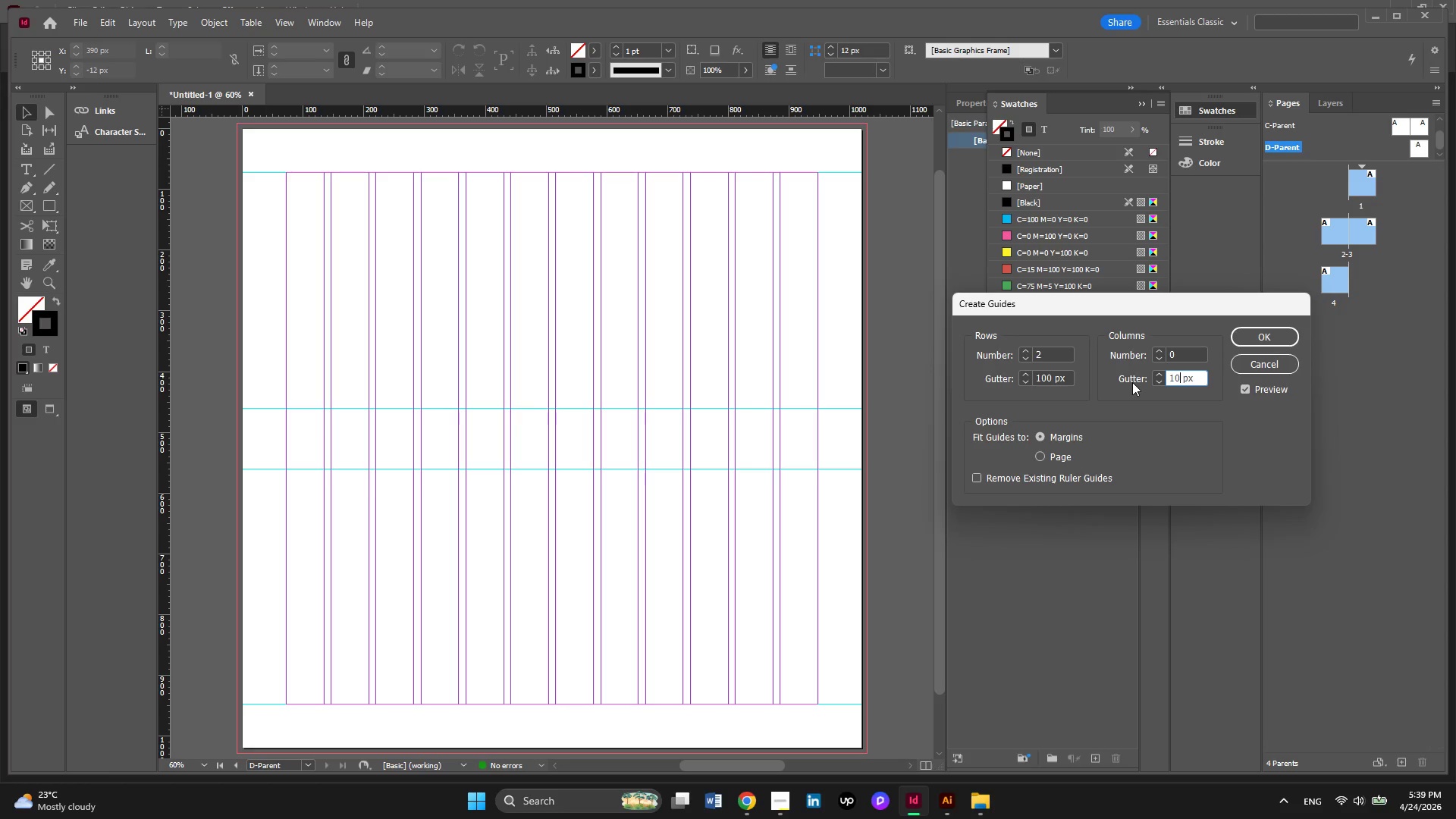 
key(Numpad0)
 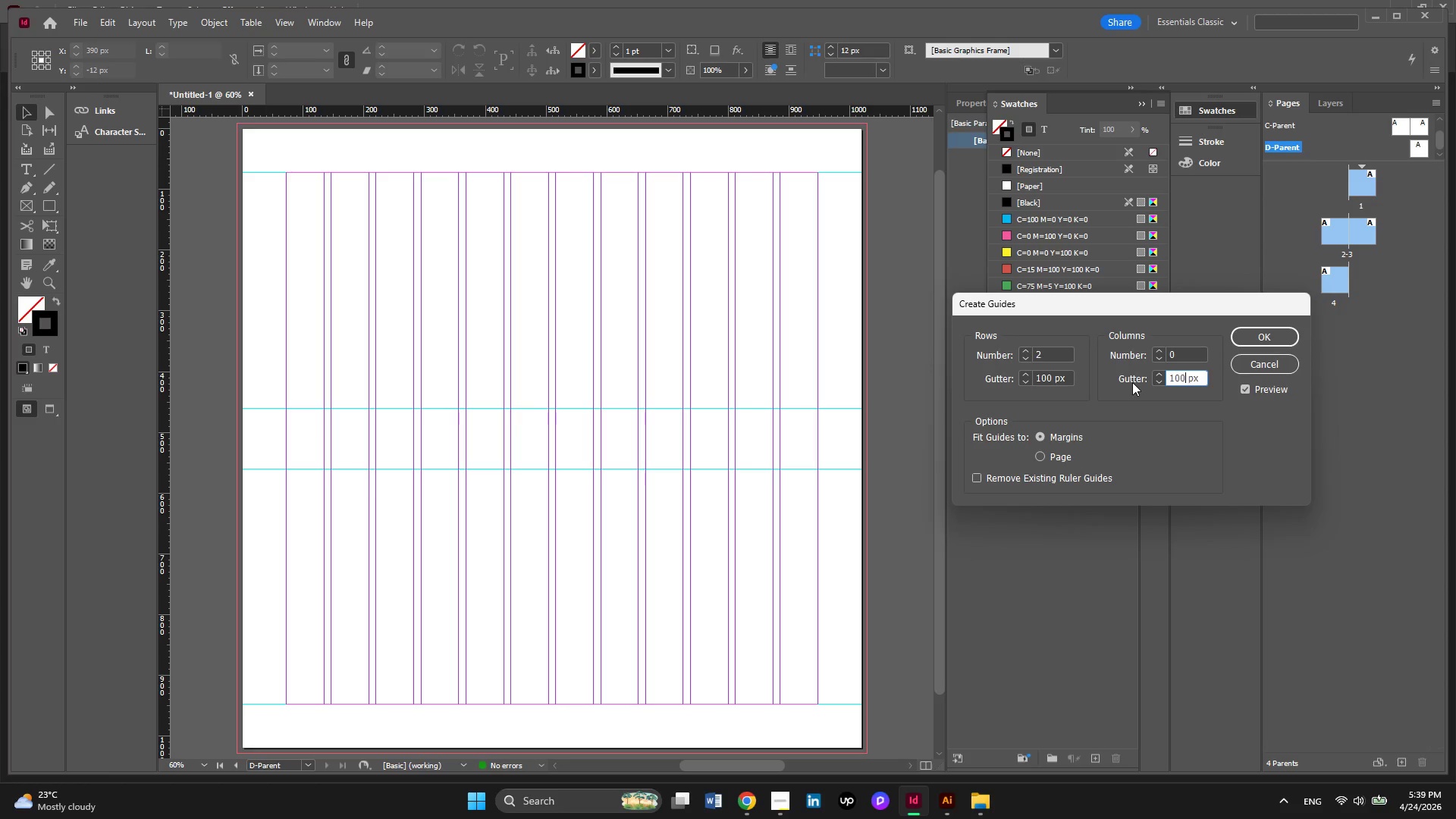 
key(Numpad0)
 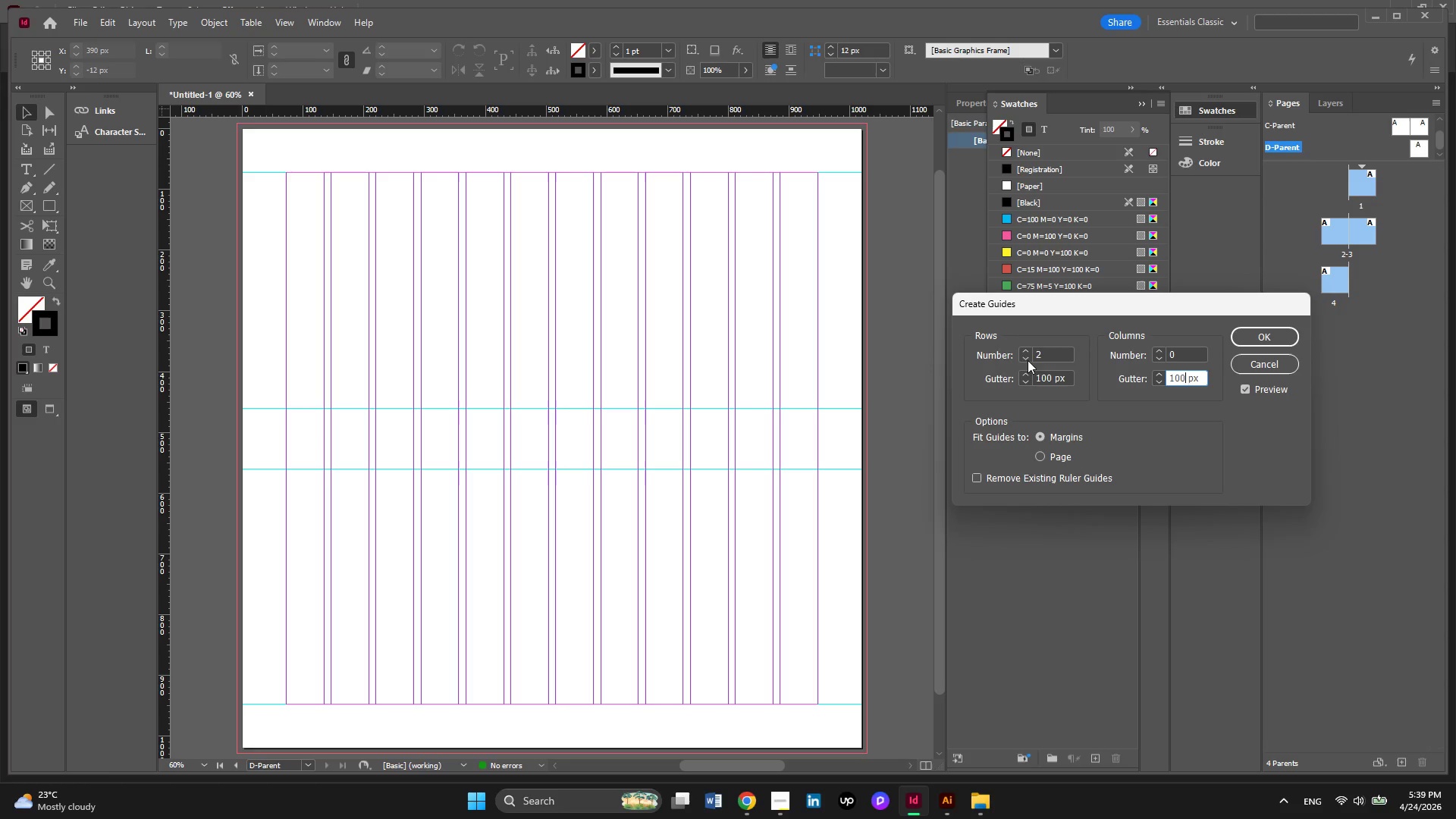 
wait(6.22)
 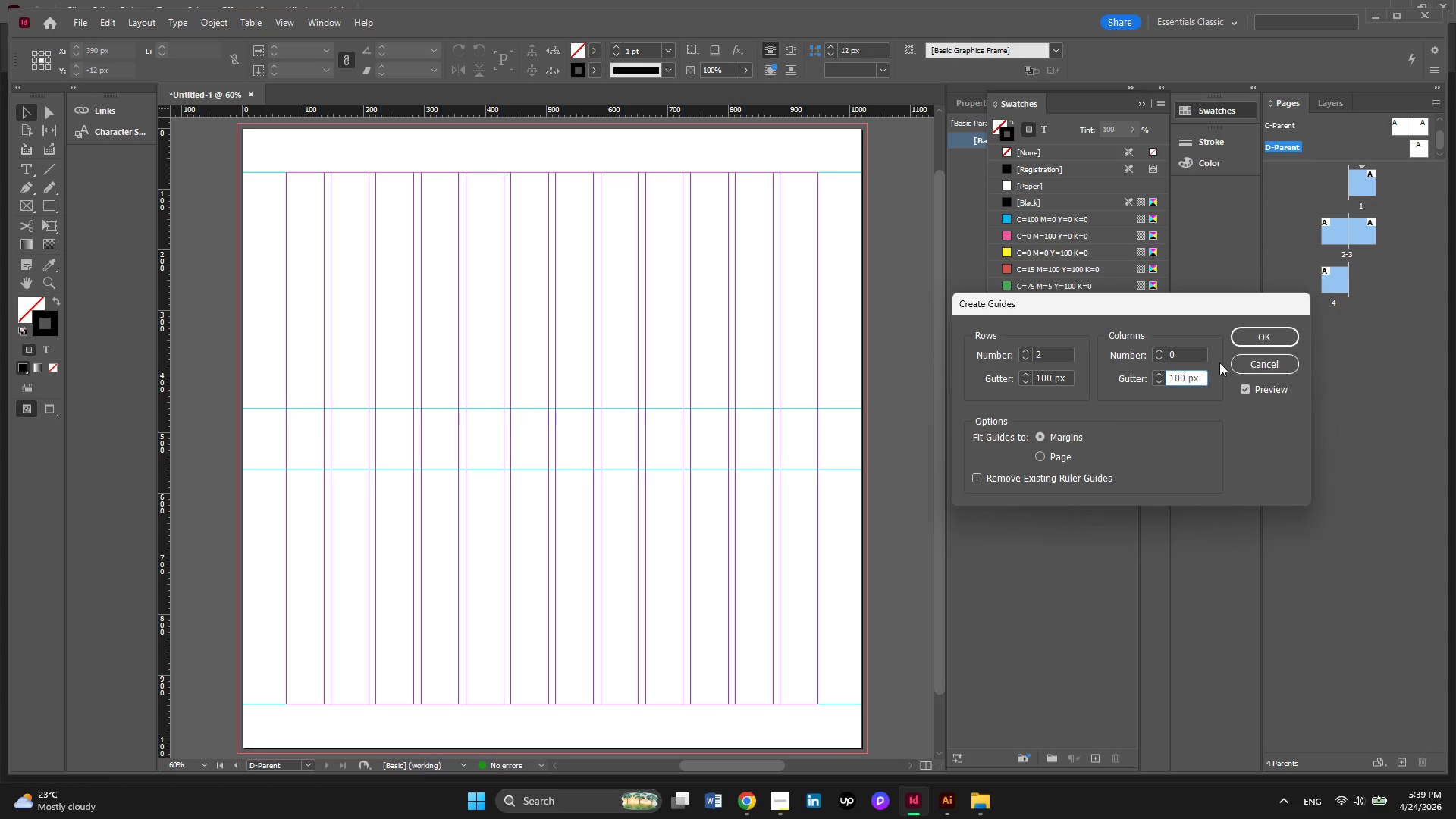 
double_click([1025, 350])
 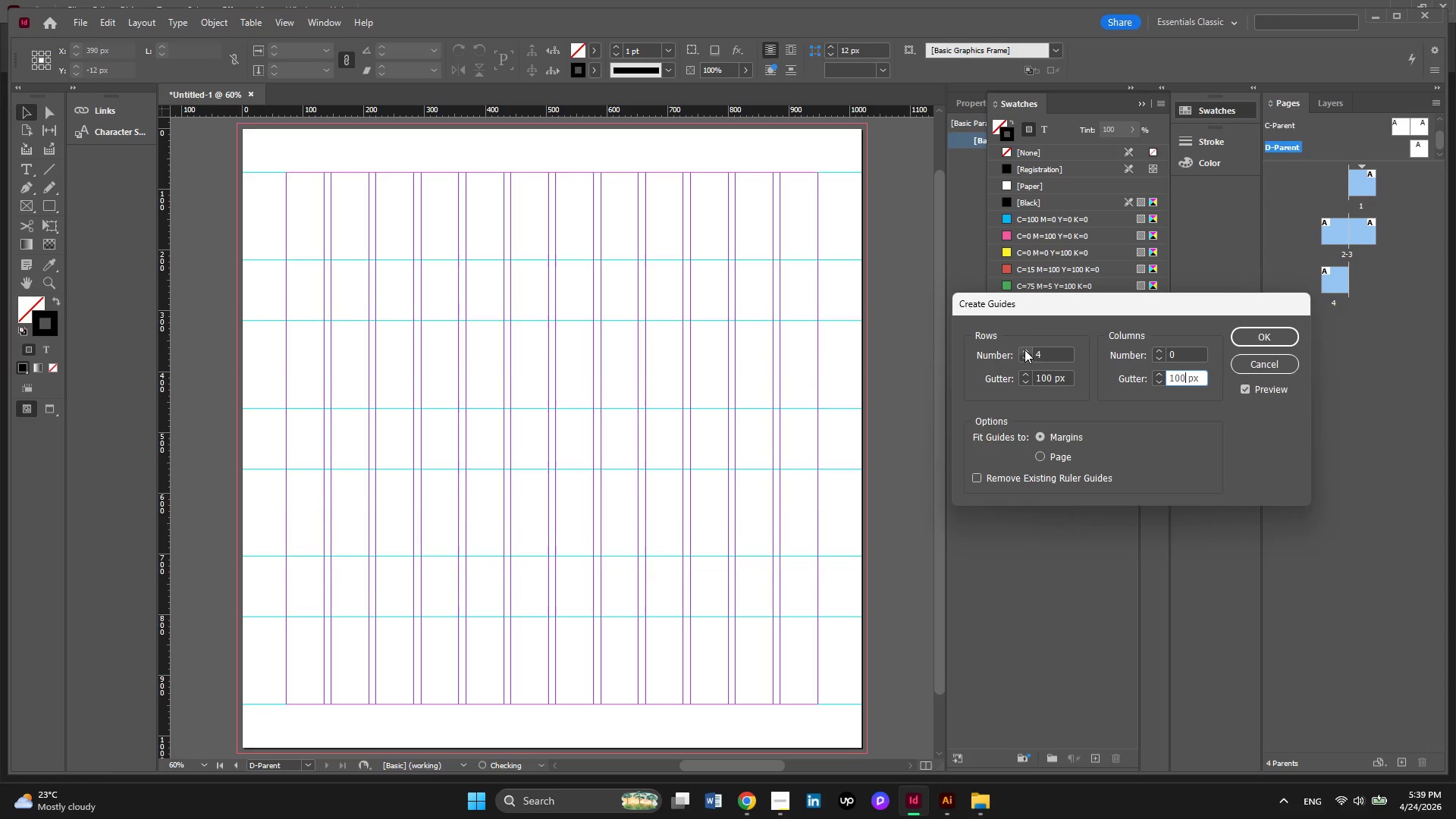 
triple_click([1025, 350])
 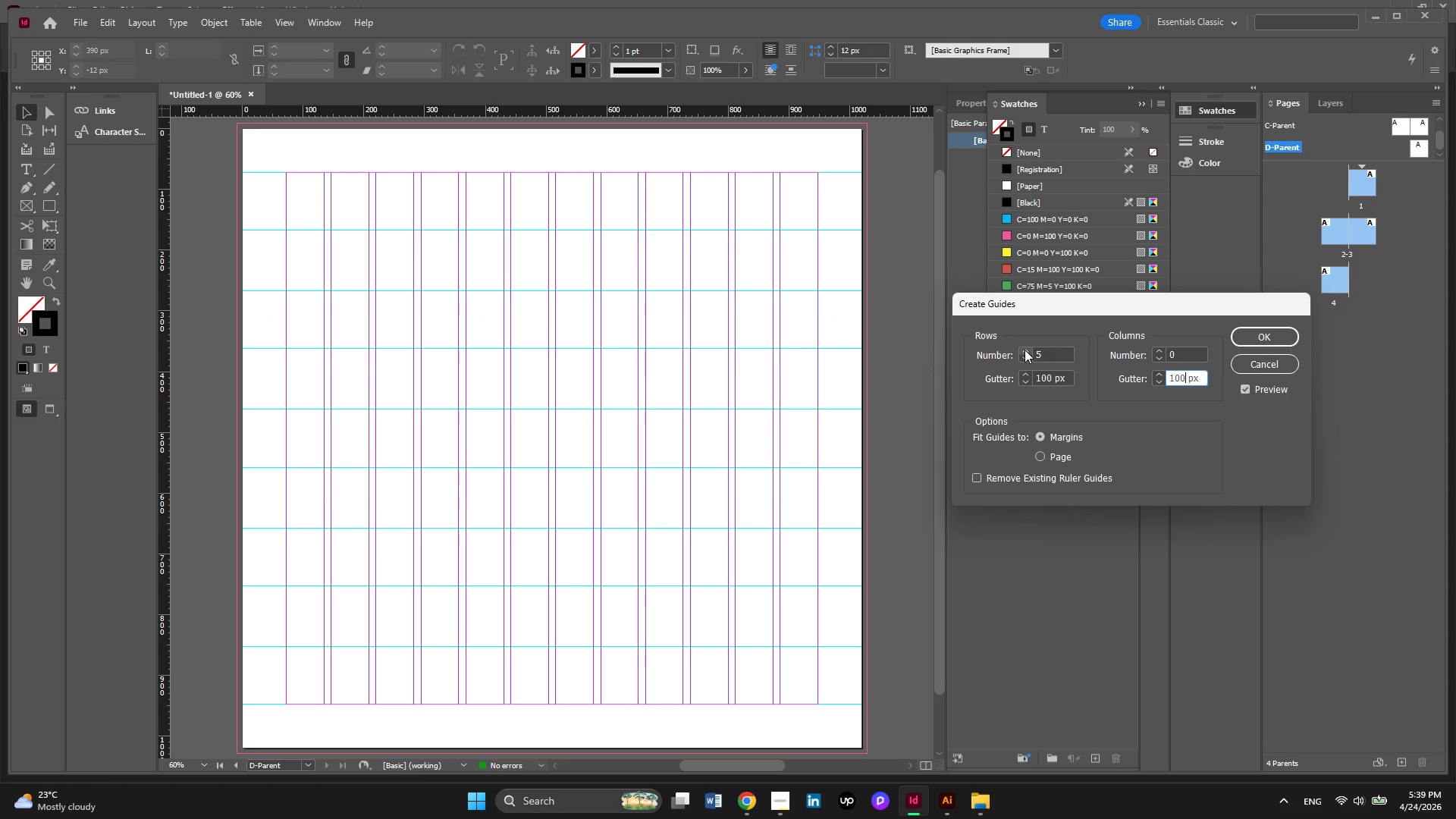 
left_click([1025, 350])
 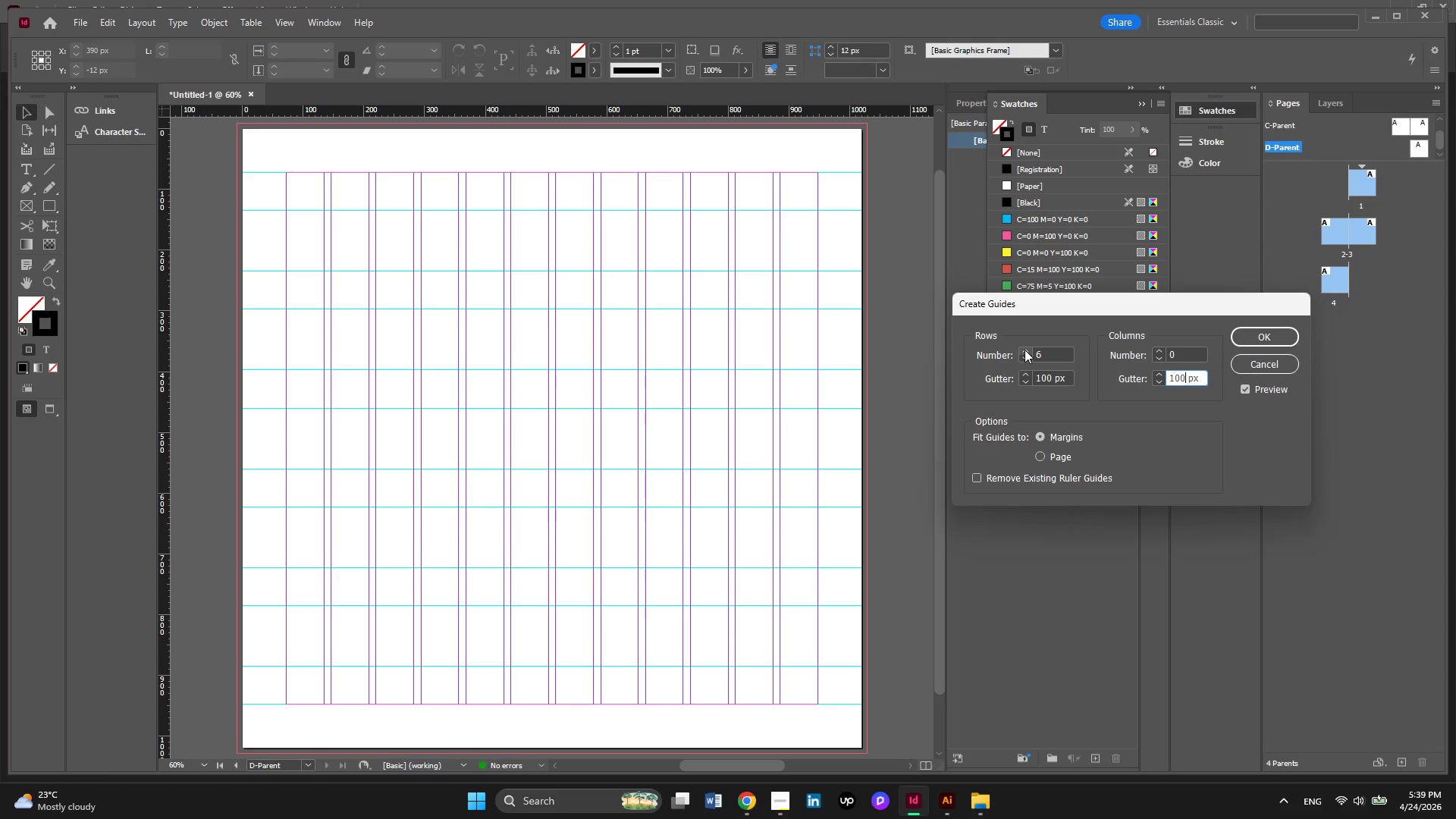 
left_click([1025, 350])
 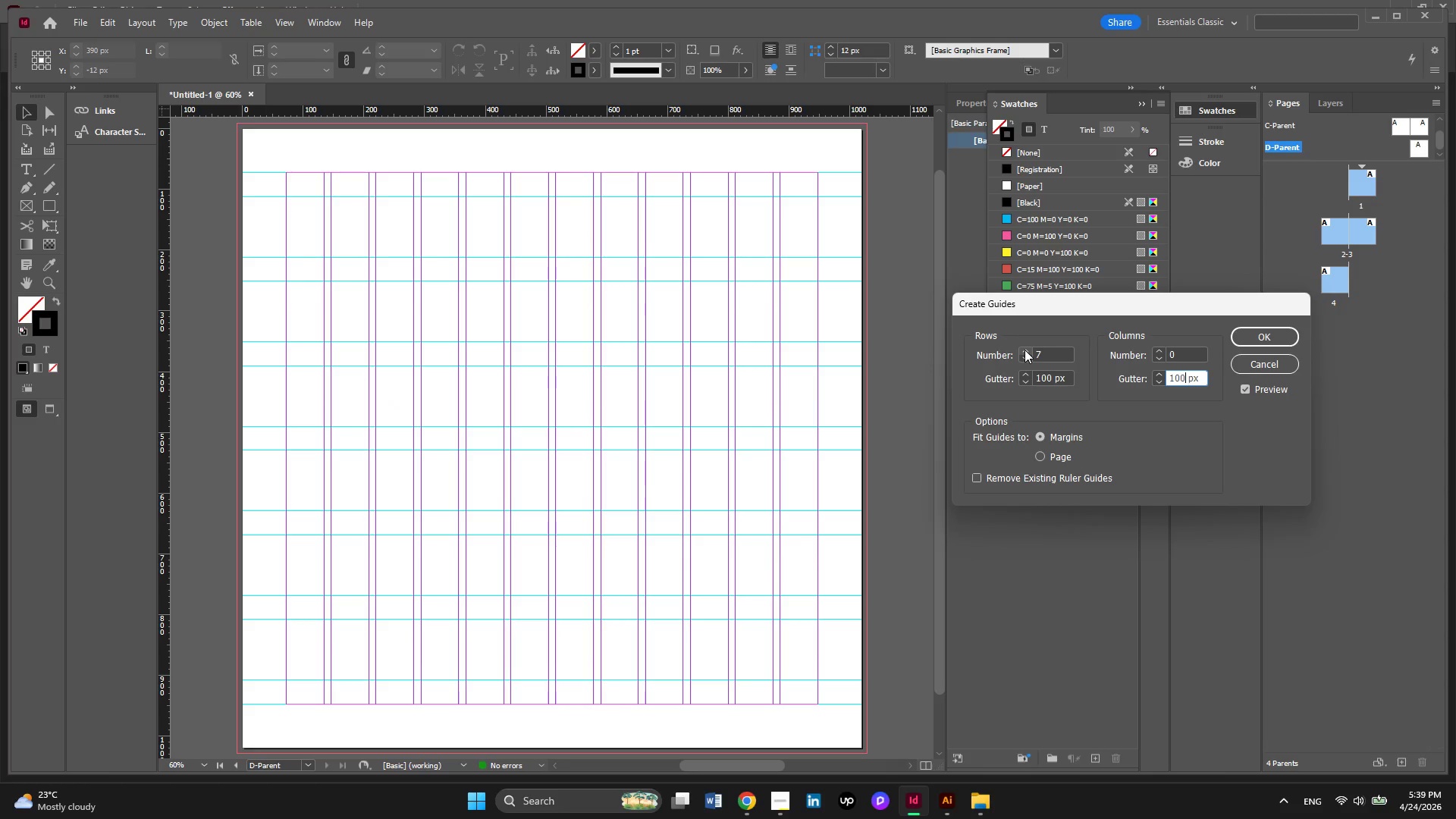 
left_click([1025, 350])
 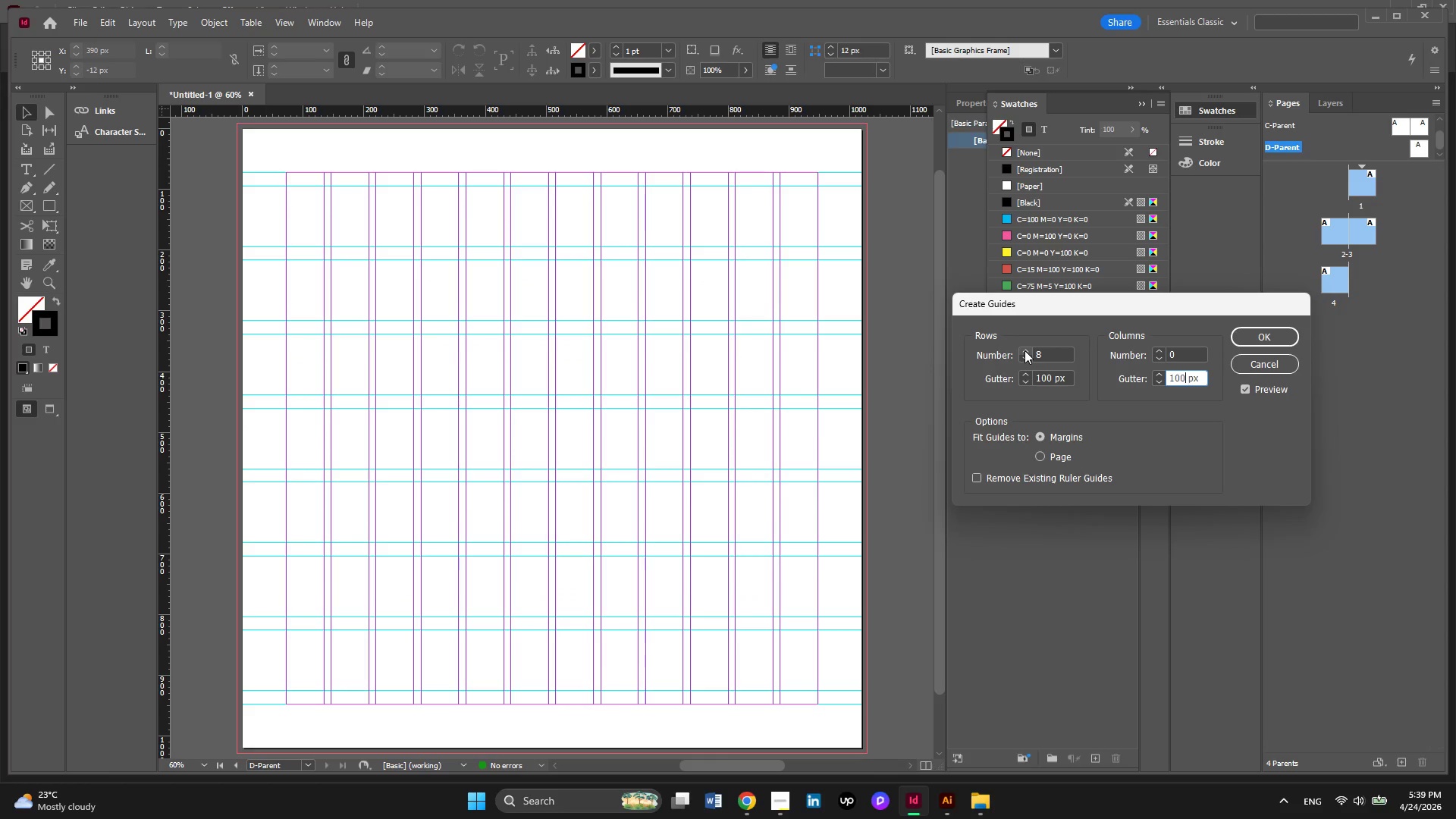 
left_click([1025, 350])
 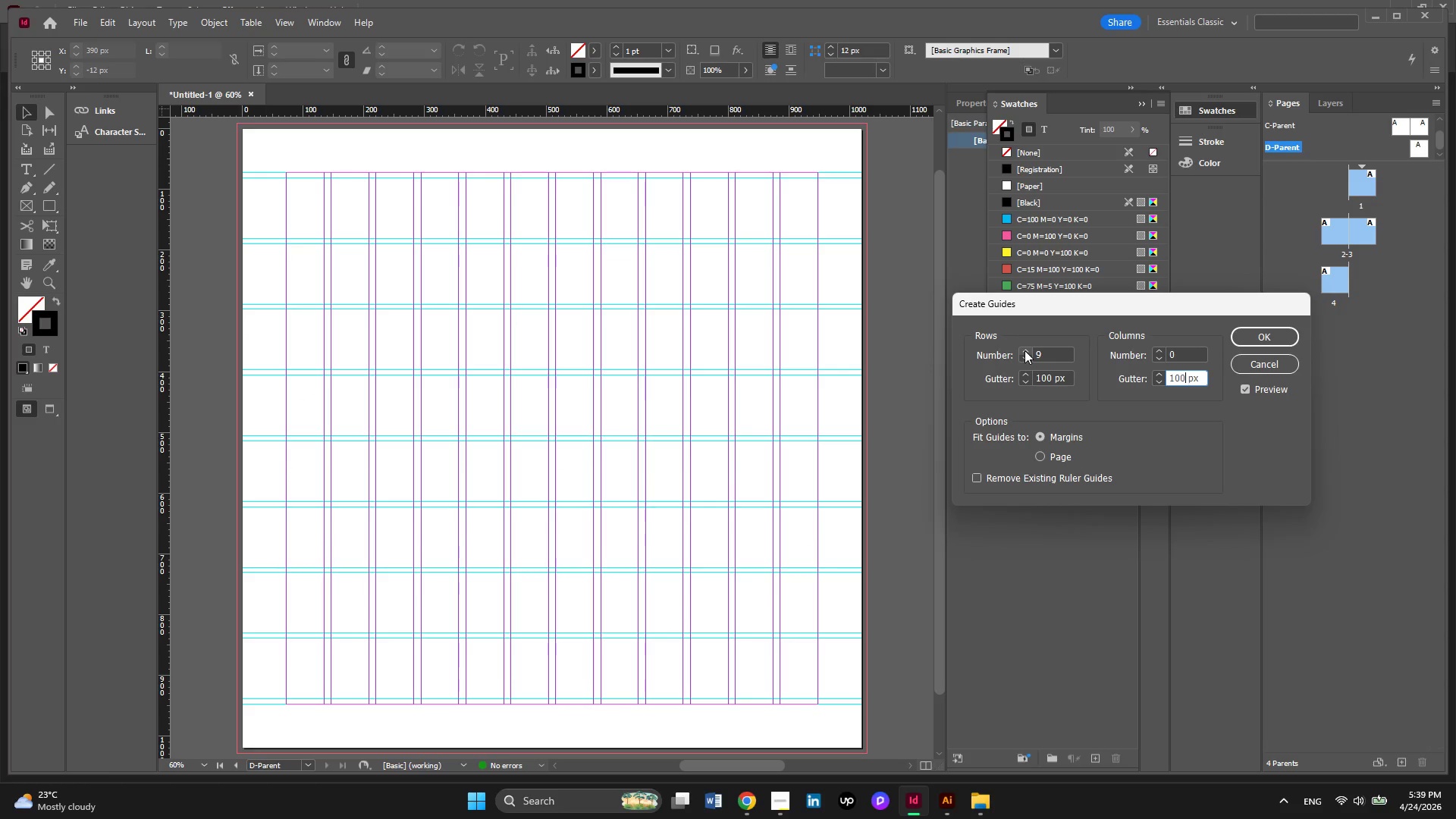 
left_click([1025, 350])
 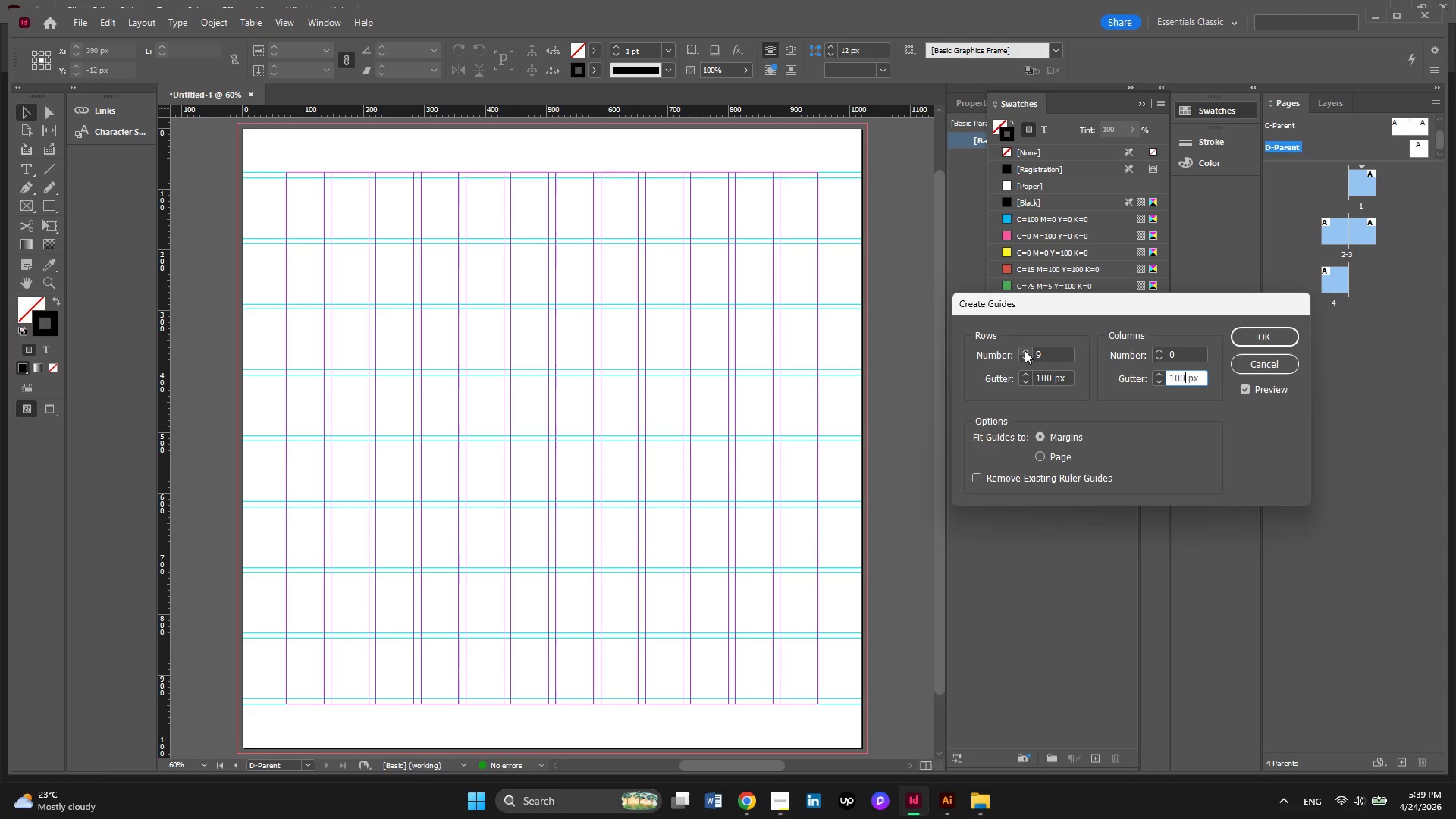 
left_click([1025, 350])
 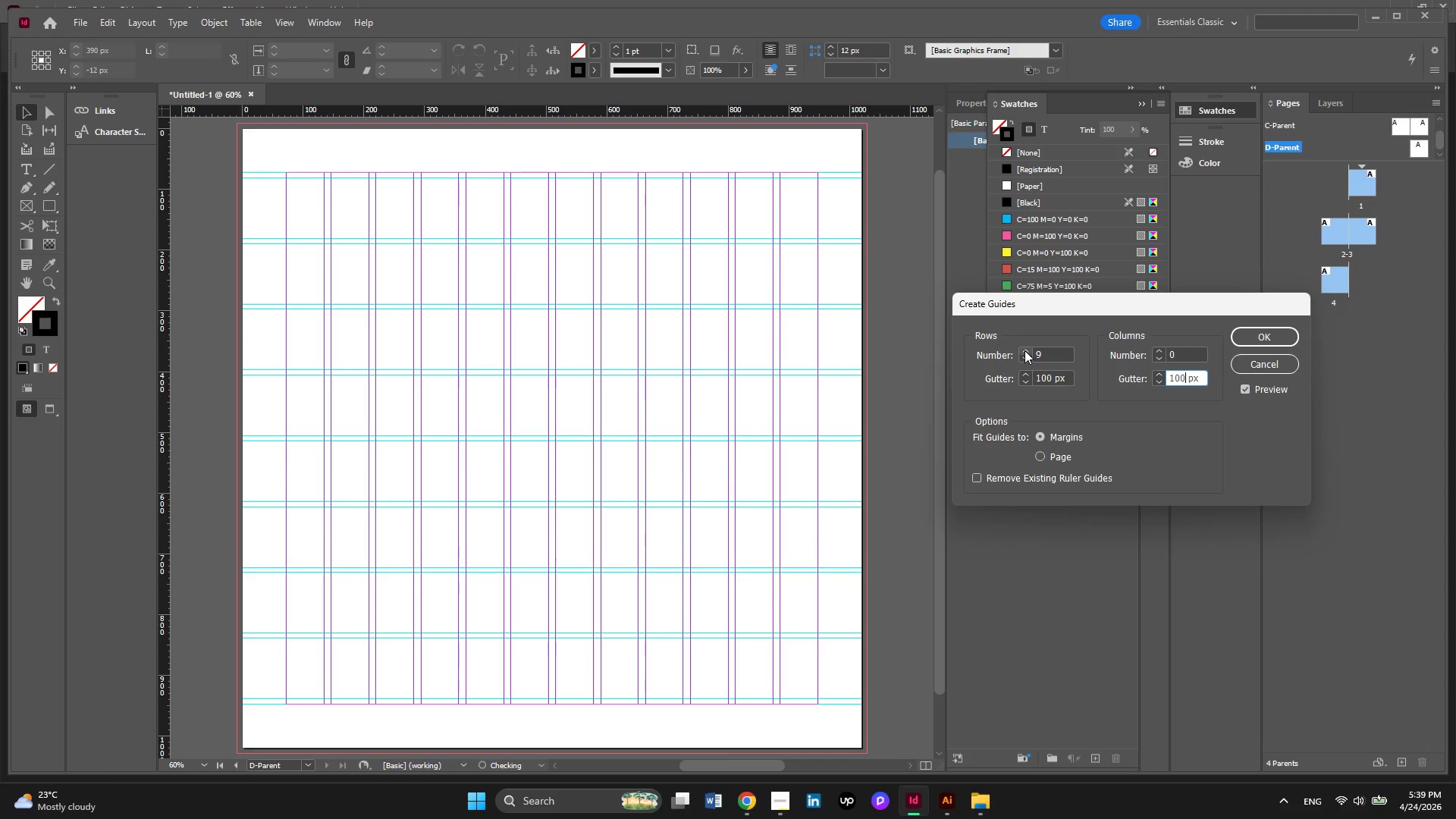 
left_click([1025, 350])
 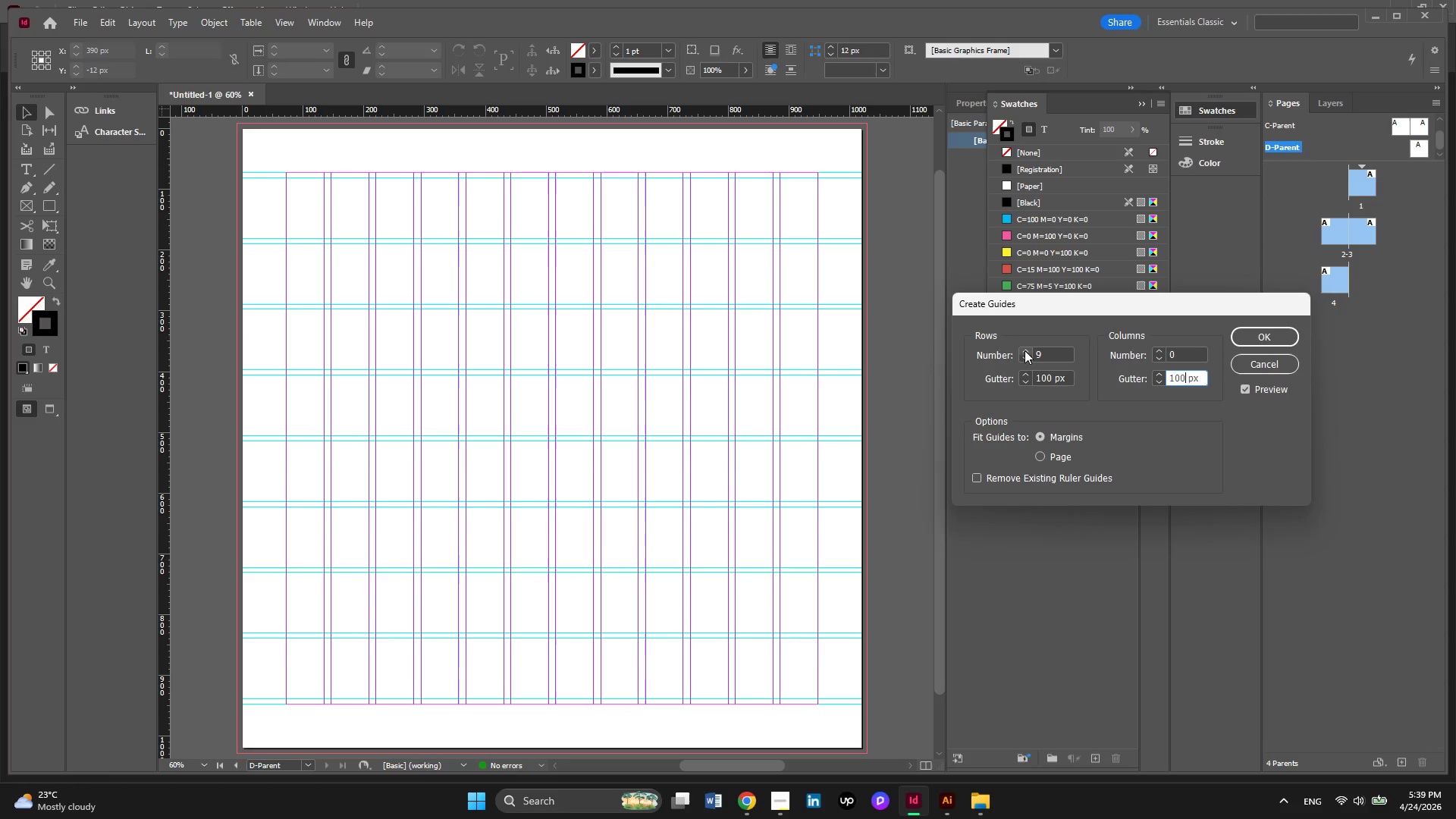 
left_click([1024, 363])
 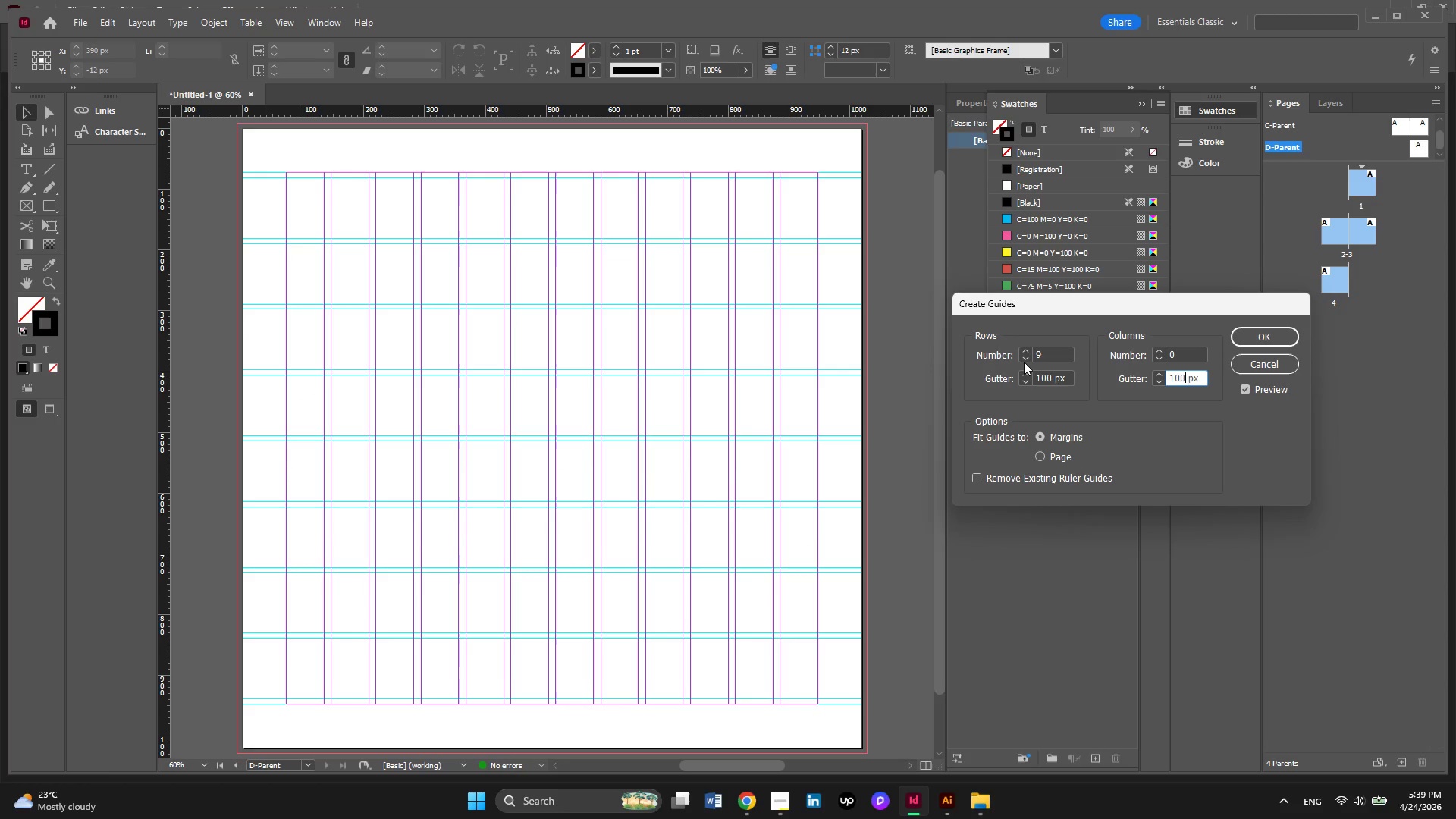 
left_click([1024, 362])
 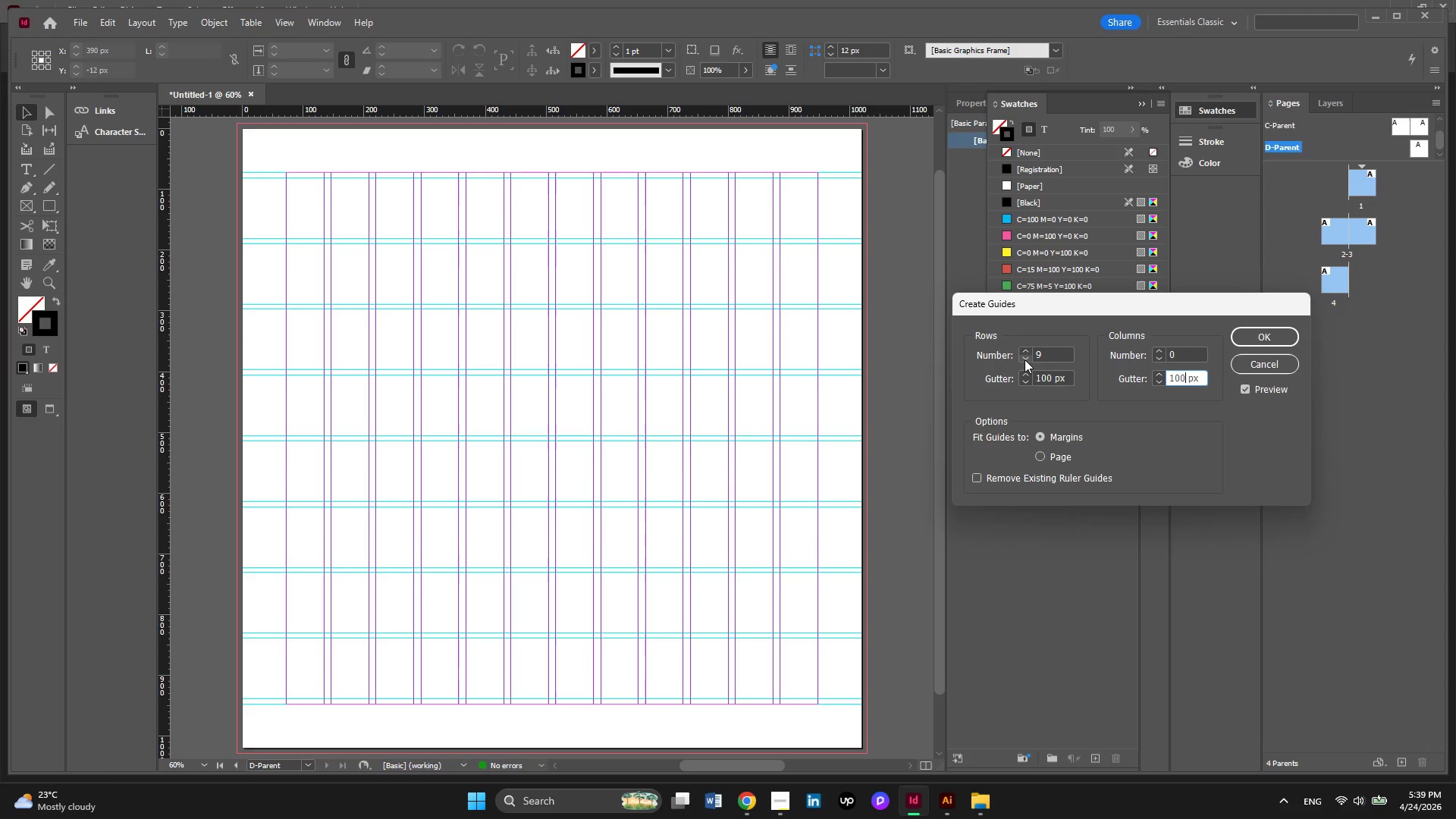 
left_click([1025, 359])
 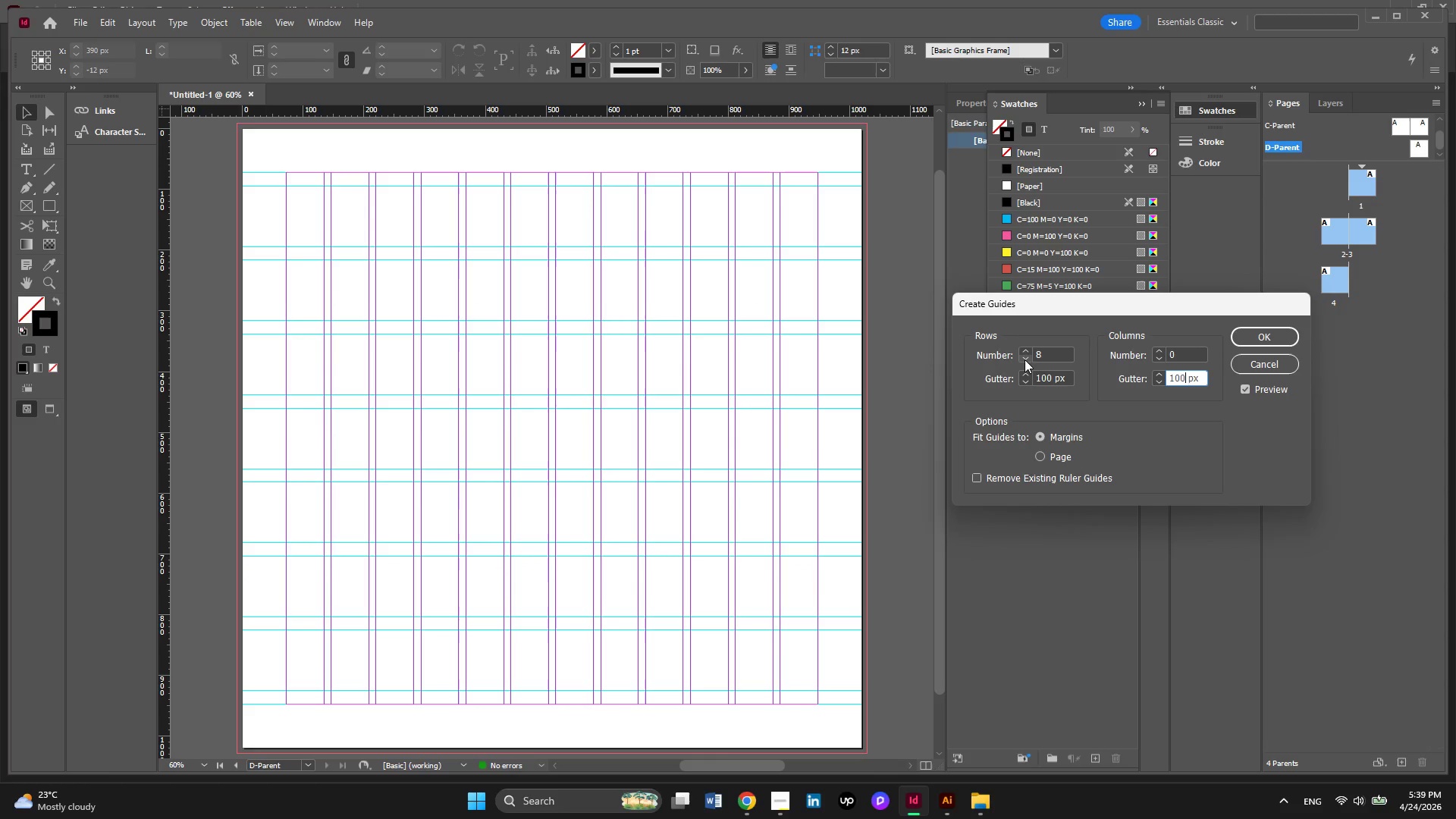 
left_click([1025, 359])
 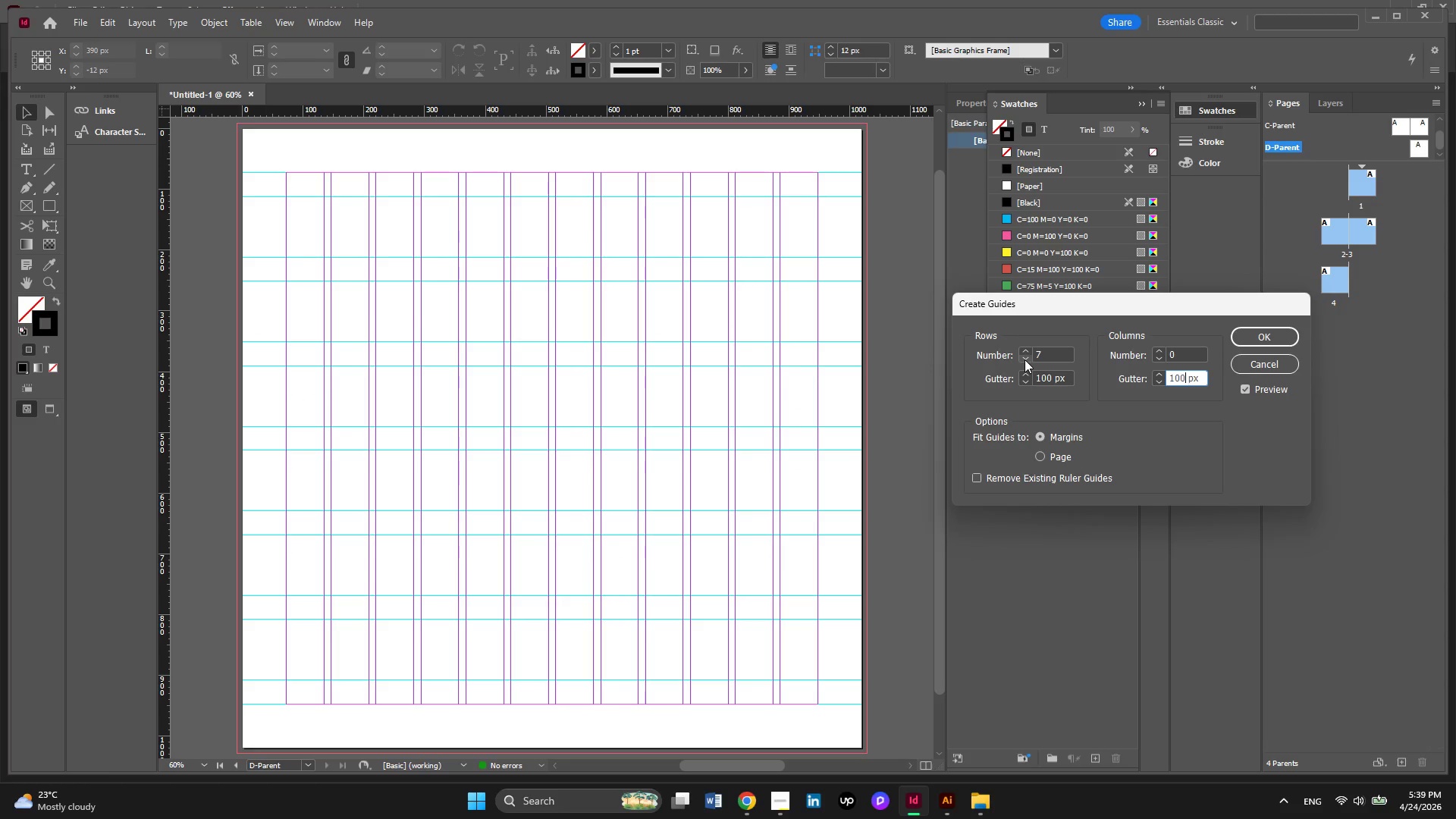 
left_click([1025, 359])
 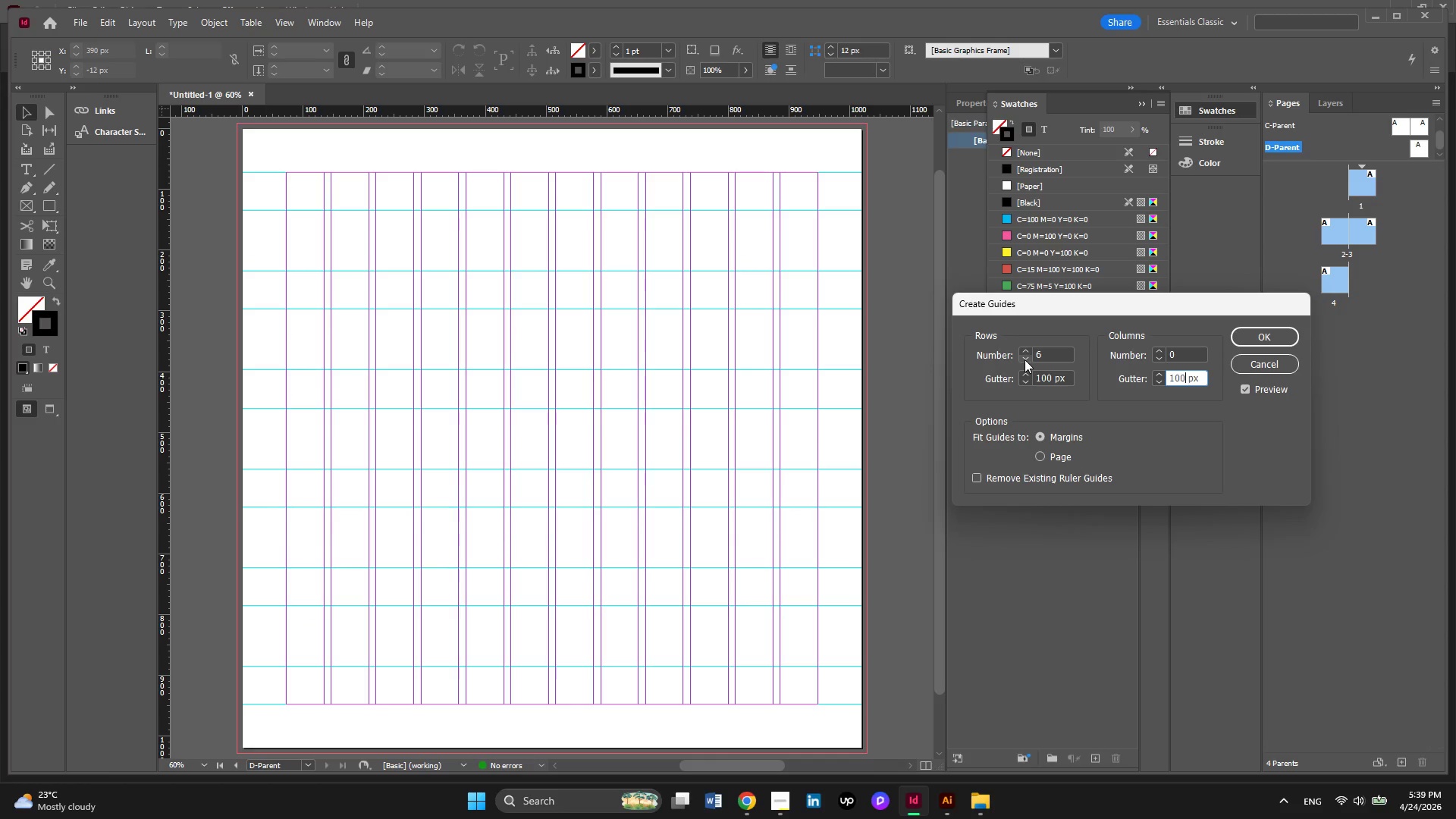 
left_click([1025, 359])
 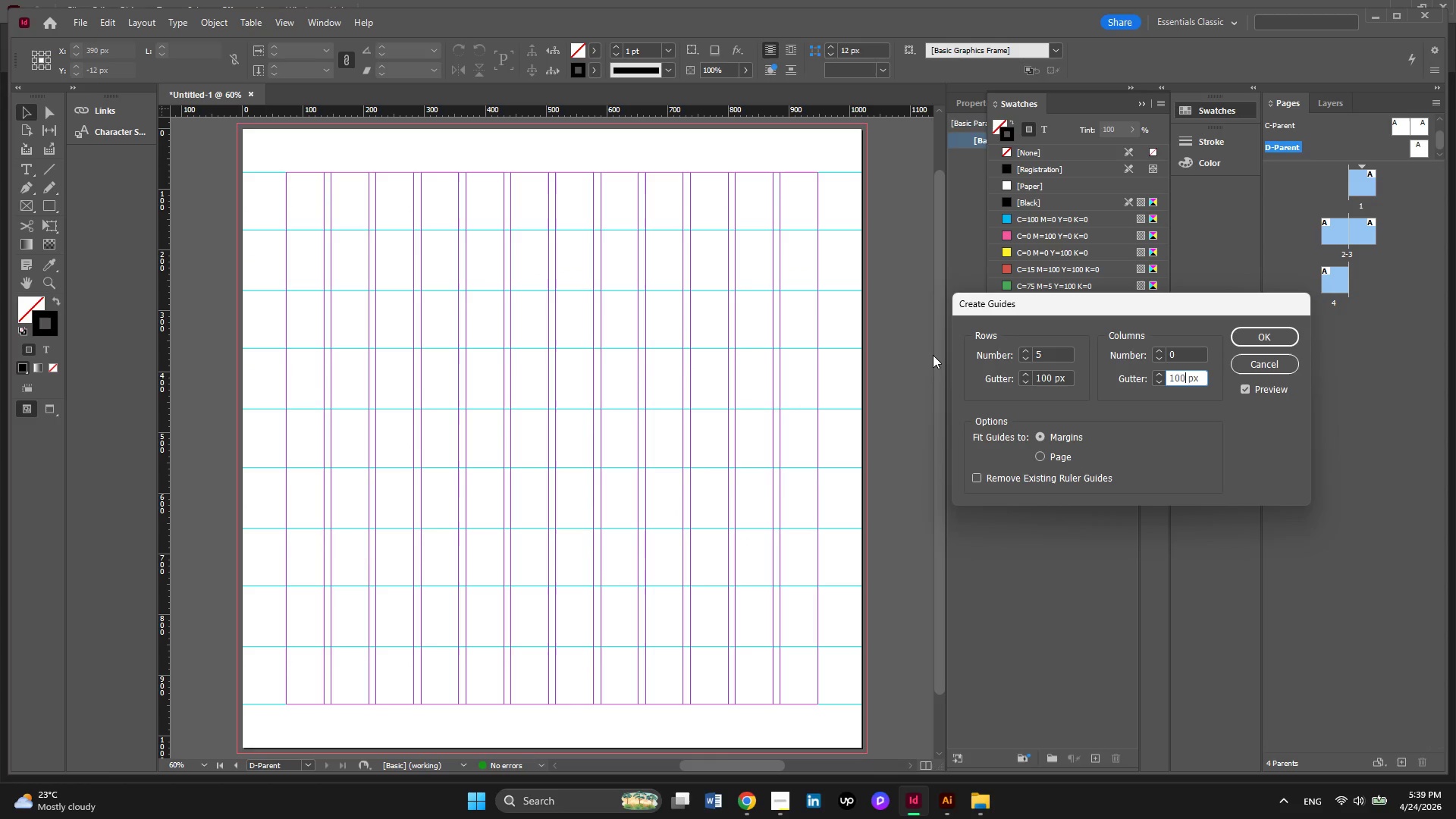 
scroll: coordinate [933, 355], scroll_direction: down, amount: 2.0
 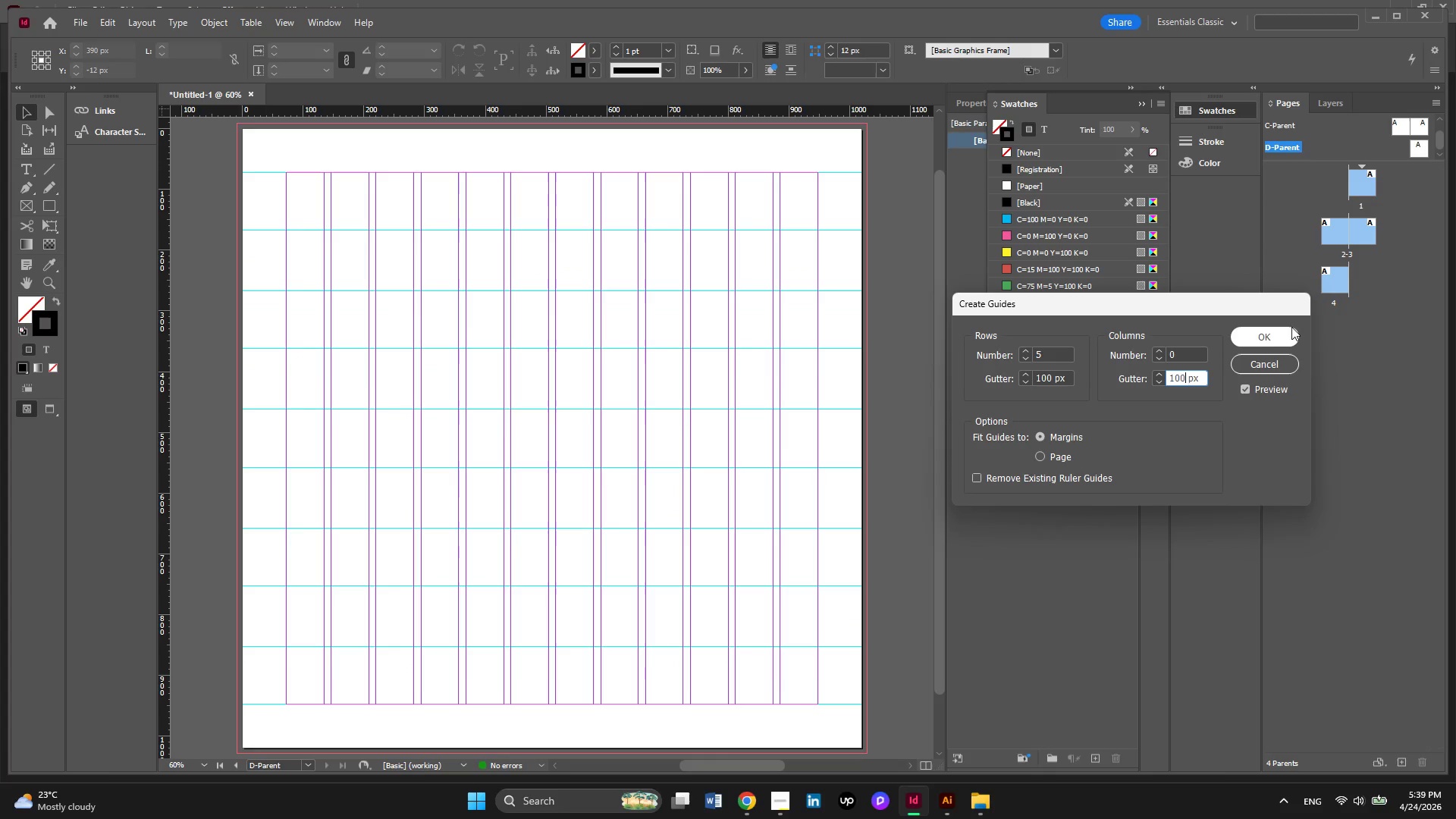 
left_click([1271, 334])
 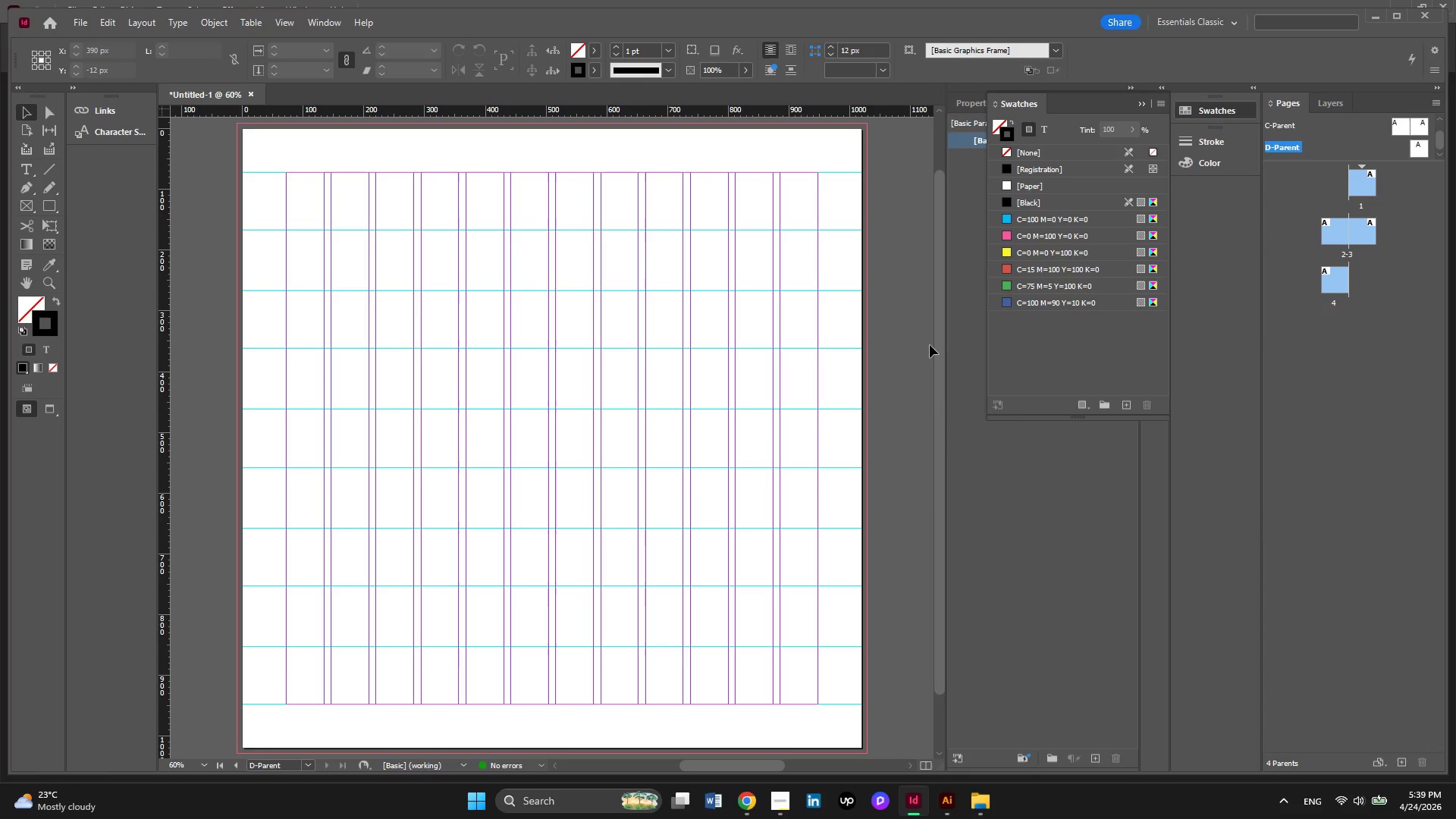 
scroll: coordinate [924, 345], scroll_direction: down, amount: 13.0
 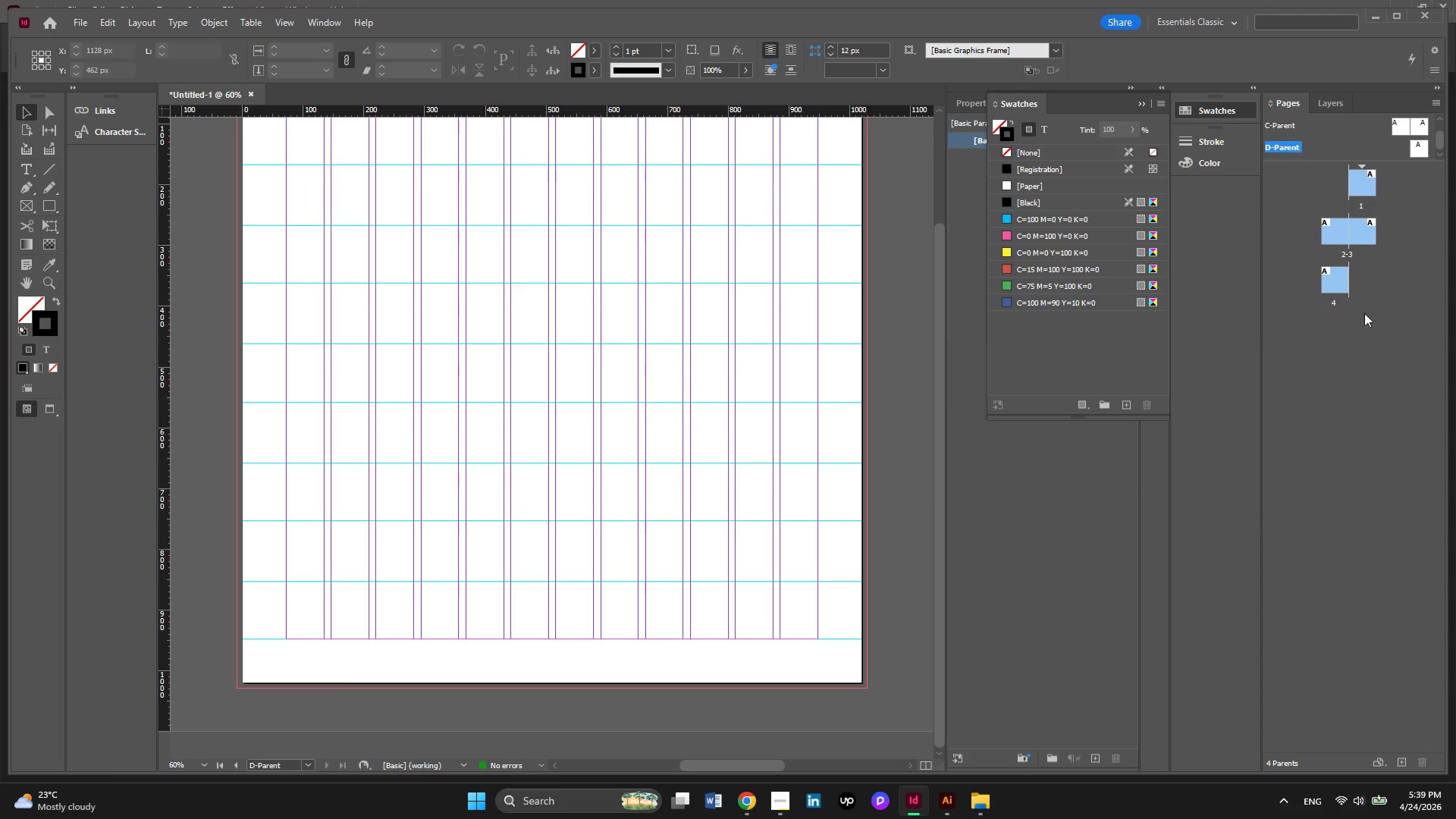 
left_click([1383, 298])
 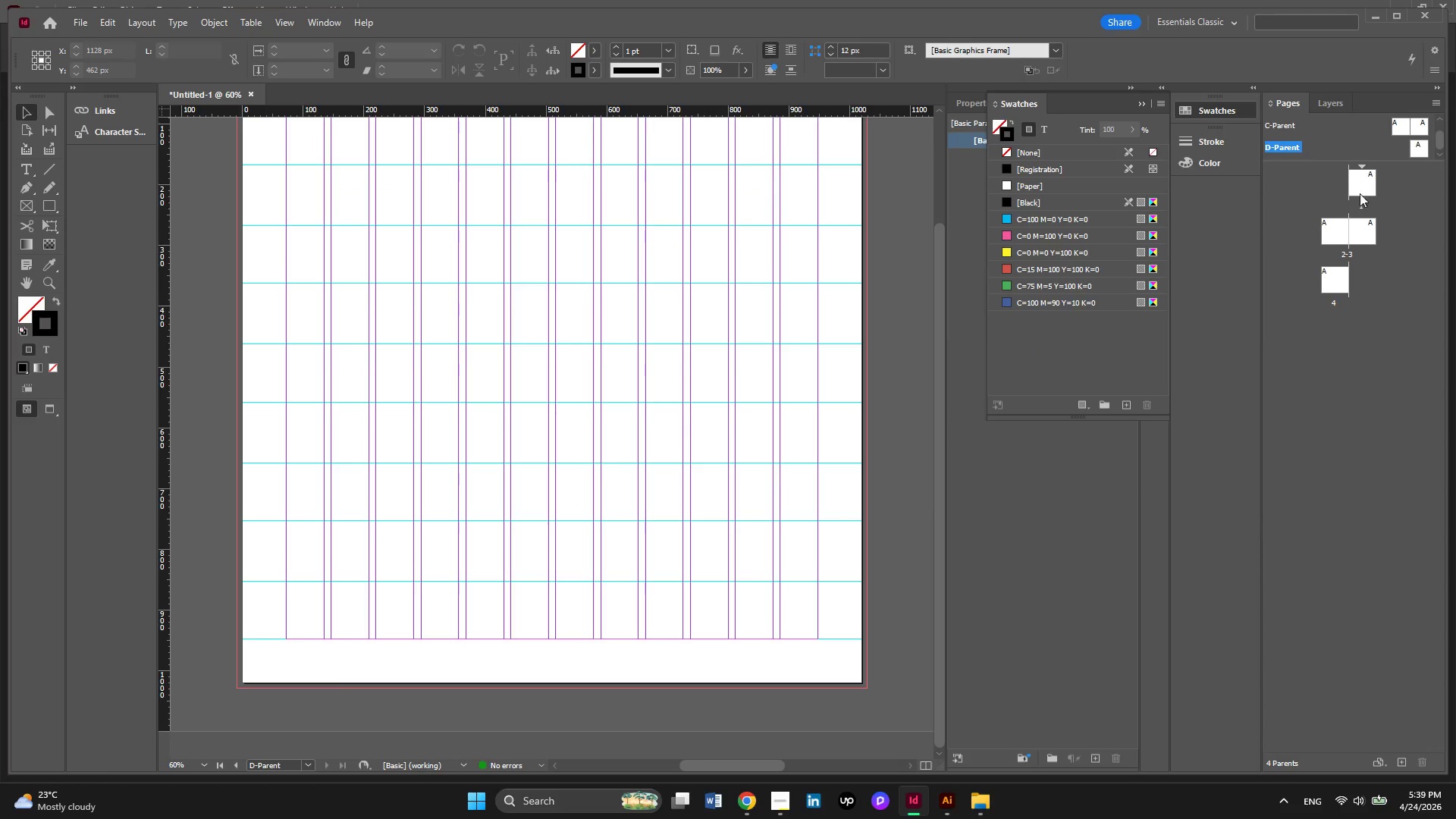 
left_click([1361, 187])
 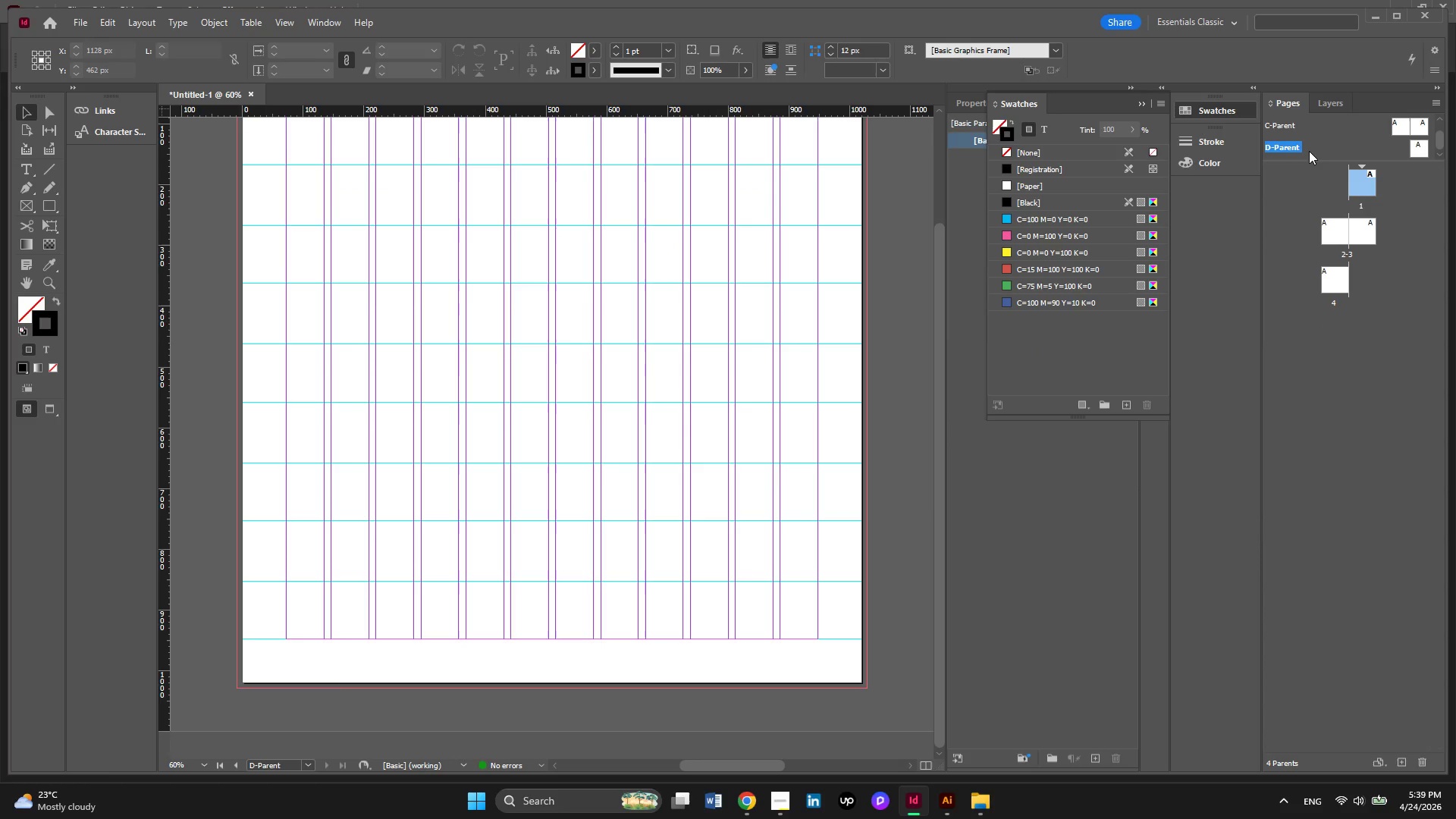 
scroll: coordinate [1309, 149], scroll_direction: up, amount: 3.0
 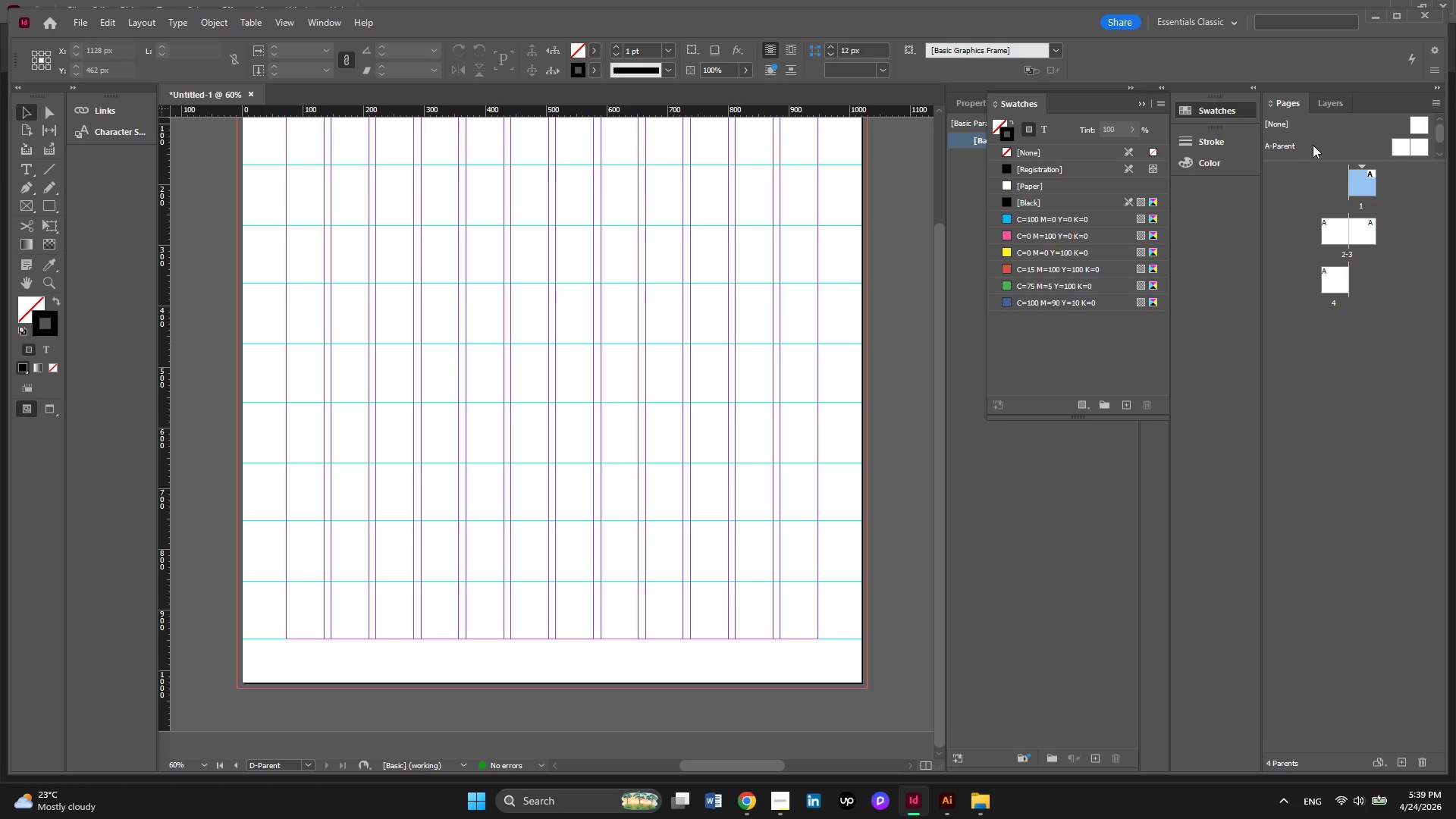 
left_click([1314, 144])
 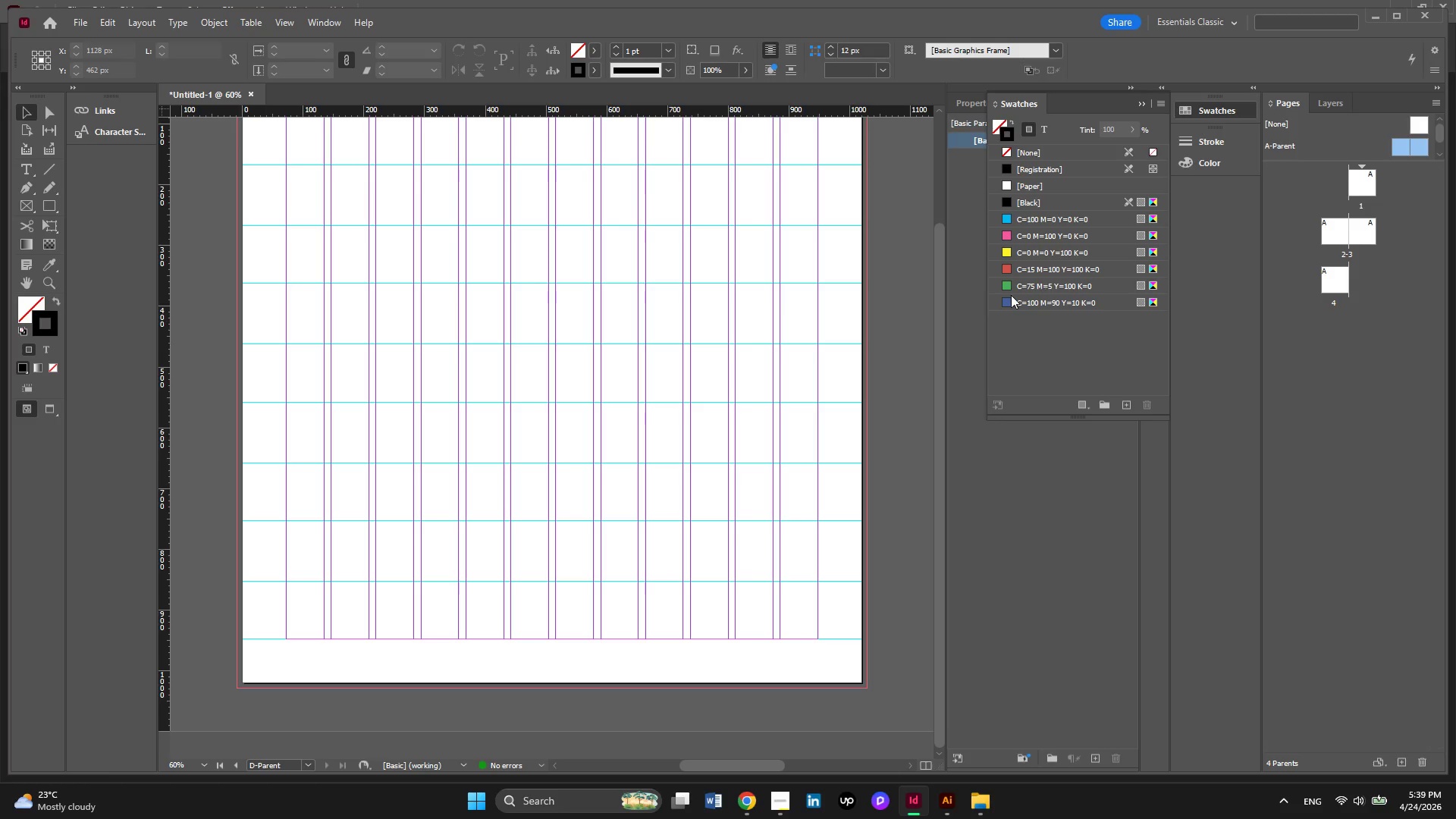 
scroll: coordinate [847, 406], scroll_direction: down, amount: 2.0
 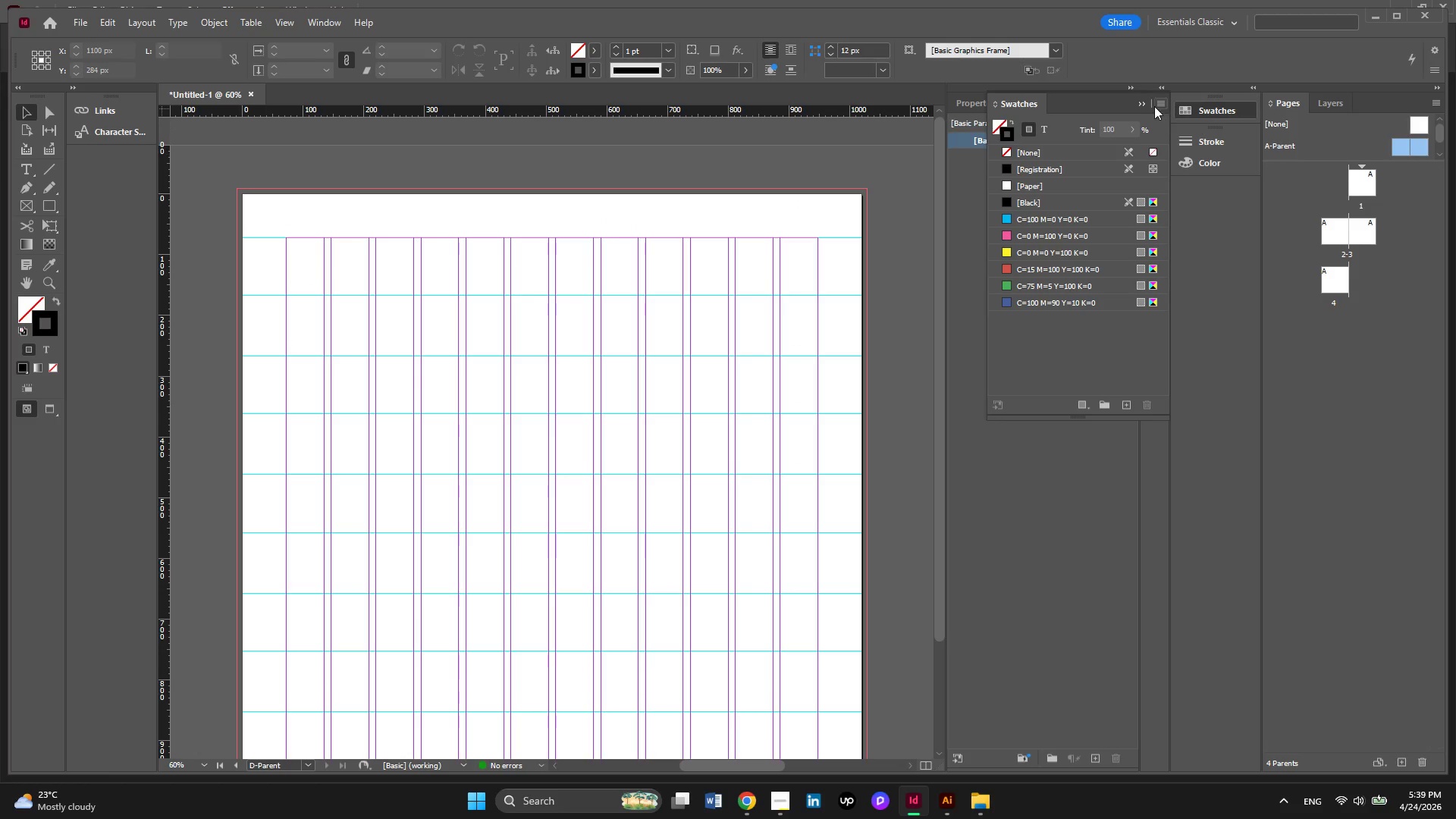 
left_click([1147, 105])
 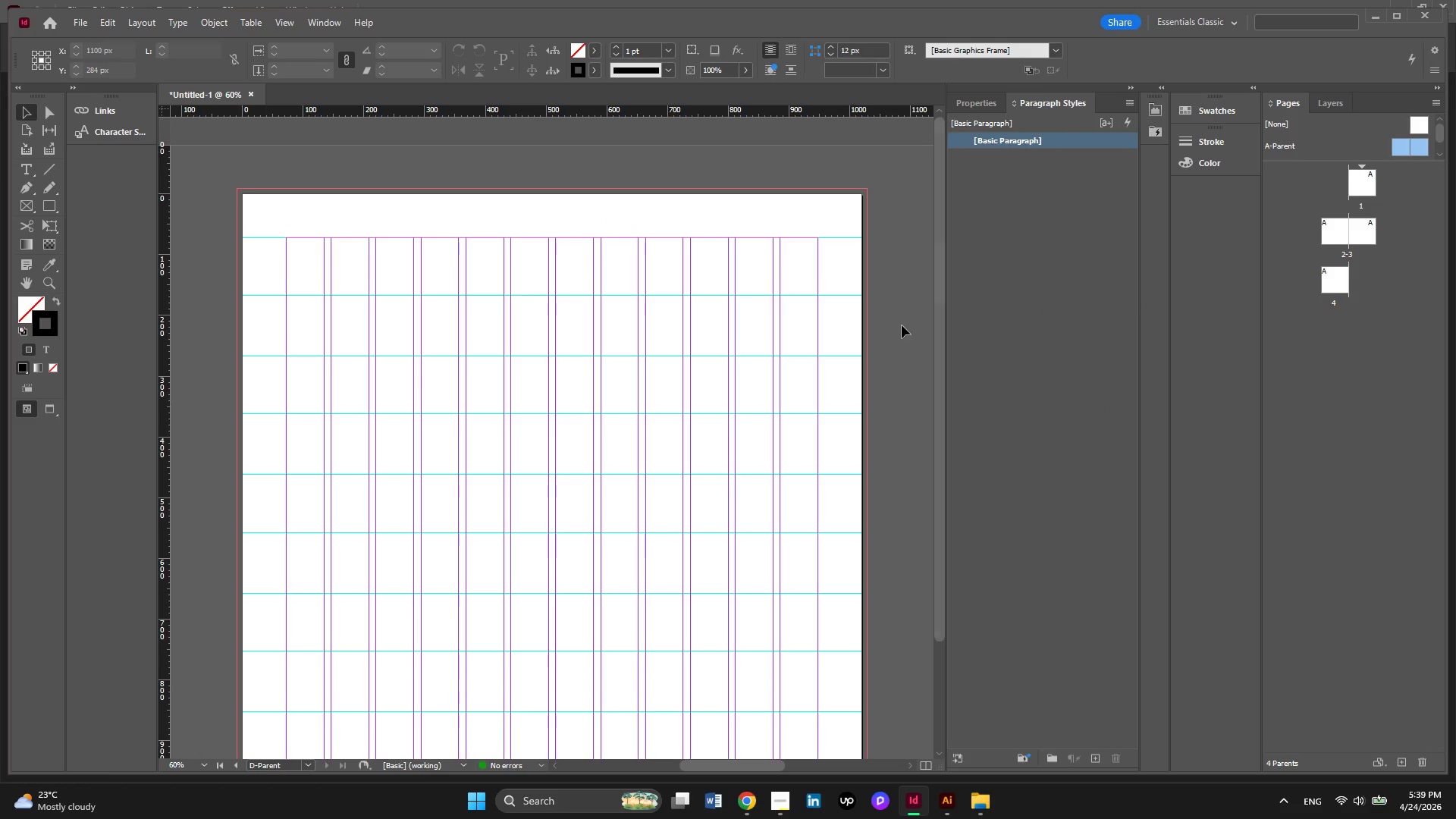 
scroll: coordinate [880, 324], scroll_direction: down, amount: 12.0
 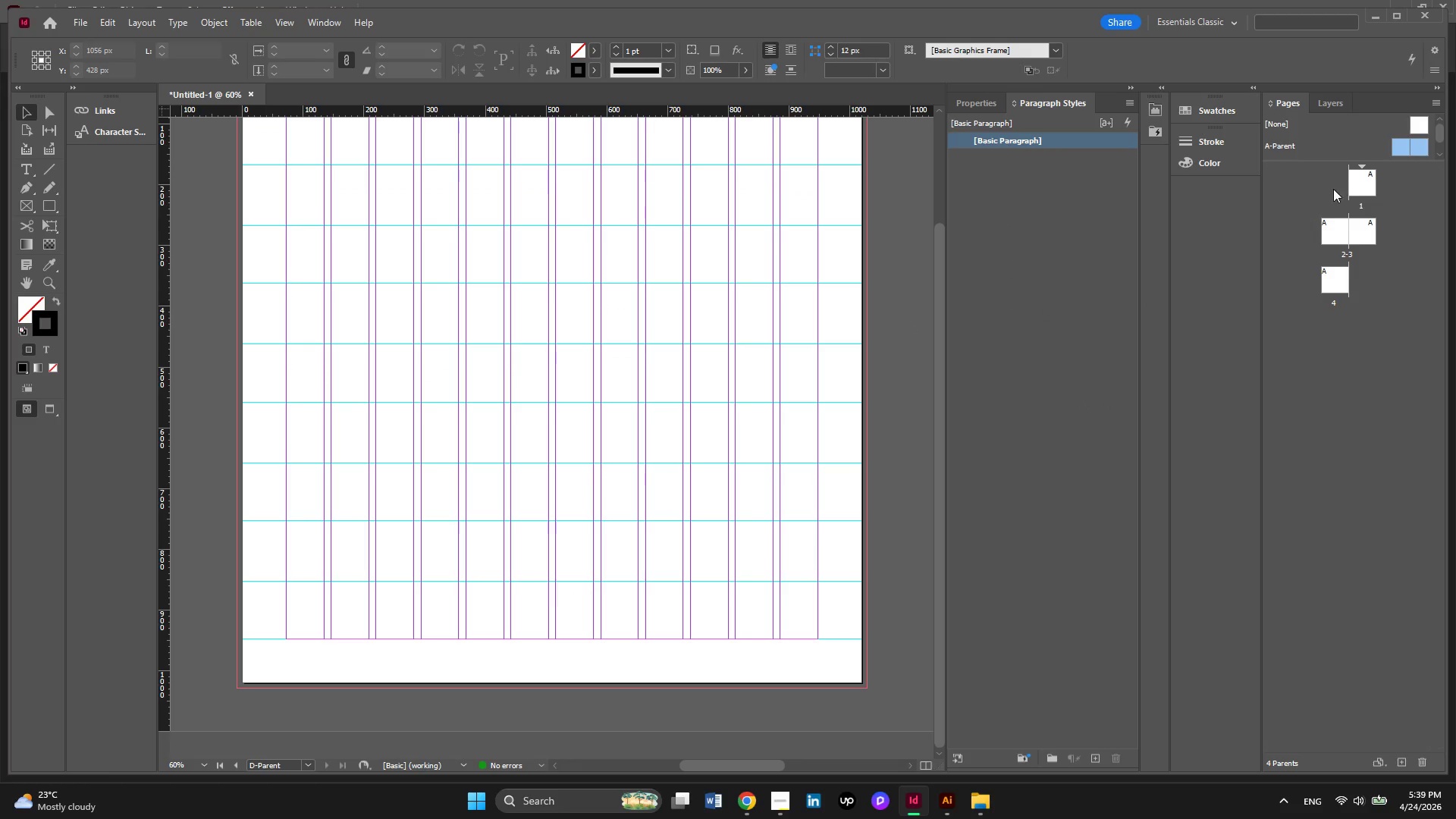 
left_click([1356, 184])
 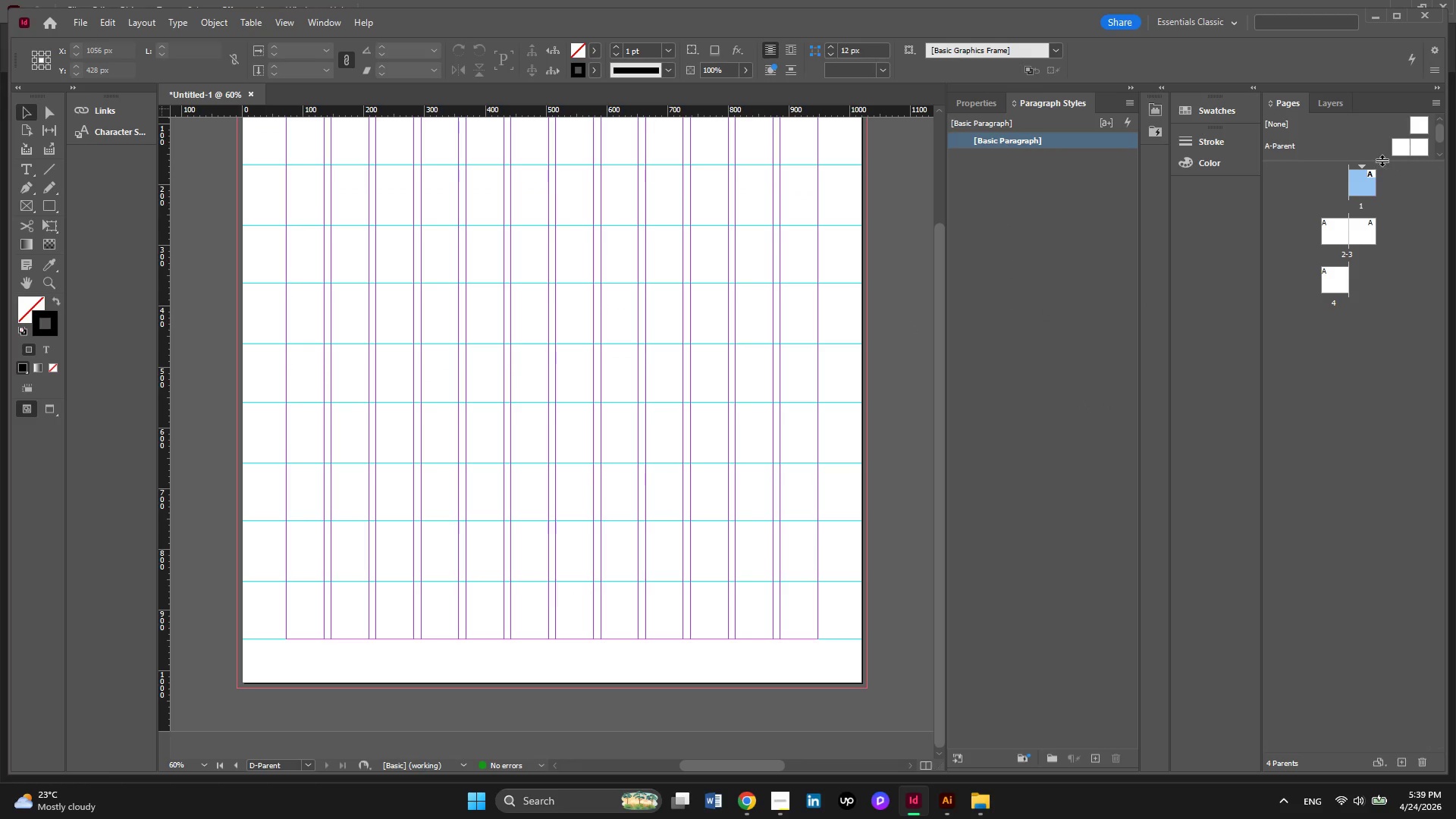 
scroll: coordinate [1379, 161], scroll_direction: up, amount: 2.0
 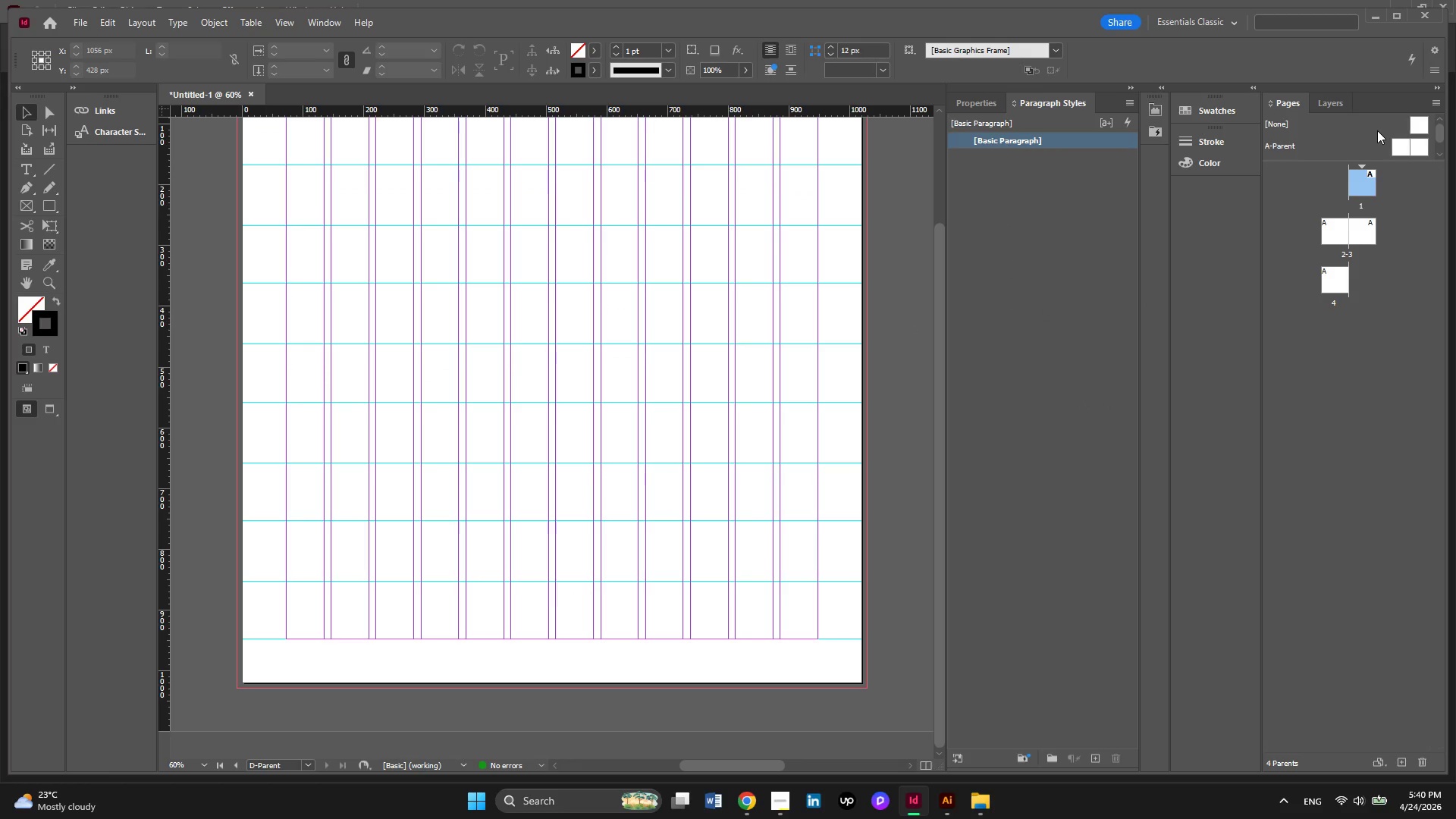 
left_click([1398, 198])
 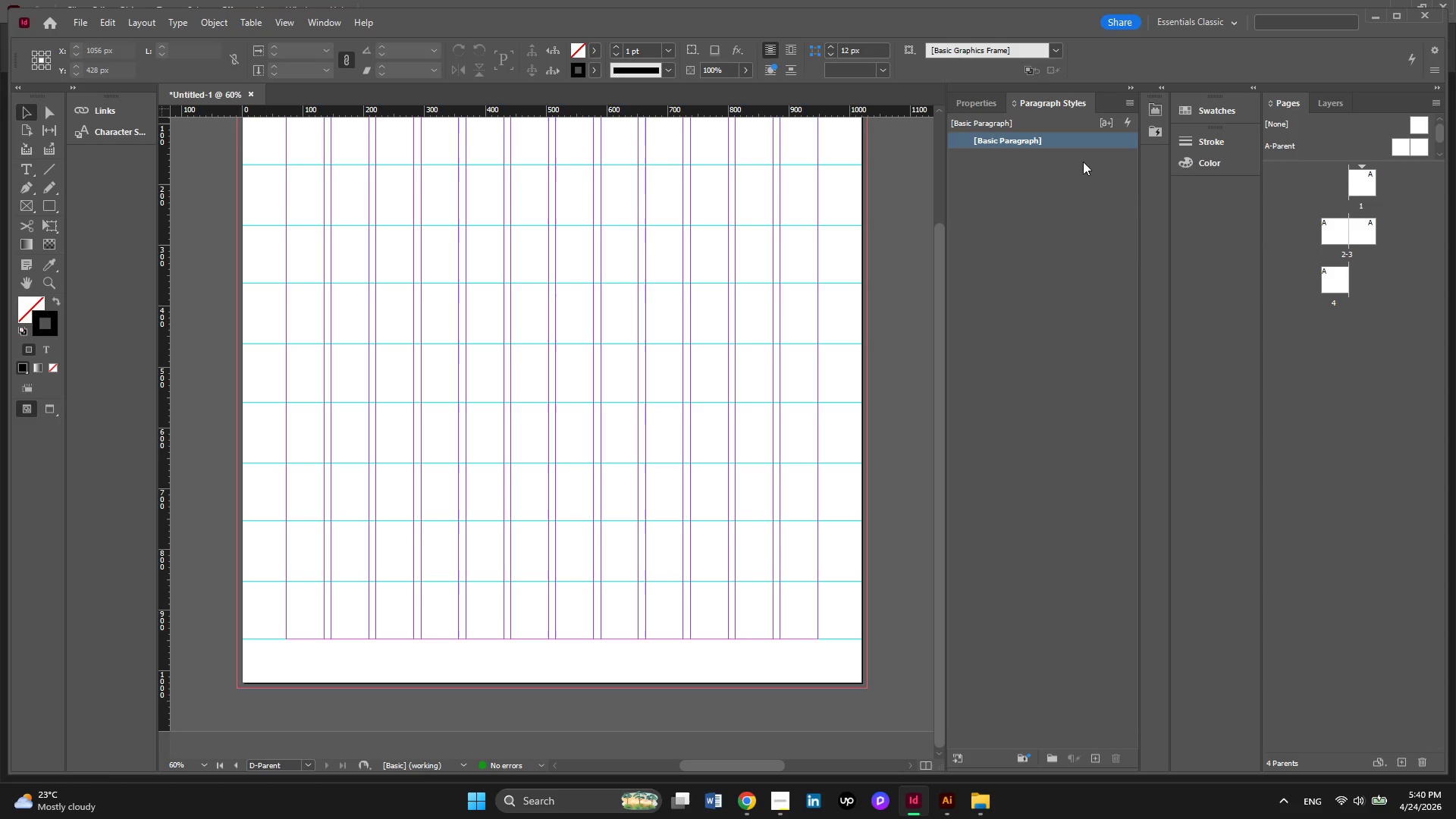 
scroll: coordinate [1377, 130], scroll_direction: up, amount: 3.0
 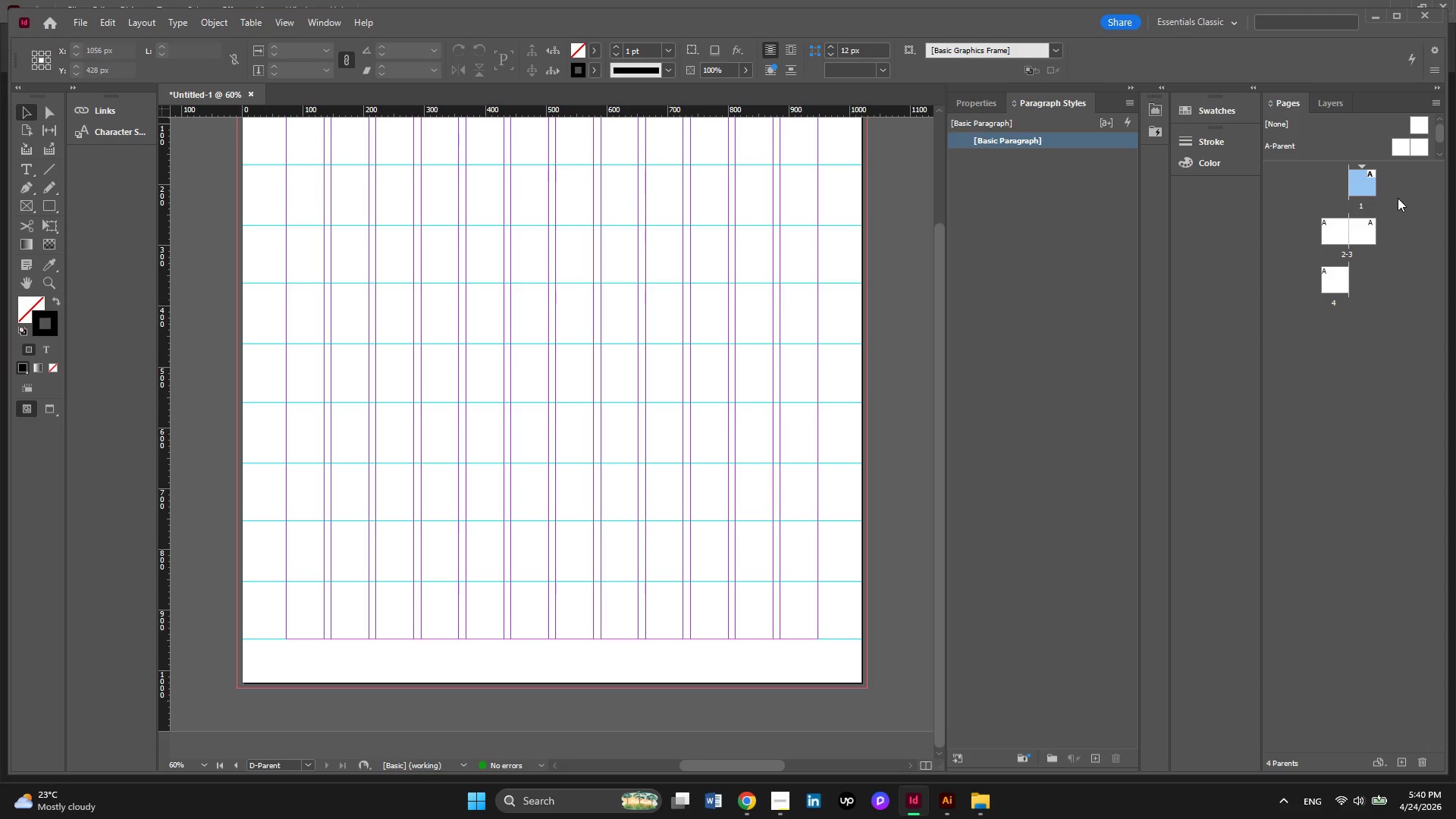 
left_click([1005, 101])
 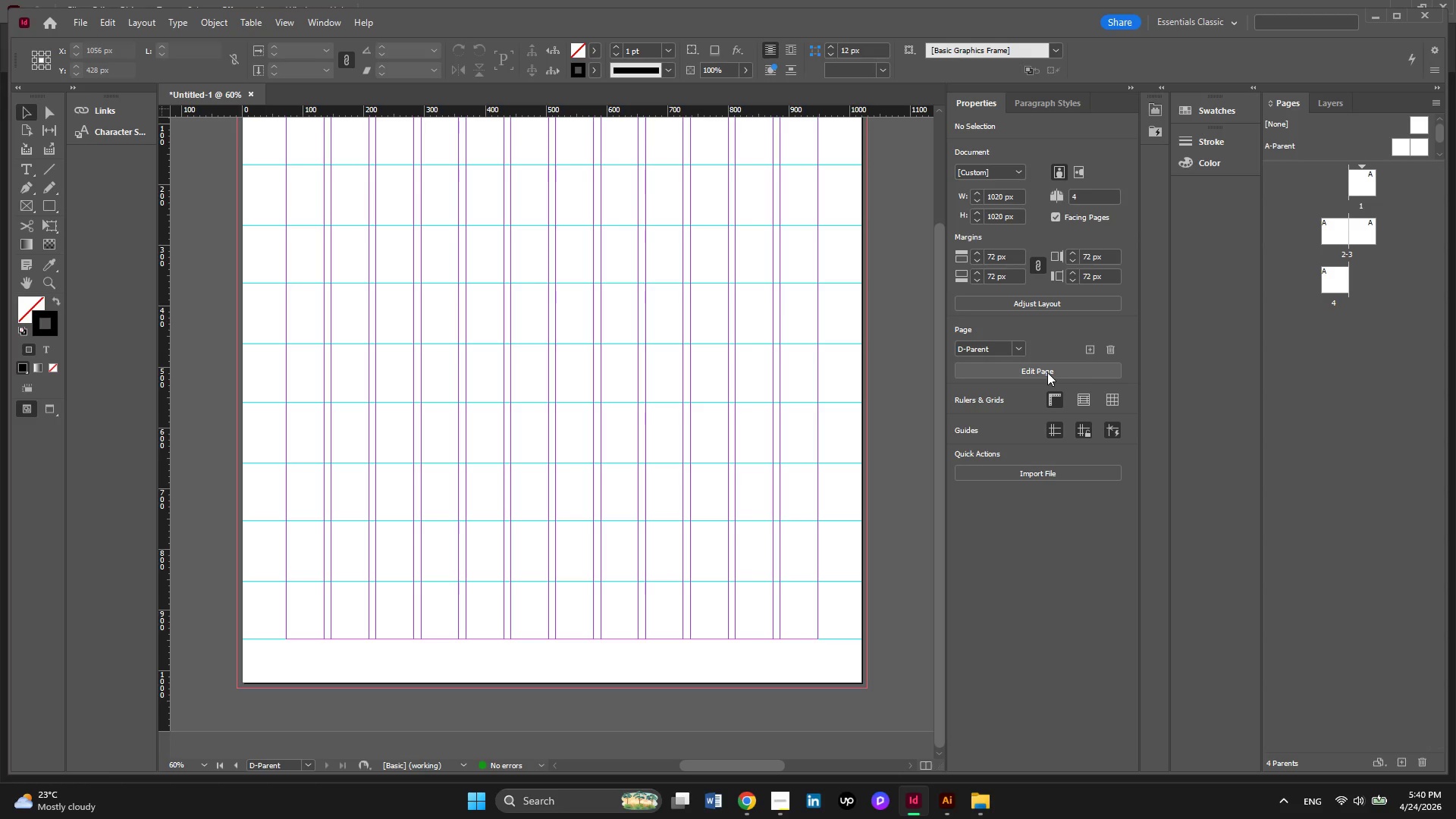 
left_click([1023, 346])
 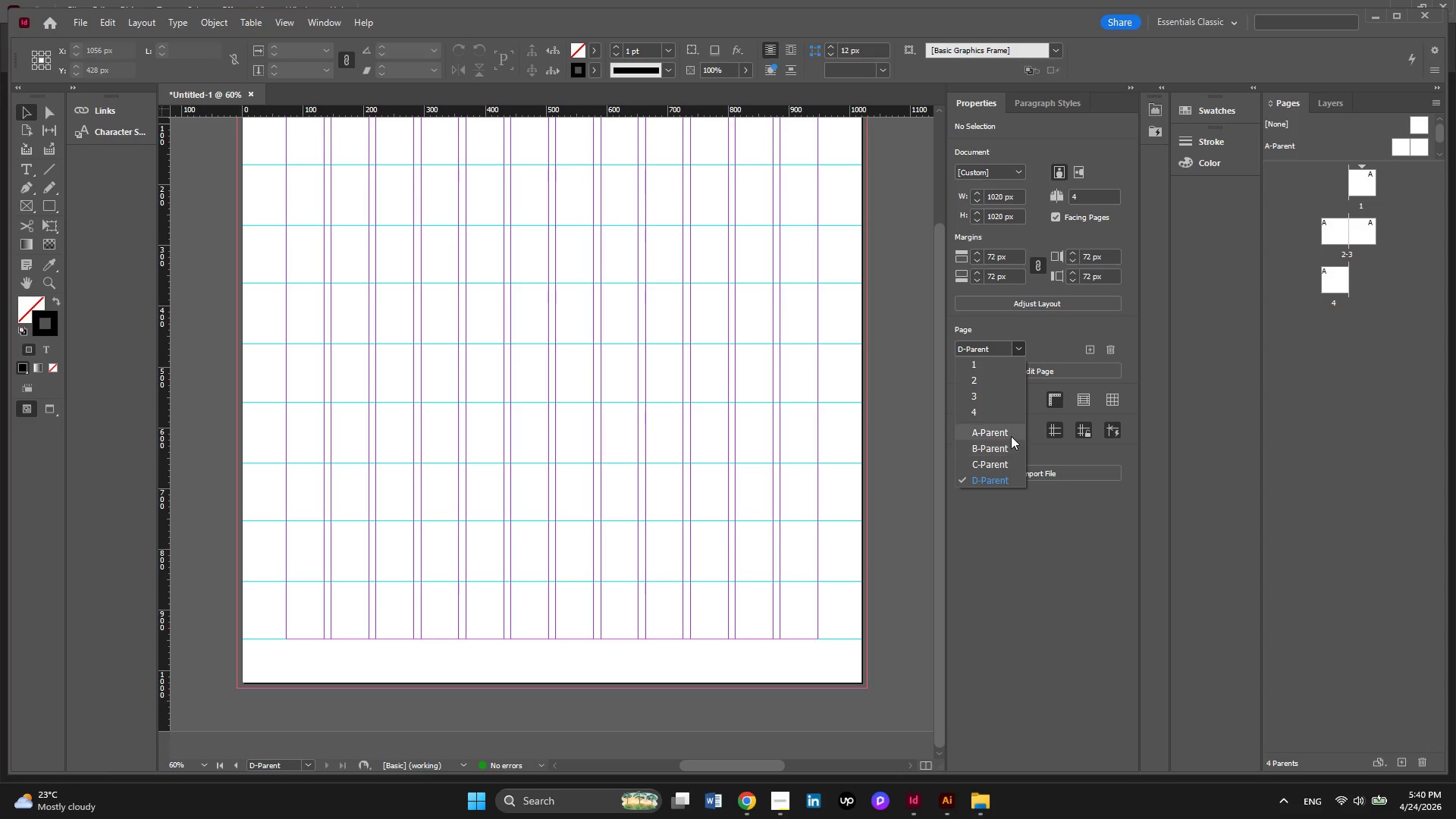 
left_click([1011, 436])
 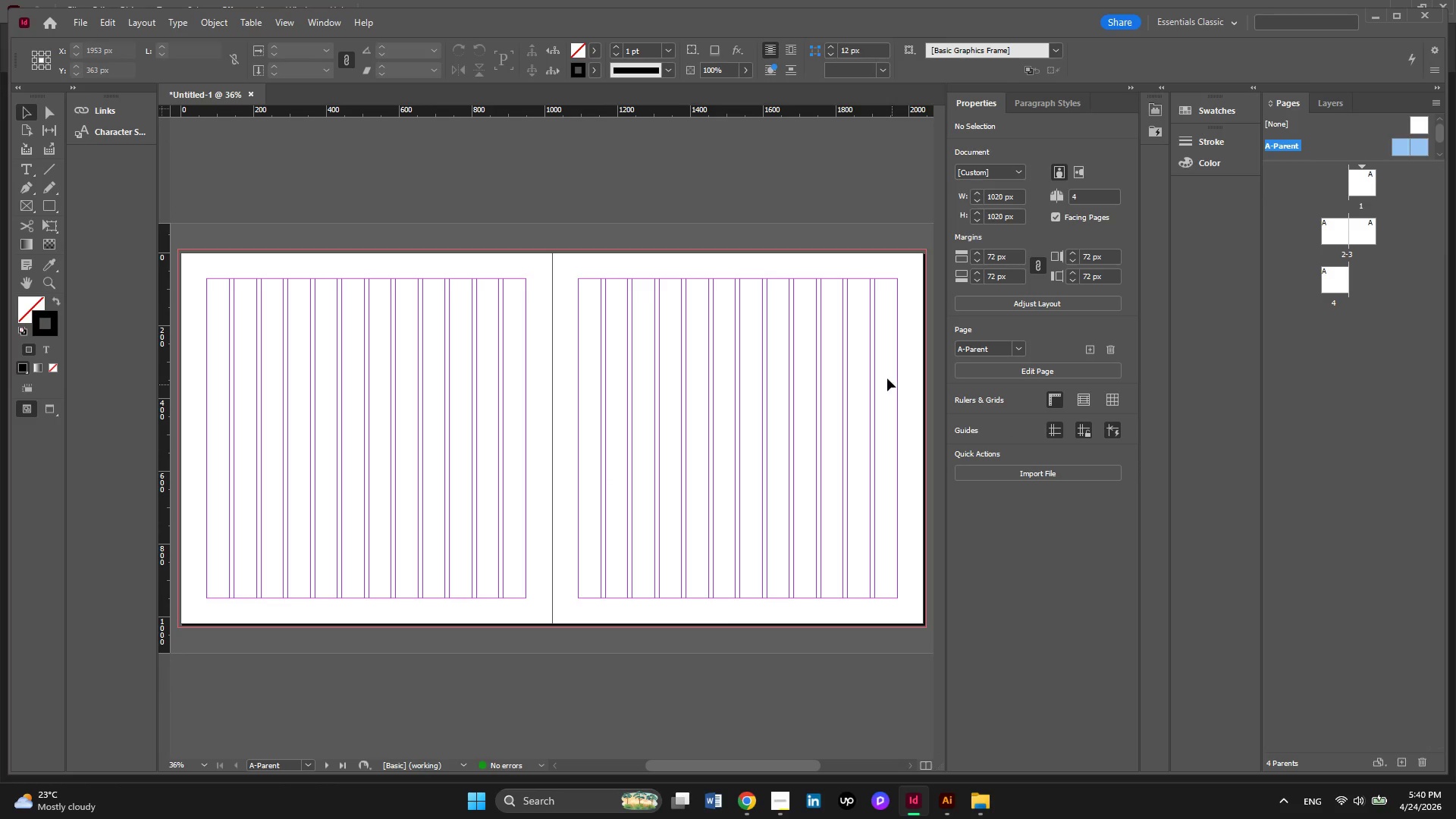 
scroll: coordinate [803, 350], scroll_direction: up, amount: 2.0
 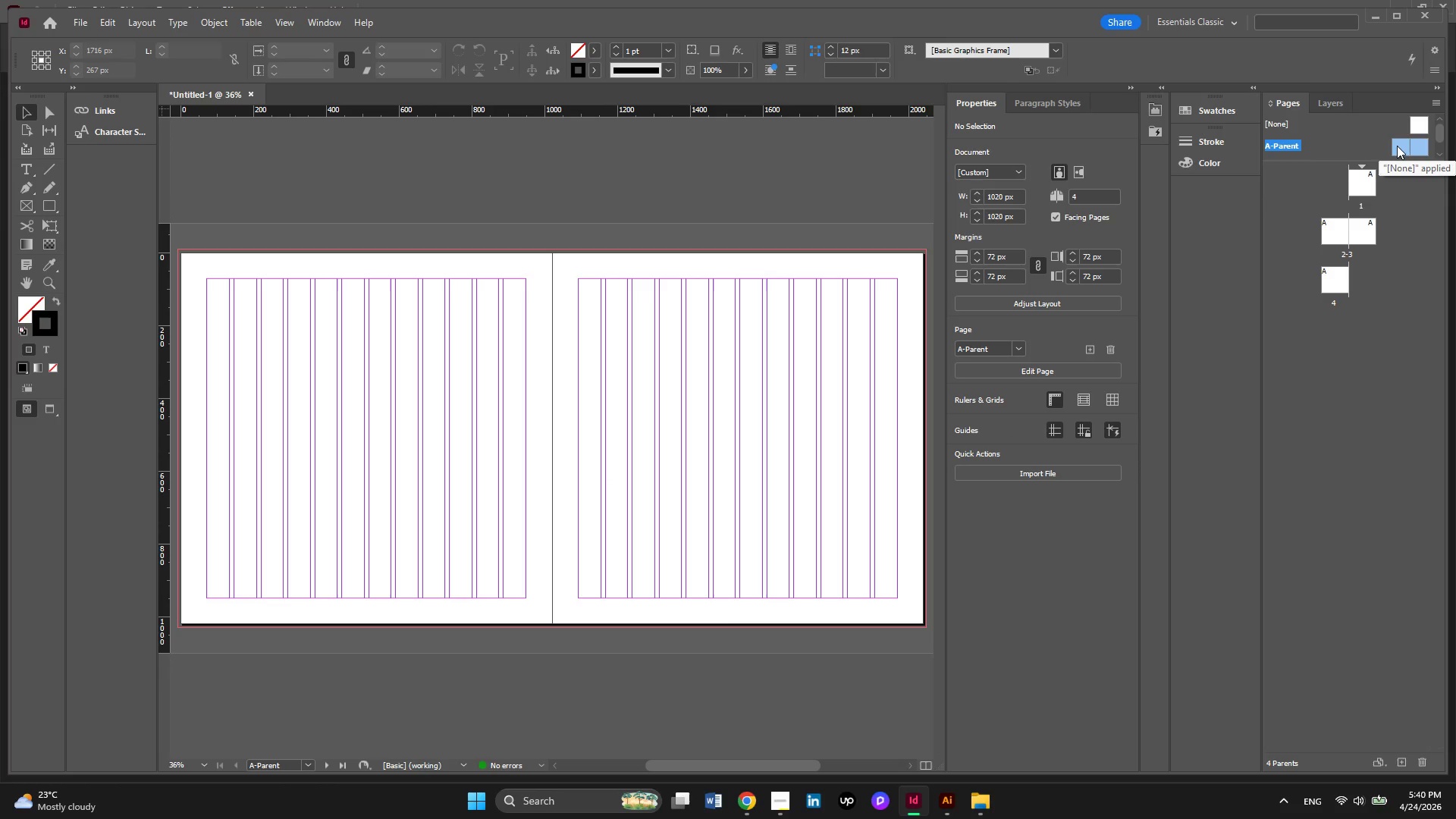 
wait(6.11)
 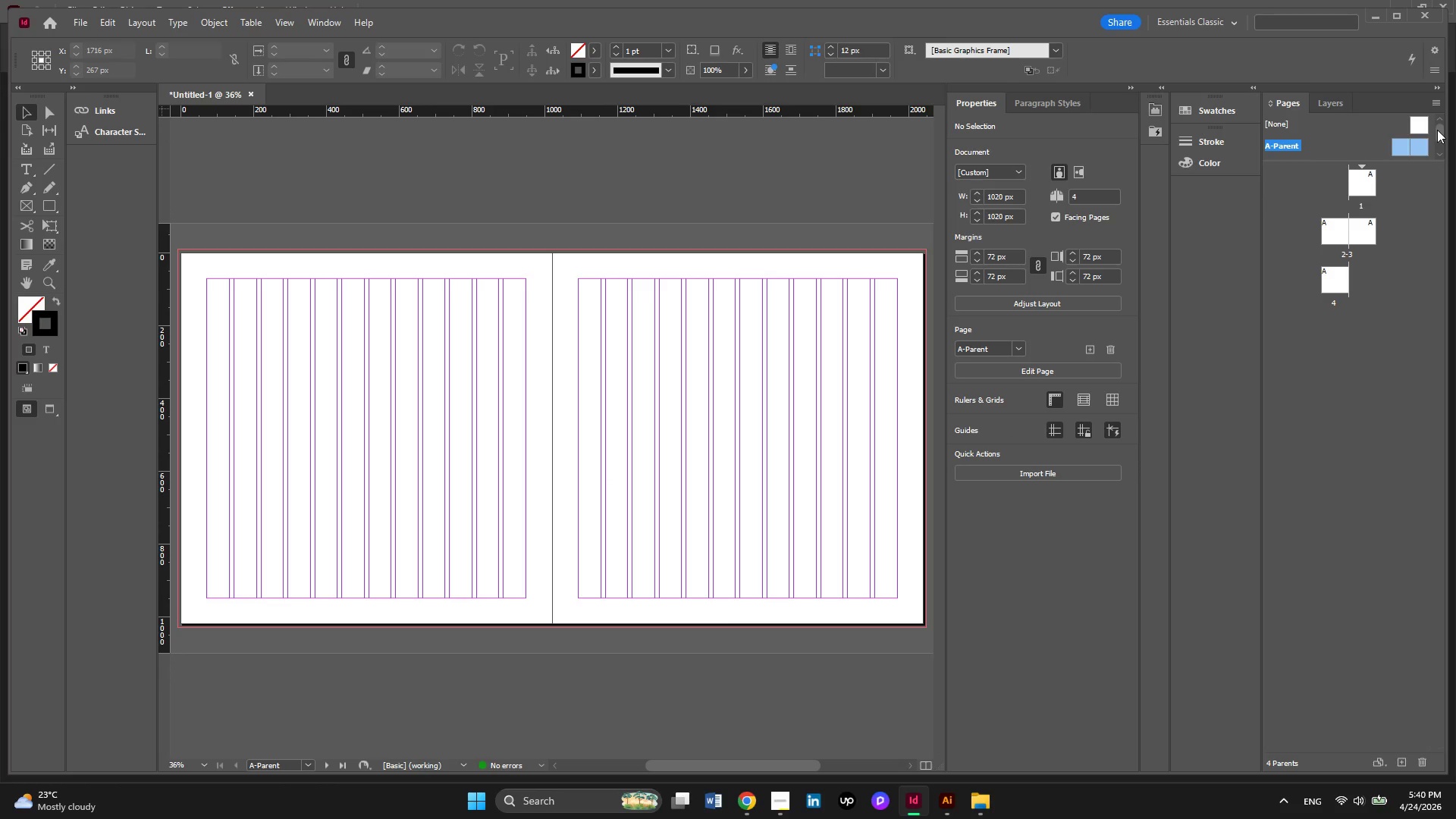 
right_click([1397, 146])
 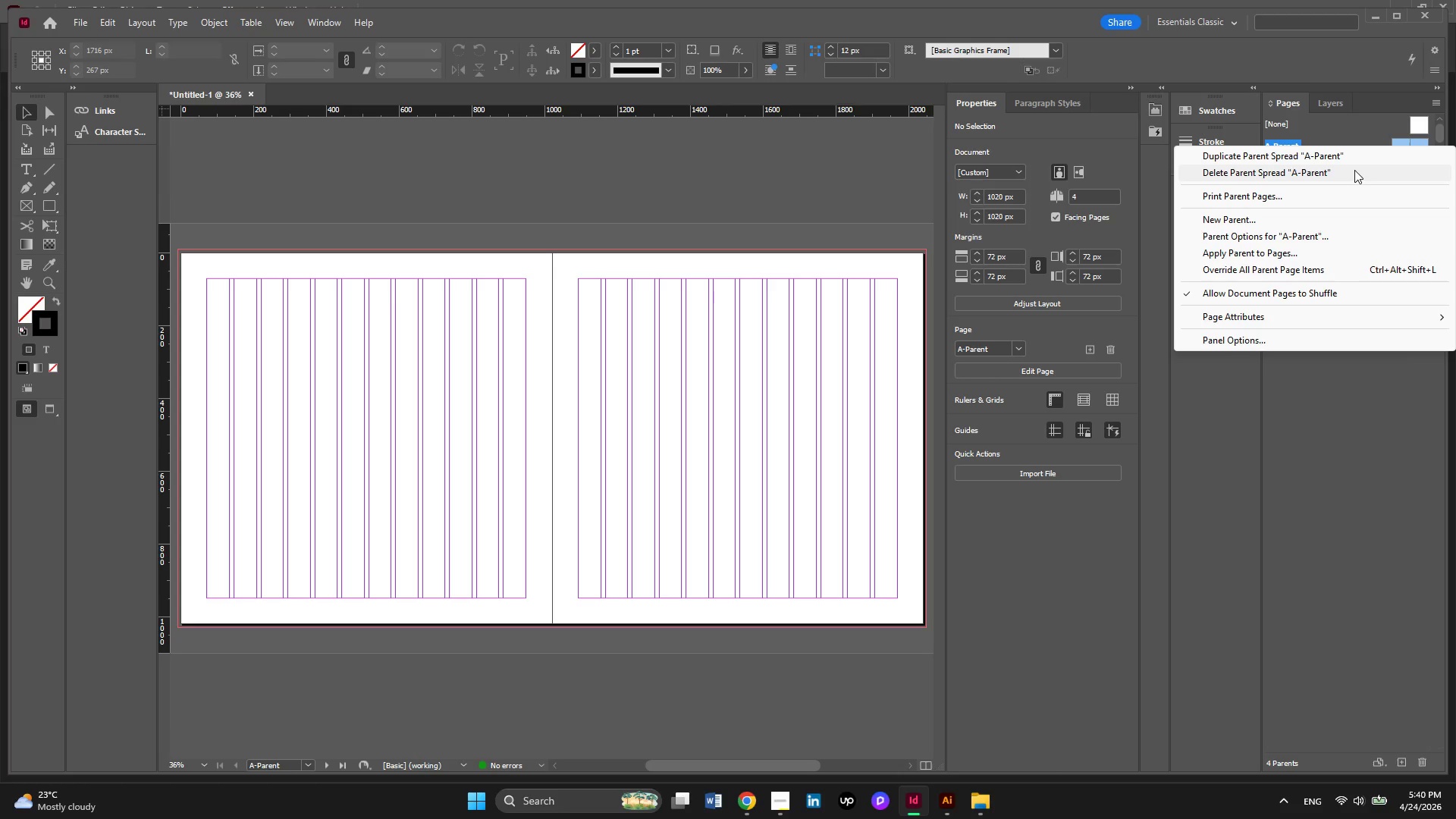 
wait(6.67)
 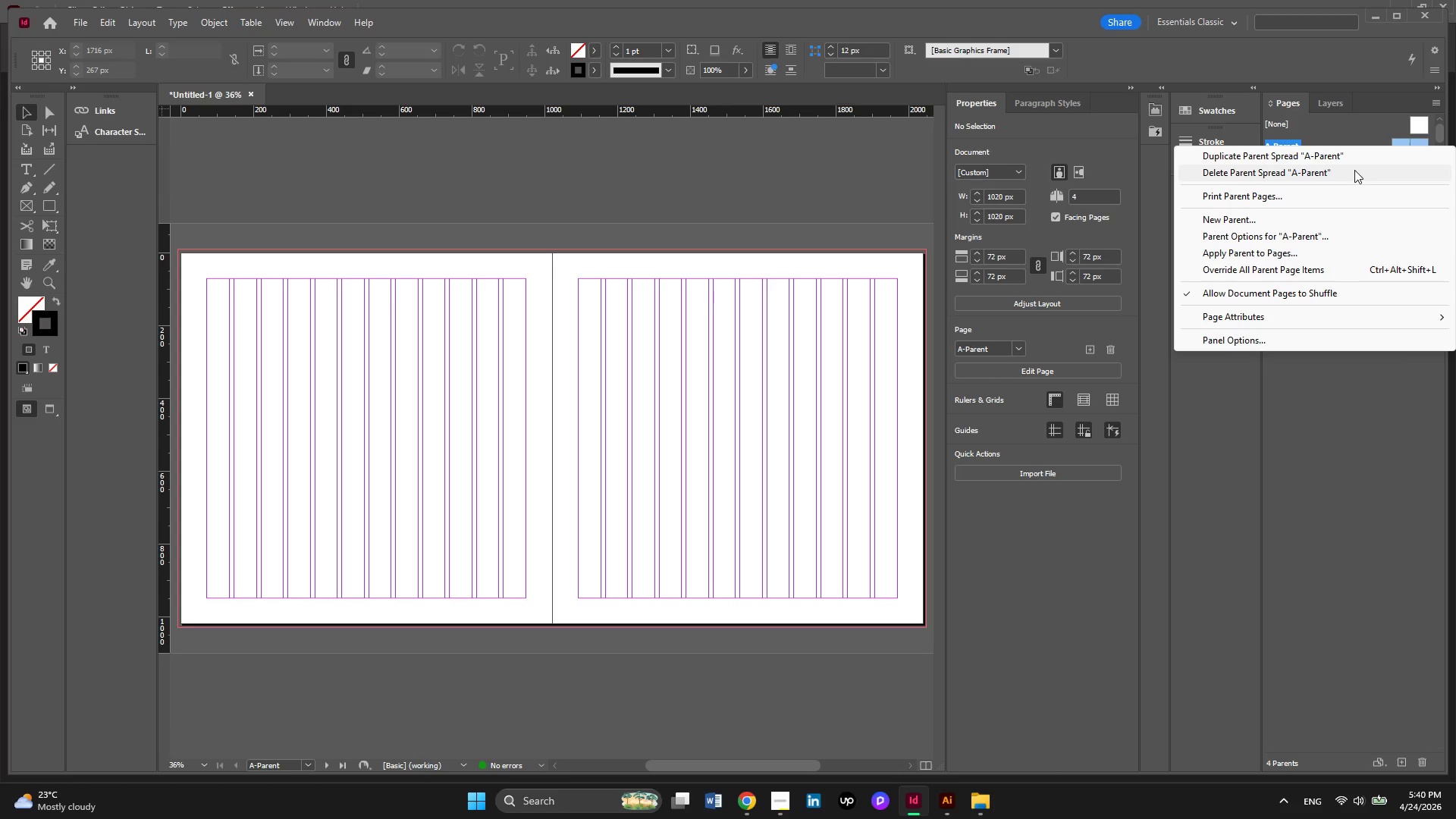 
left_click([1354, 170])
 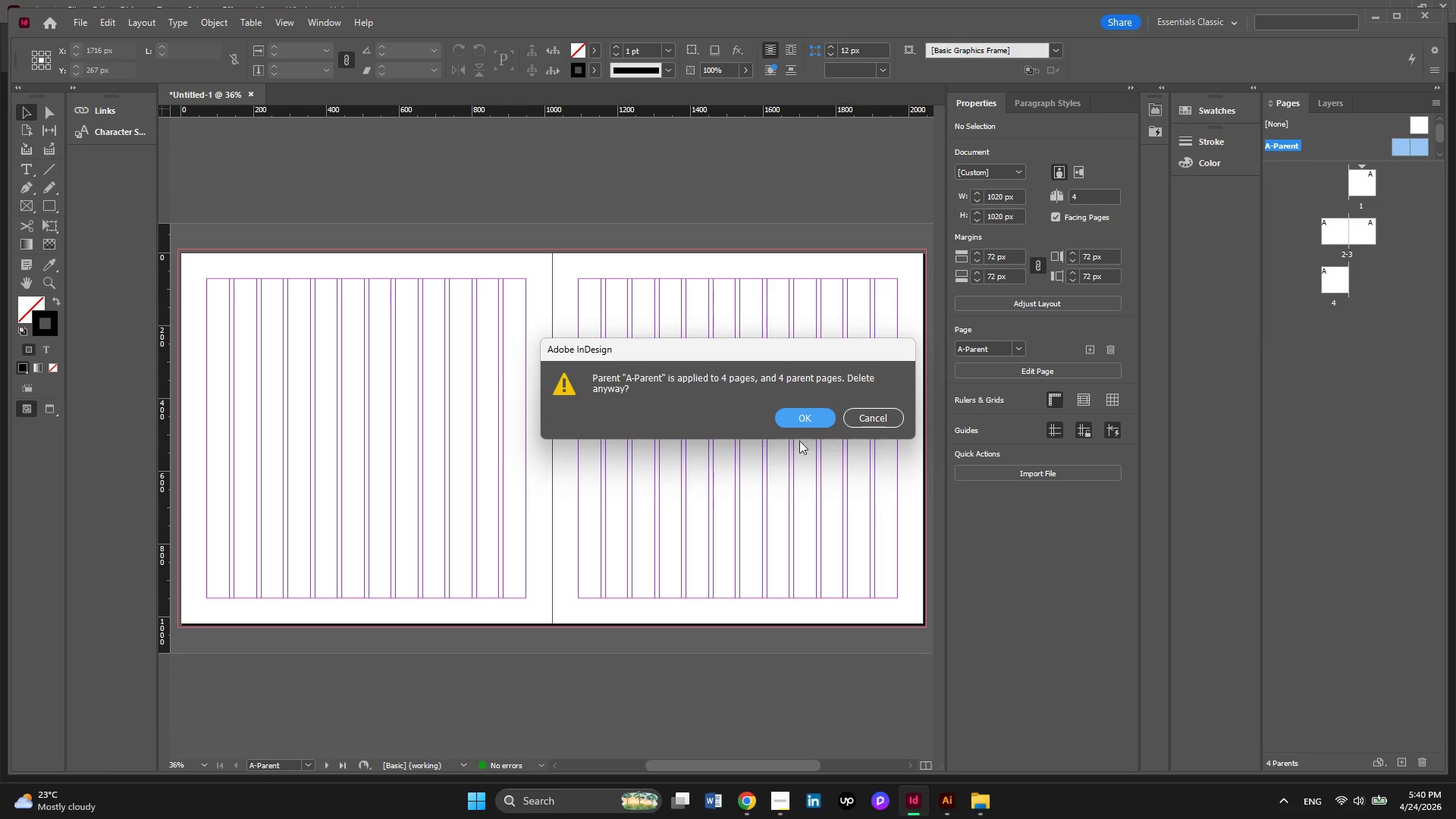 
left_click([791, 419])
 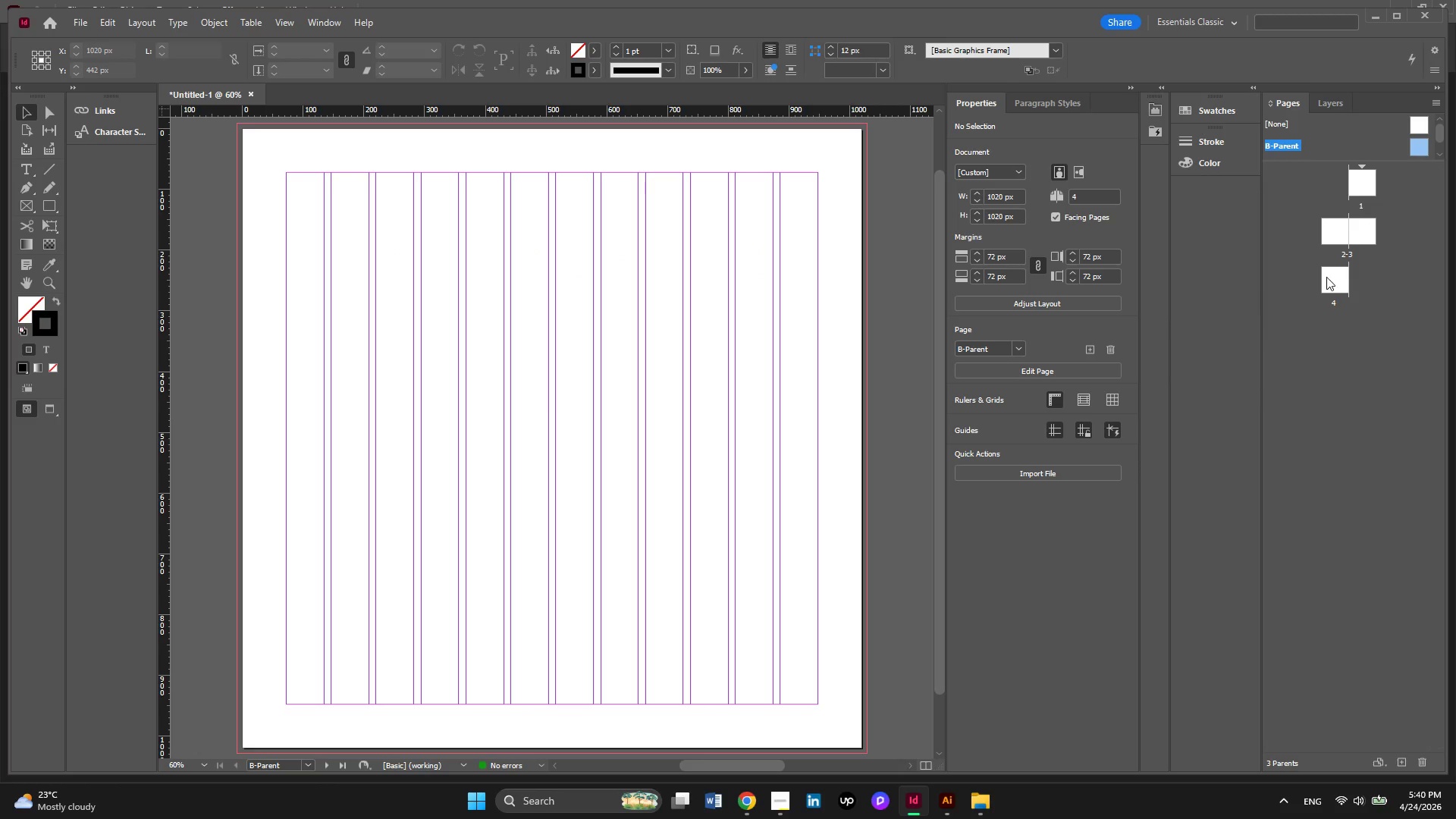 
scroll: coordinate [856, 357], scroll_direction: down, amount: 3.0
 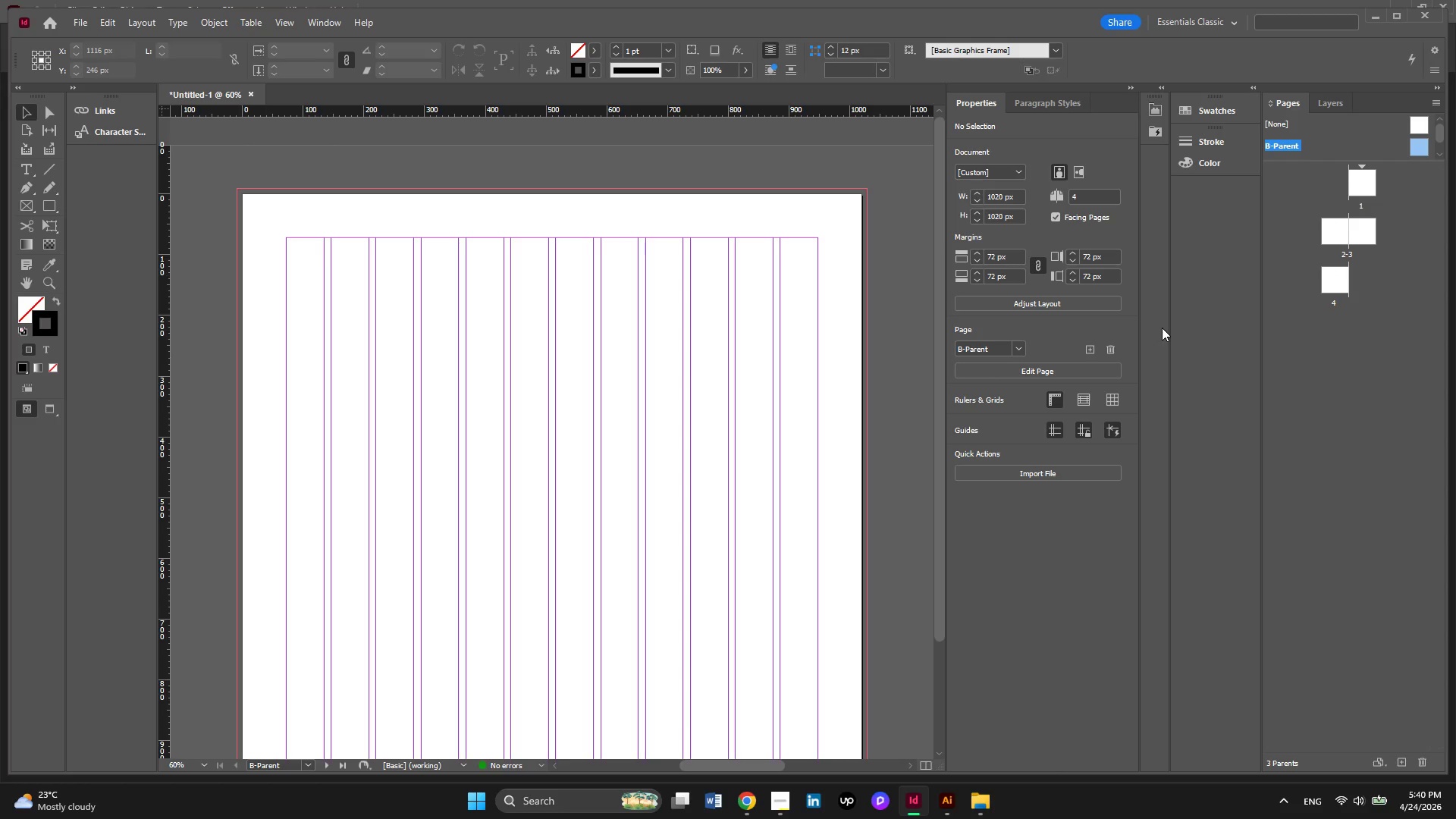 
key(Control+Z)
 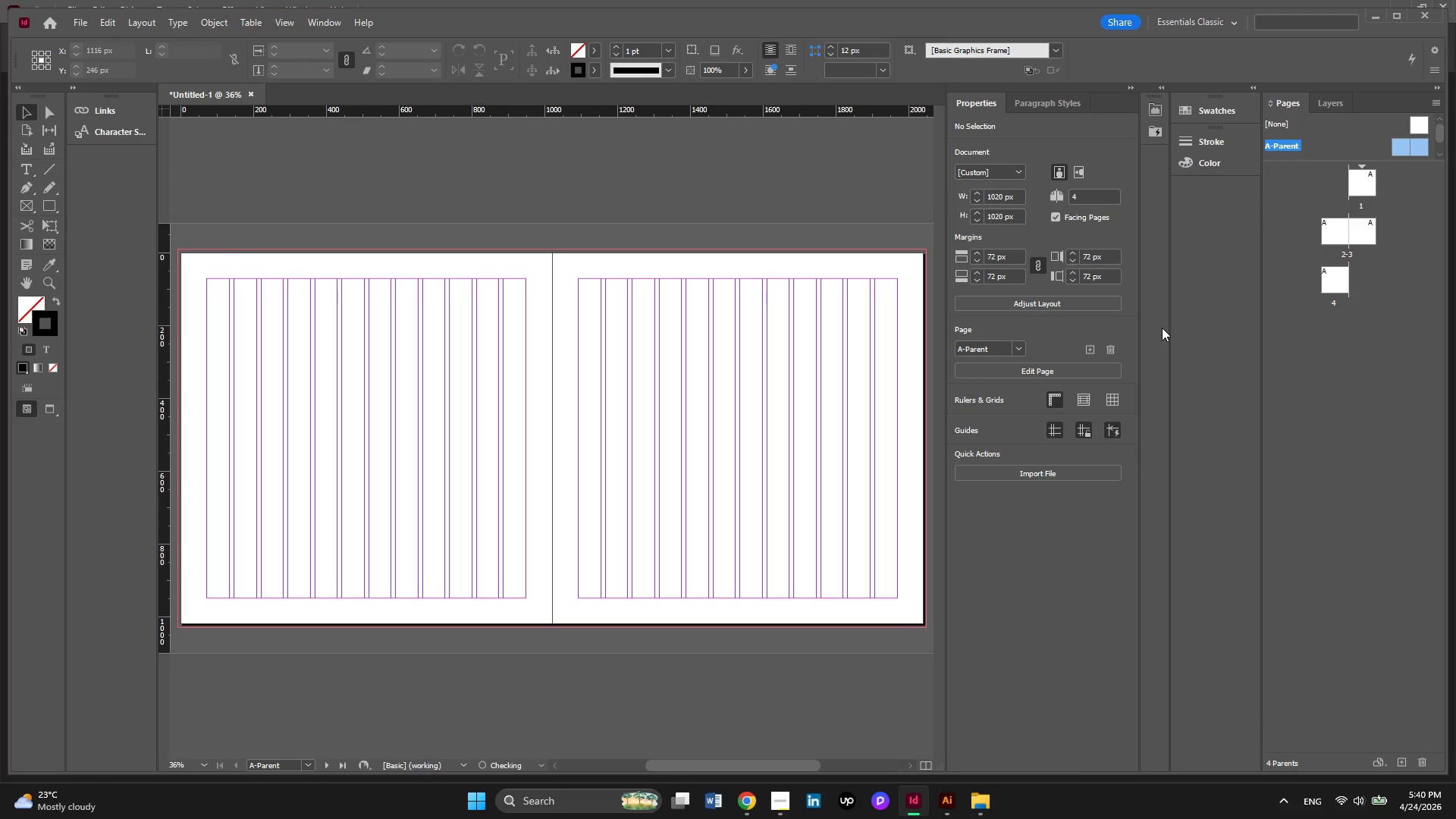 
key(Control+Z)
 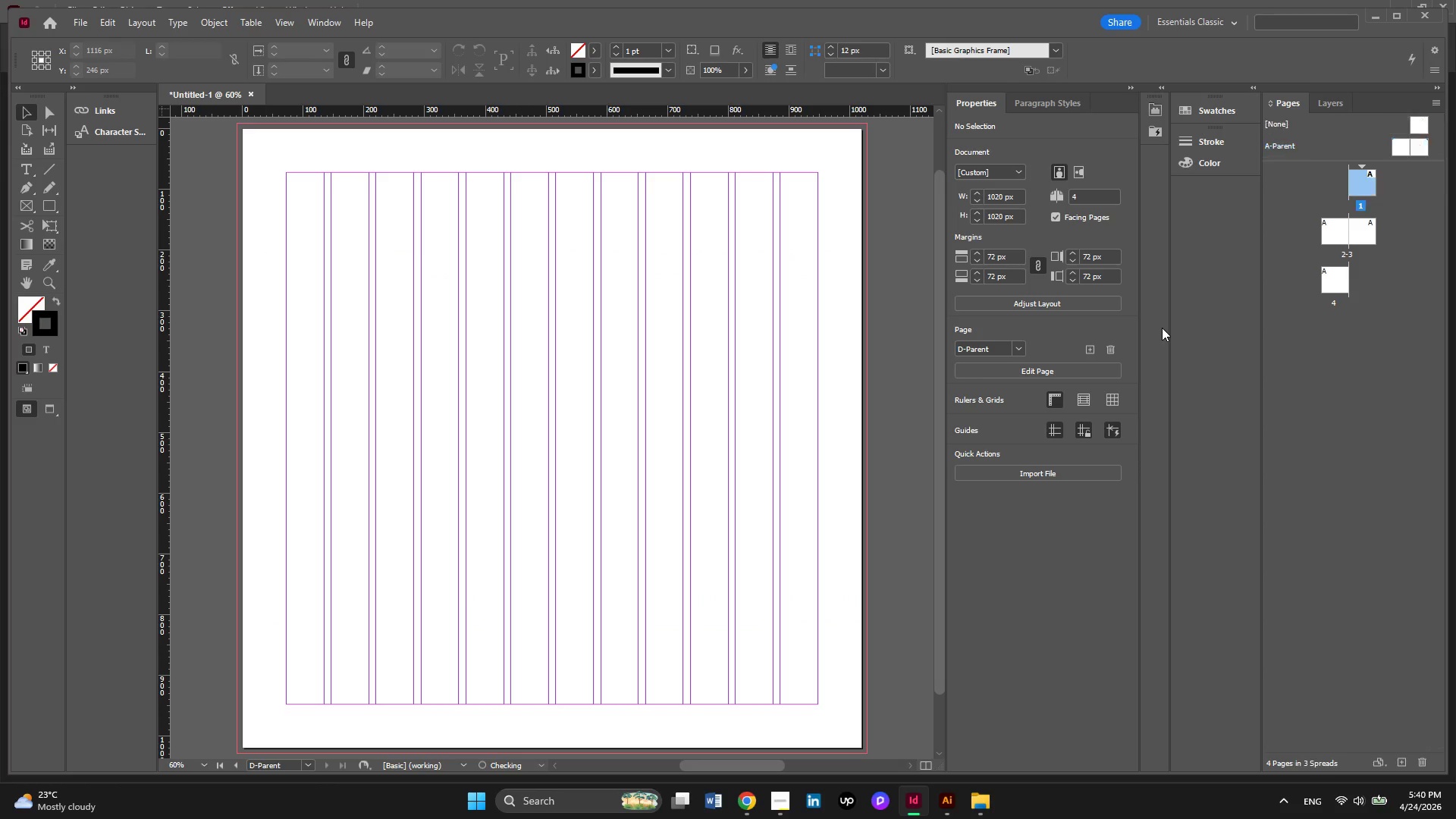 
key(Control+Z)
 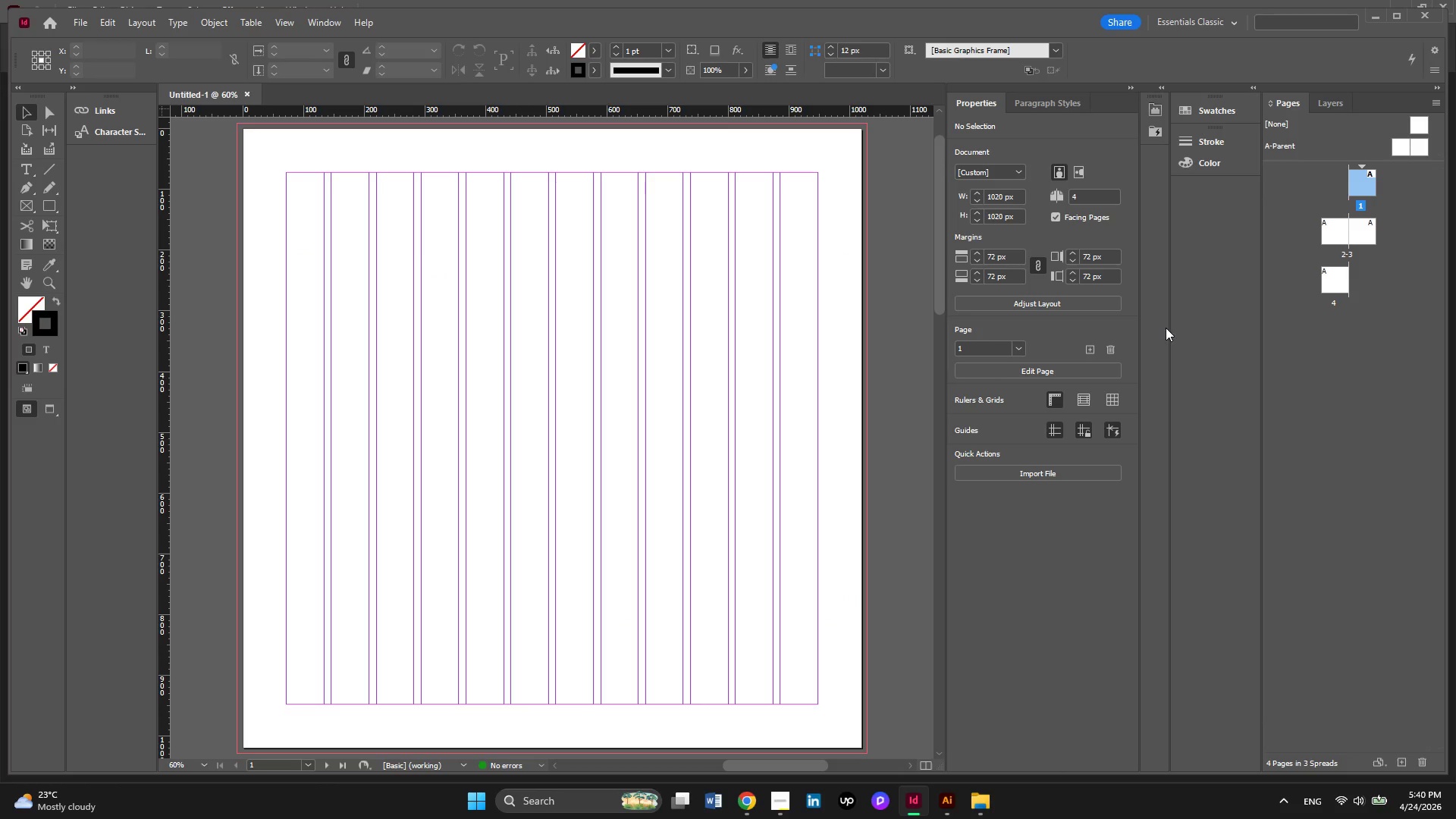 
scroll: coordinate [921, 293], scroll_direction: down, amount: 7.0
 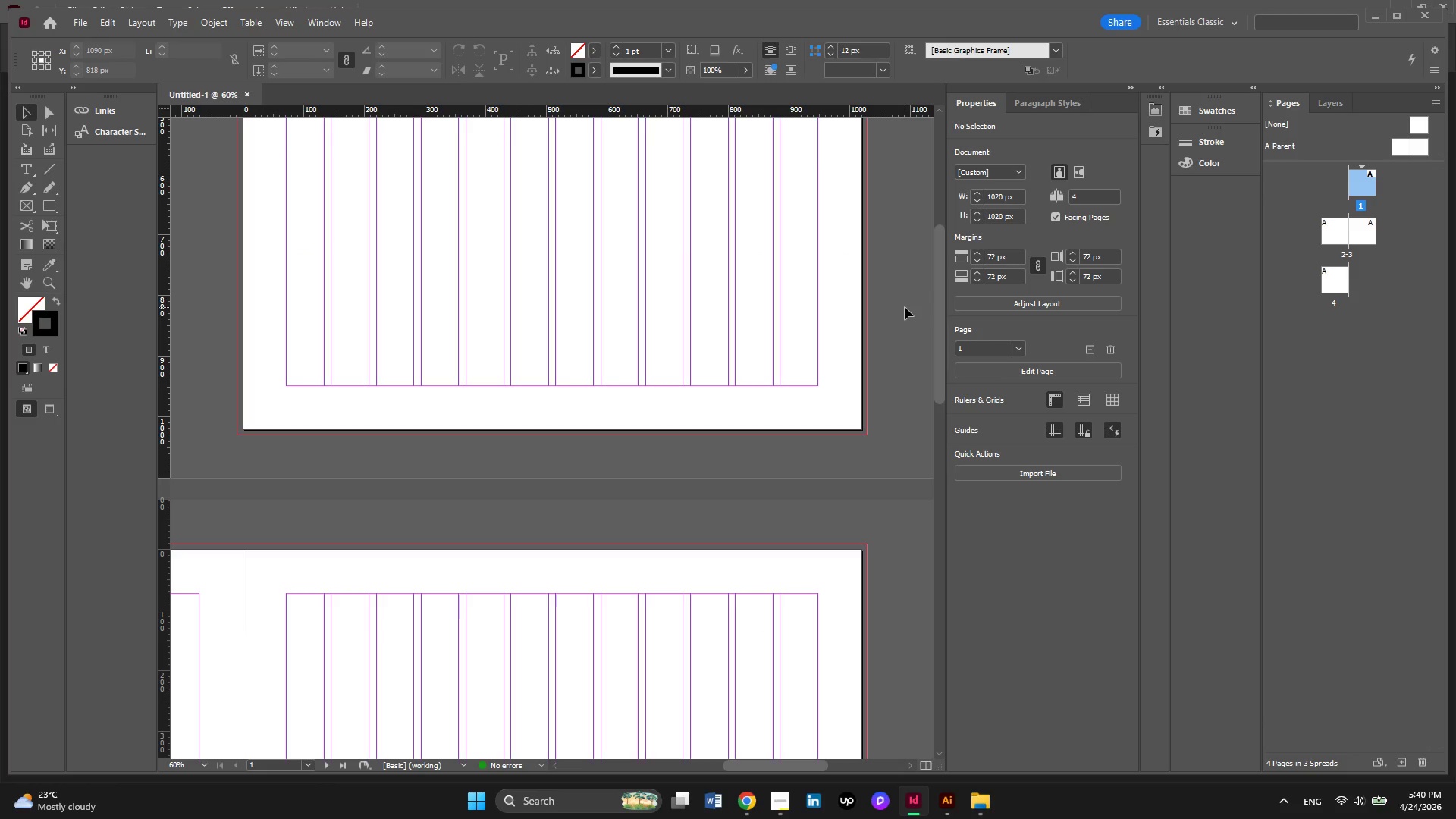 
scroll: coordinate [905, 307], scroll_direction: up, amount: 1.0
 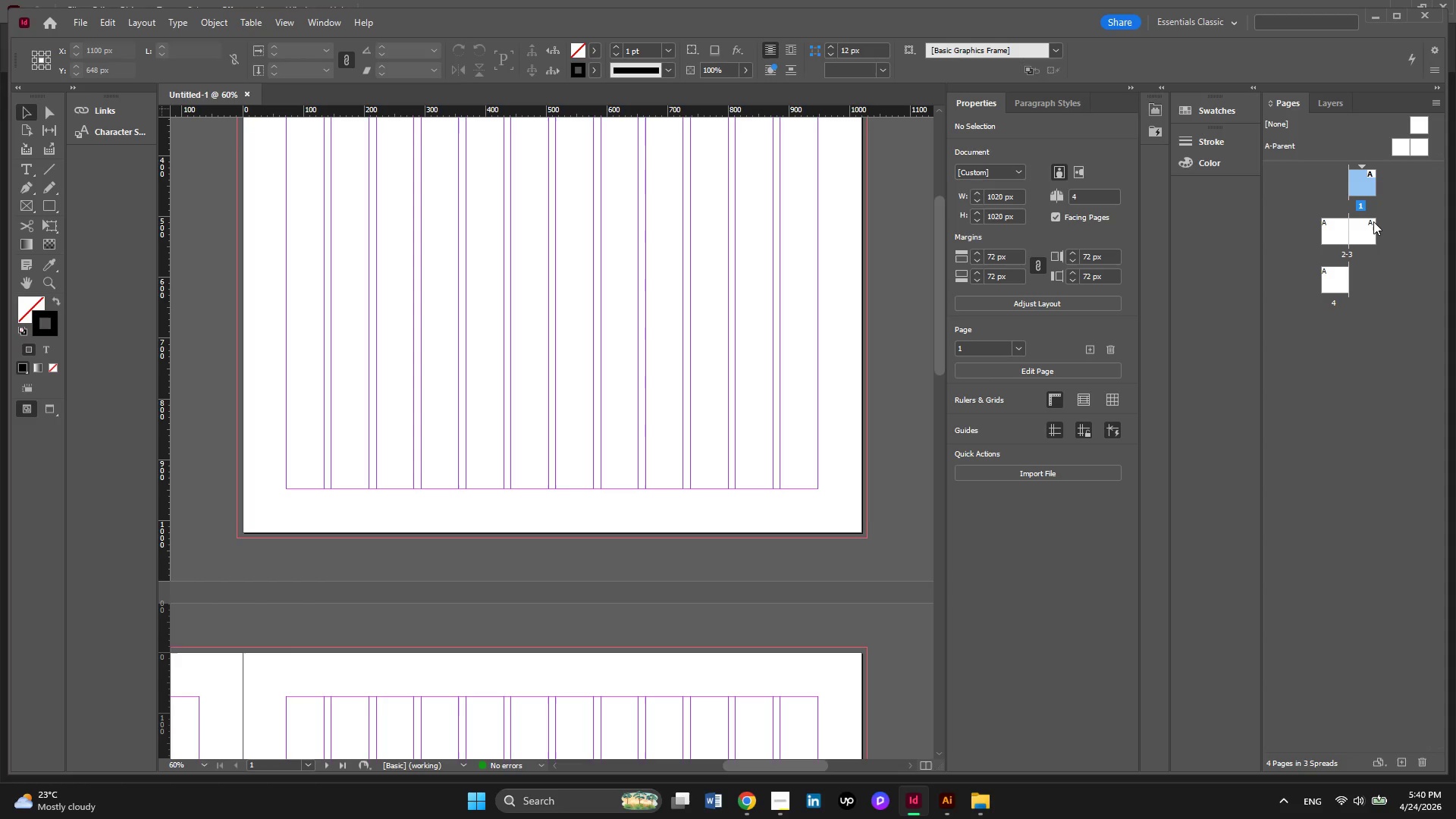 
hold_key(key=ShiftLeft, duration=4.97)
left_click([1369, 231])
 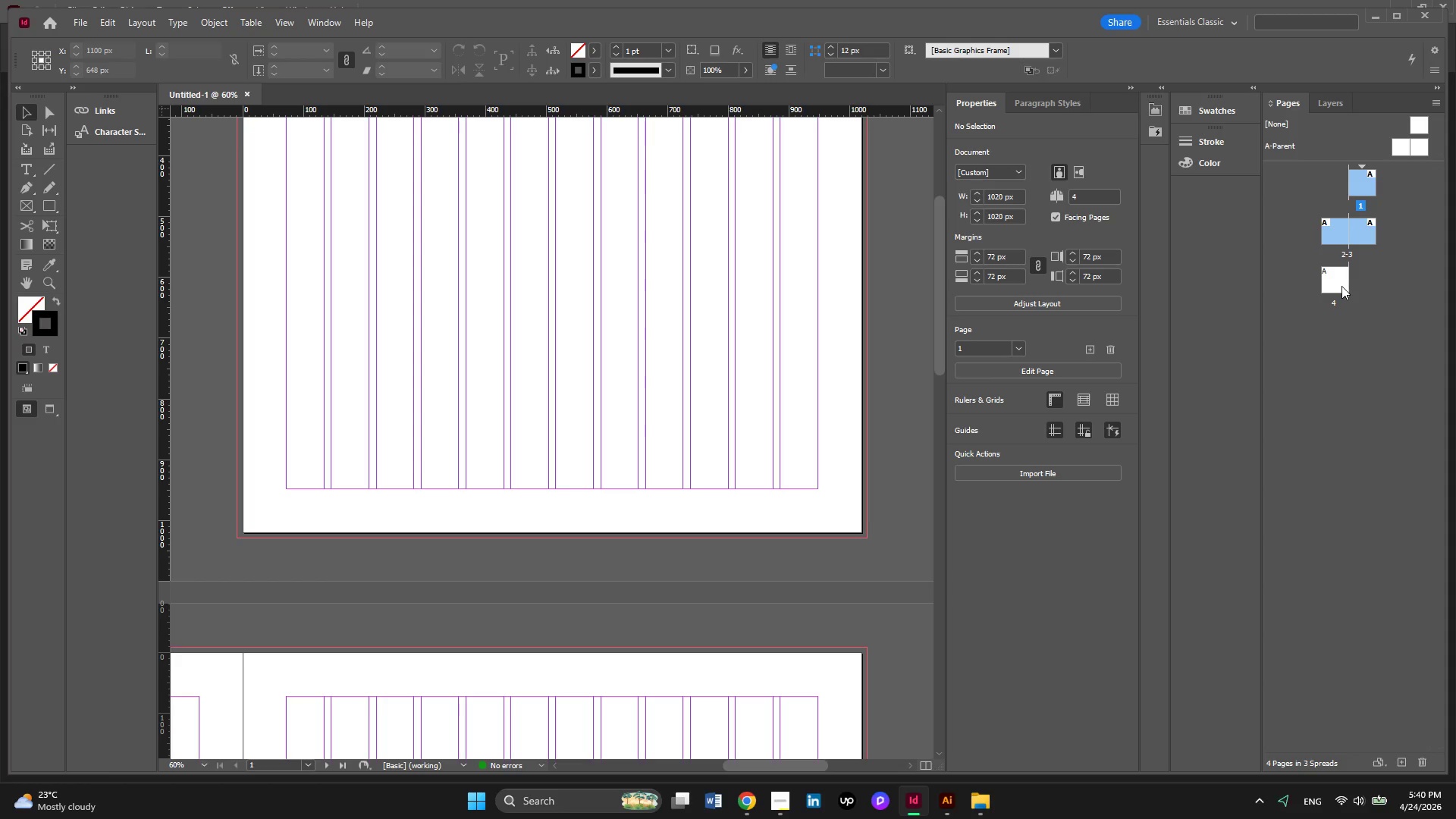 
left_click([1341, 286])
 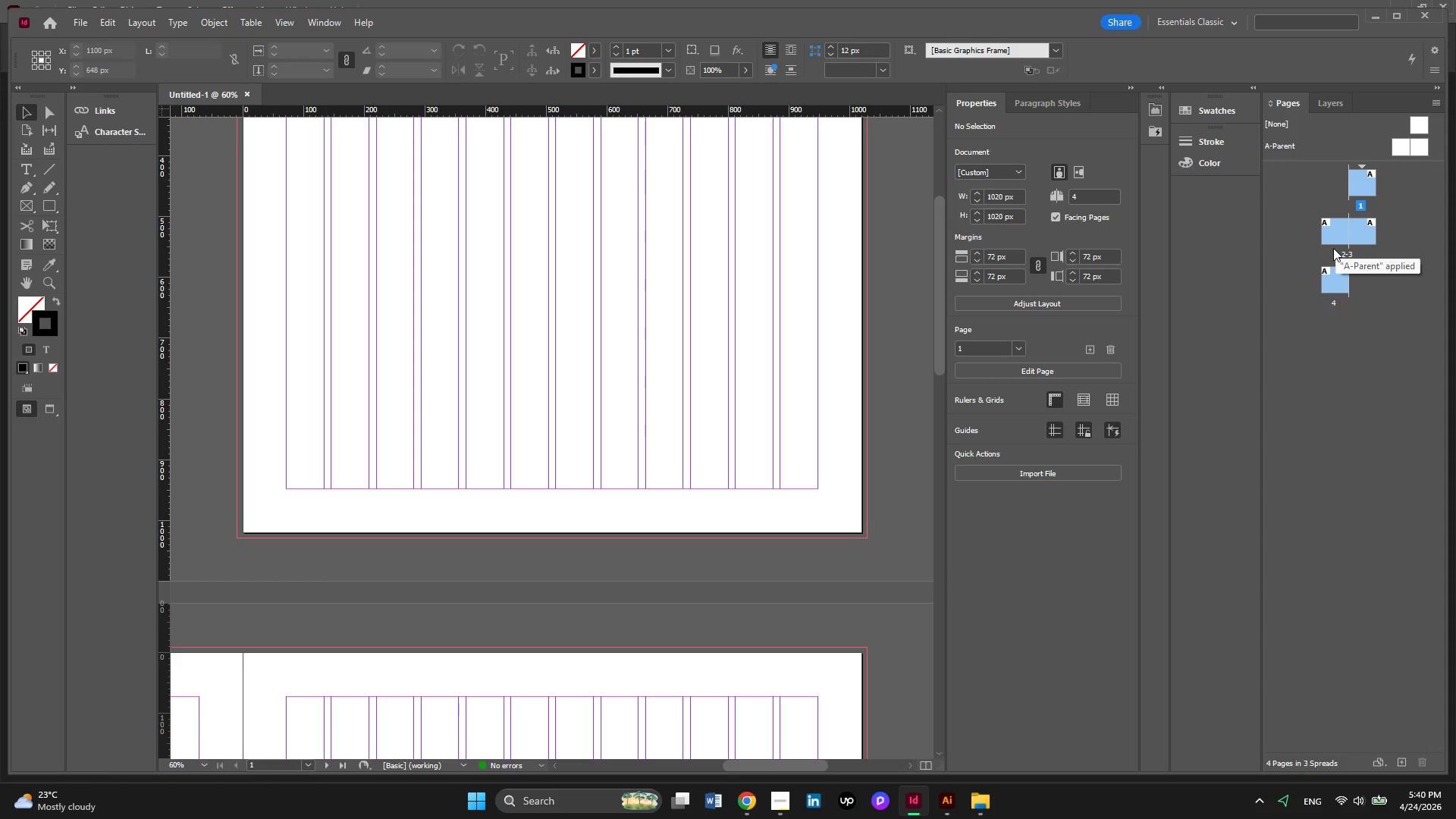 
left_click([1351, 256])
 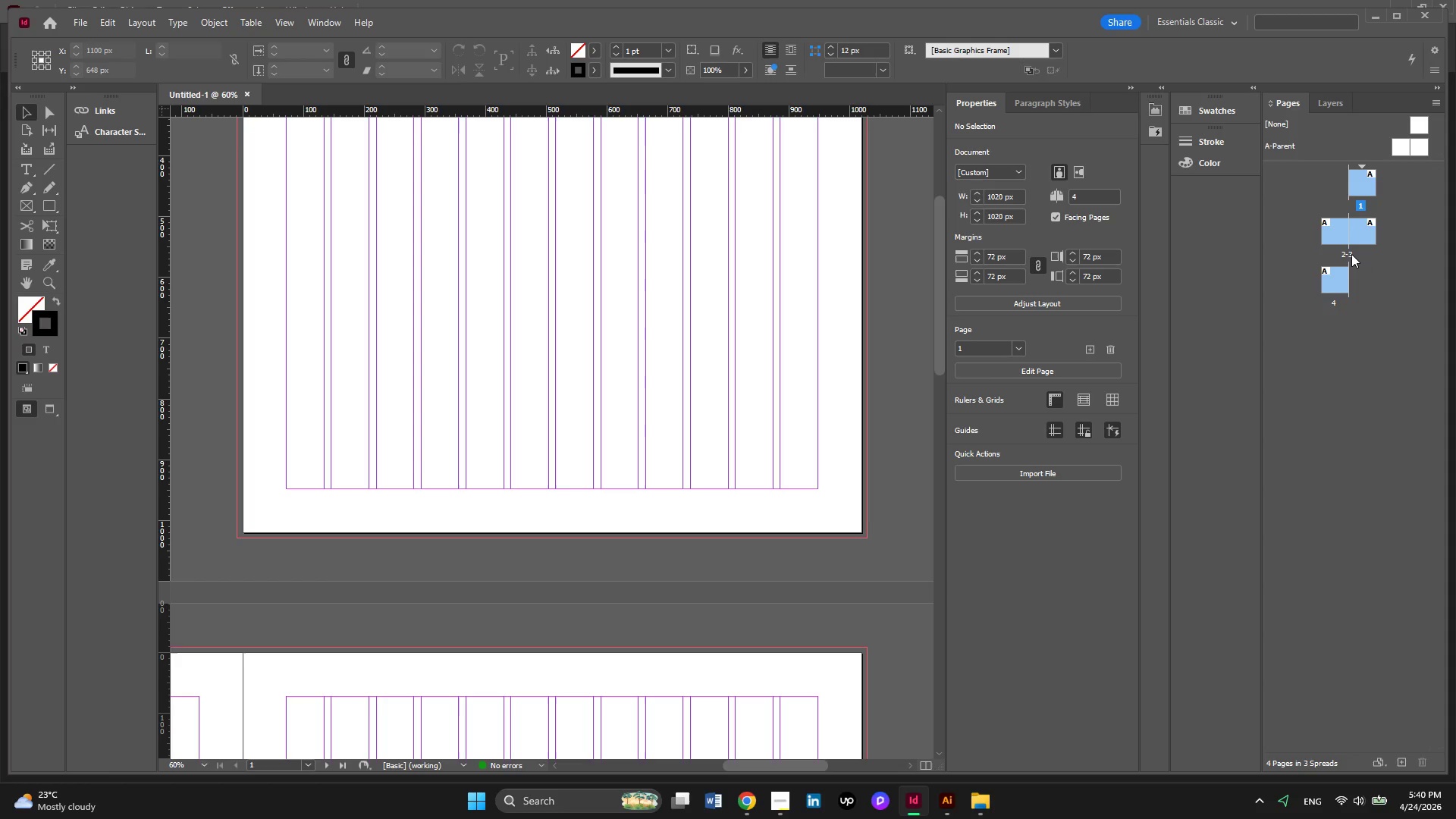 
left_click([1351, 254])
 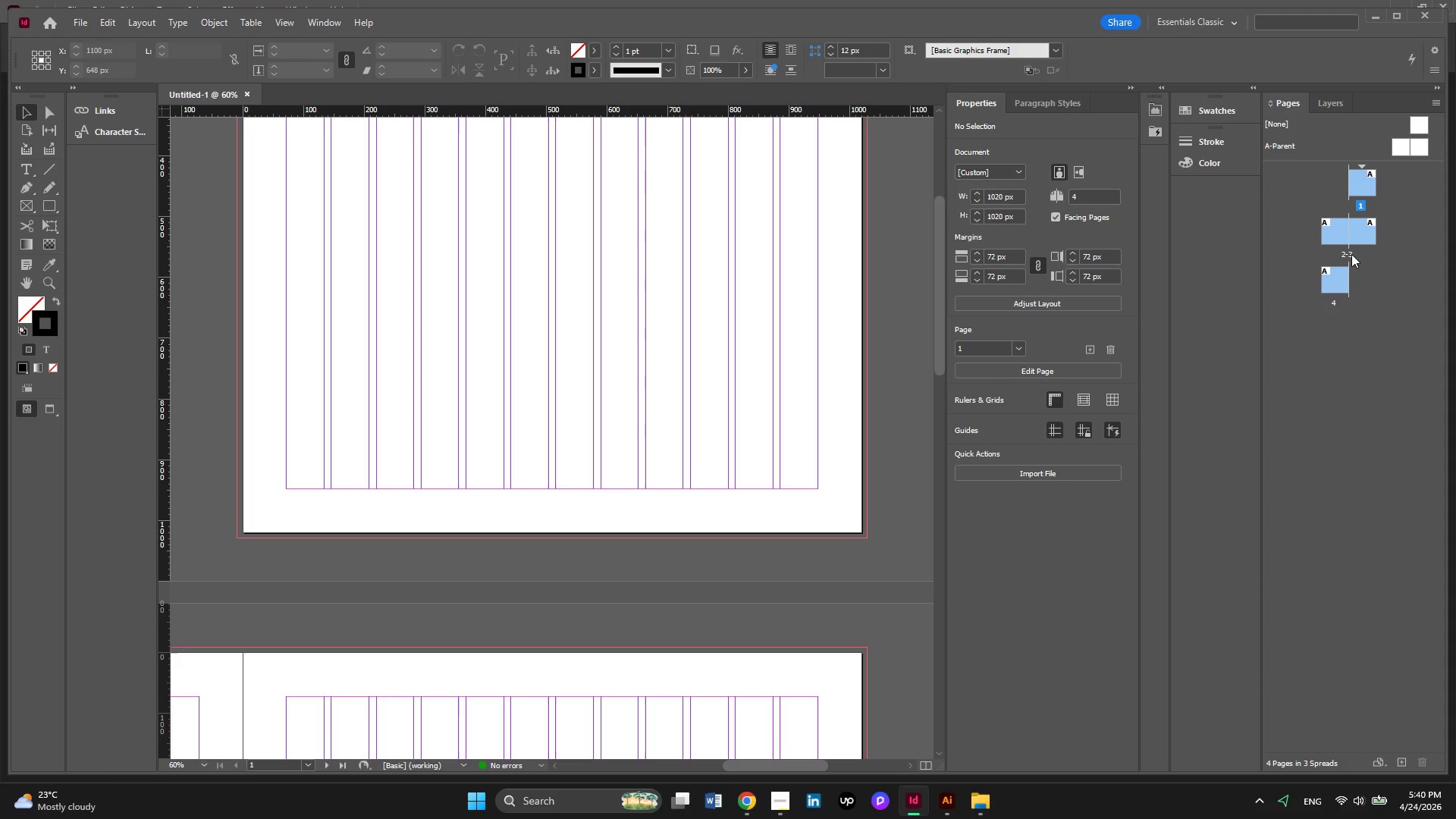 
left_click([1351, 254])
 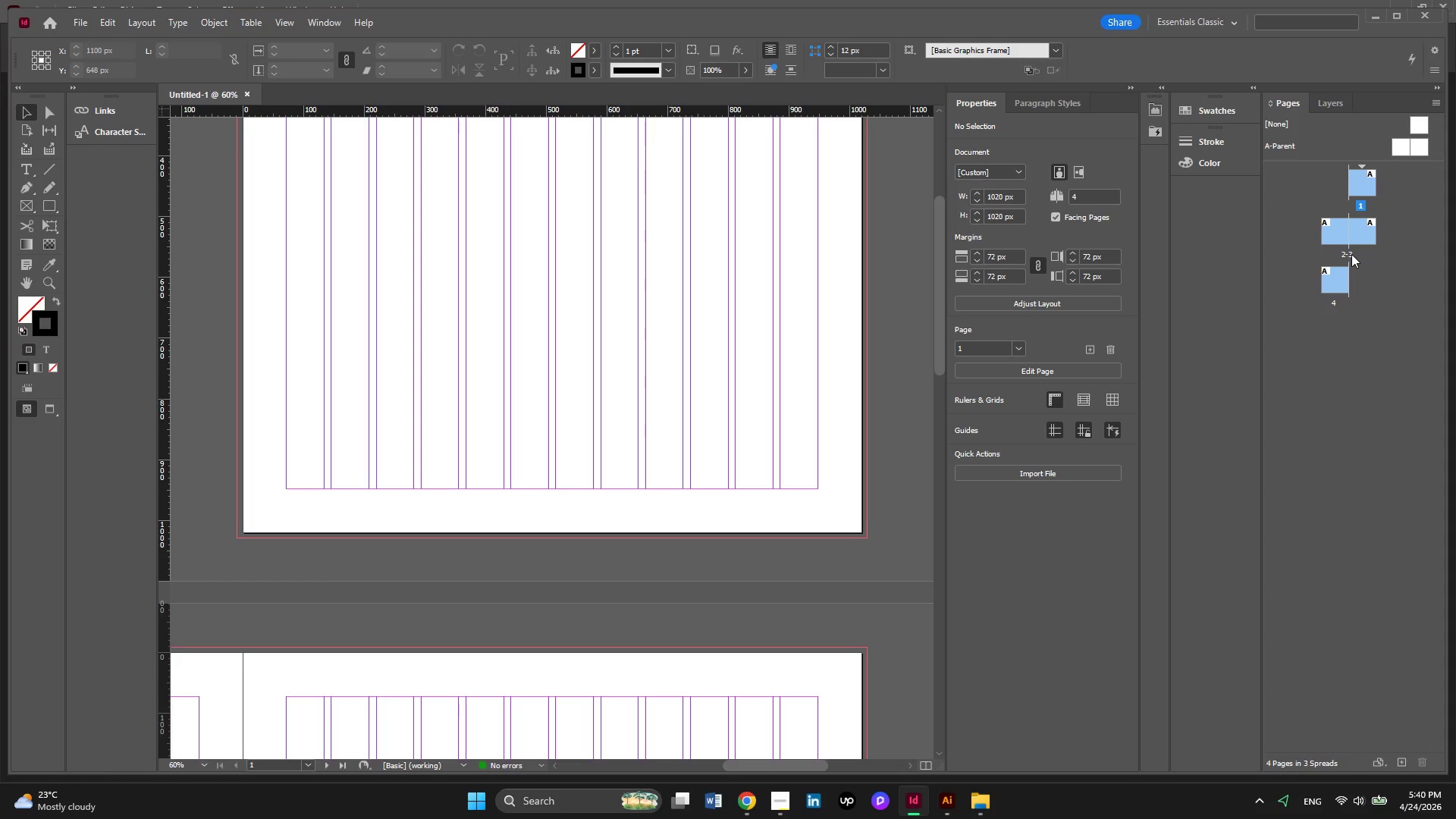 
left_click([1351, 254])
 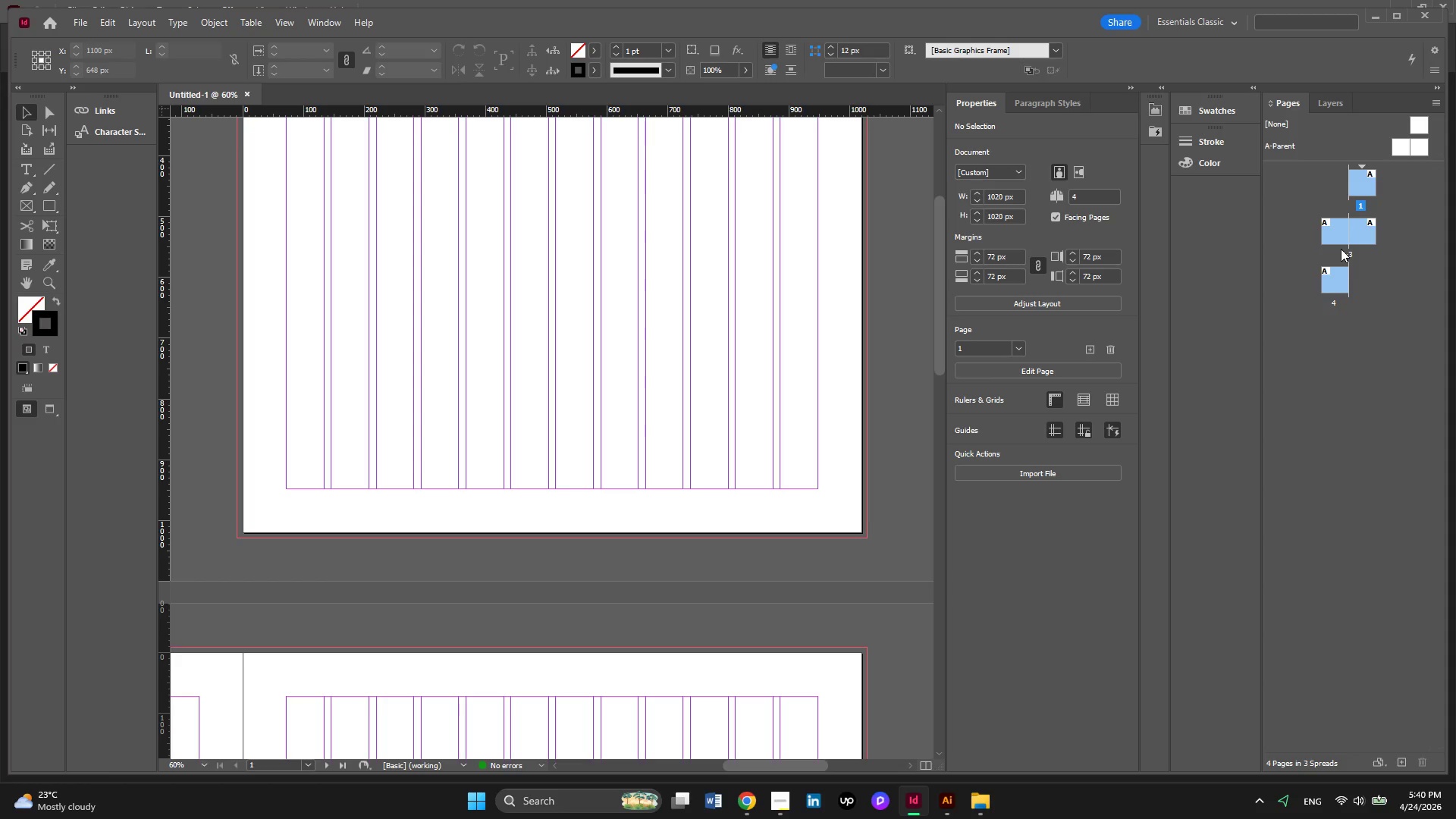 
left_click([1341, 249])
 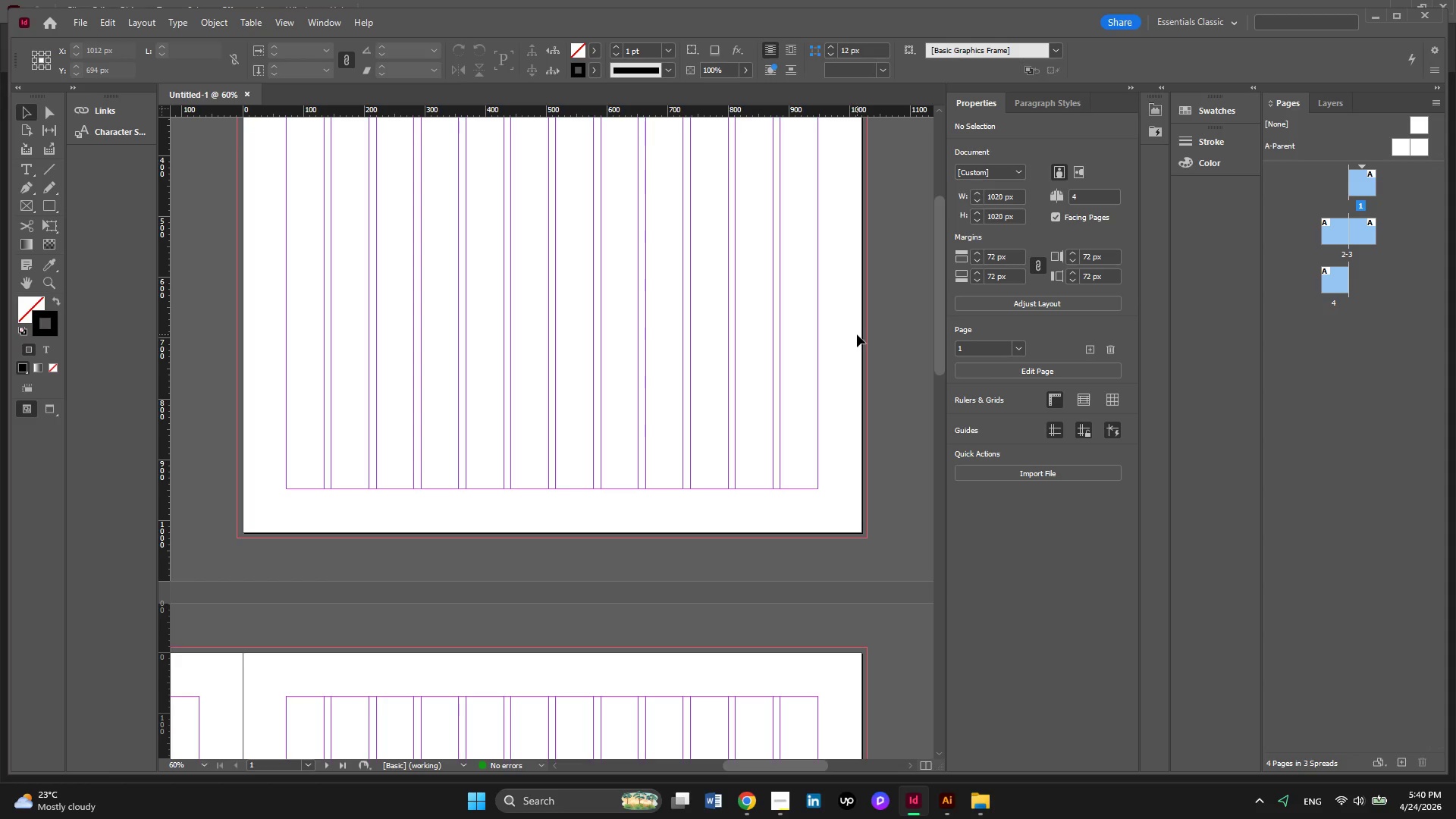 
hold_key(key=AltLeft, duration=0.61)
scroll: coordinate [823, 372], scroll_direction: down, amount: 3.0
 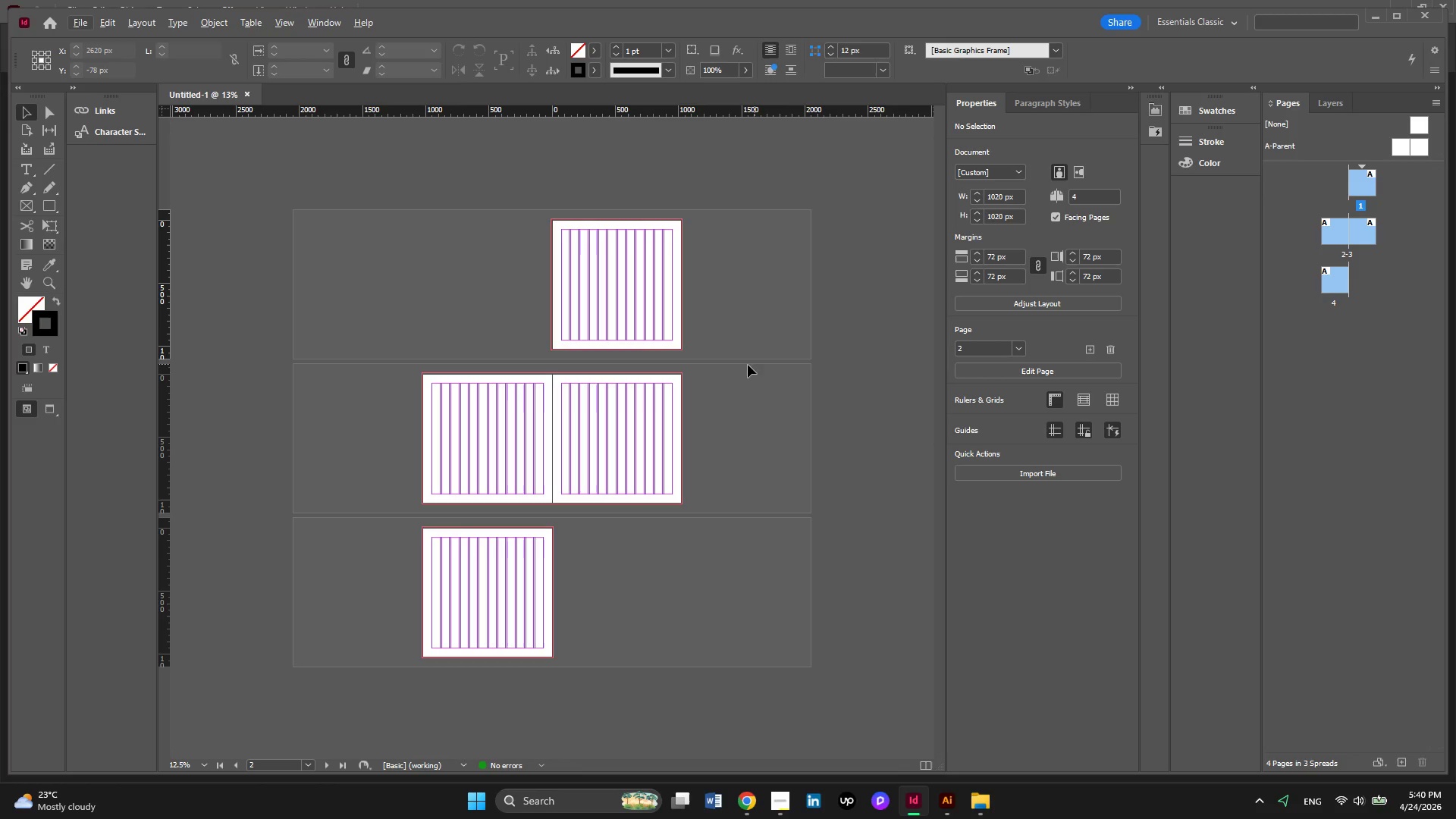 
hold_key(key=AltLeft, duration=0.42)
 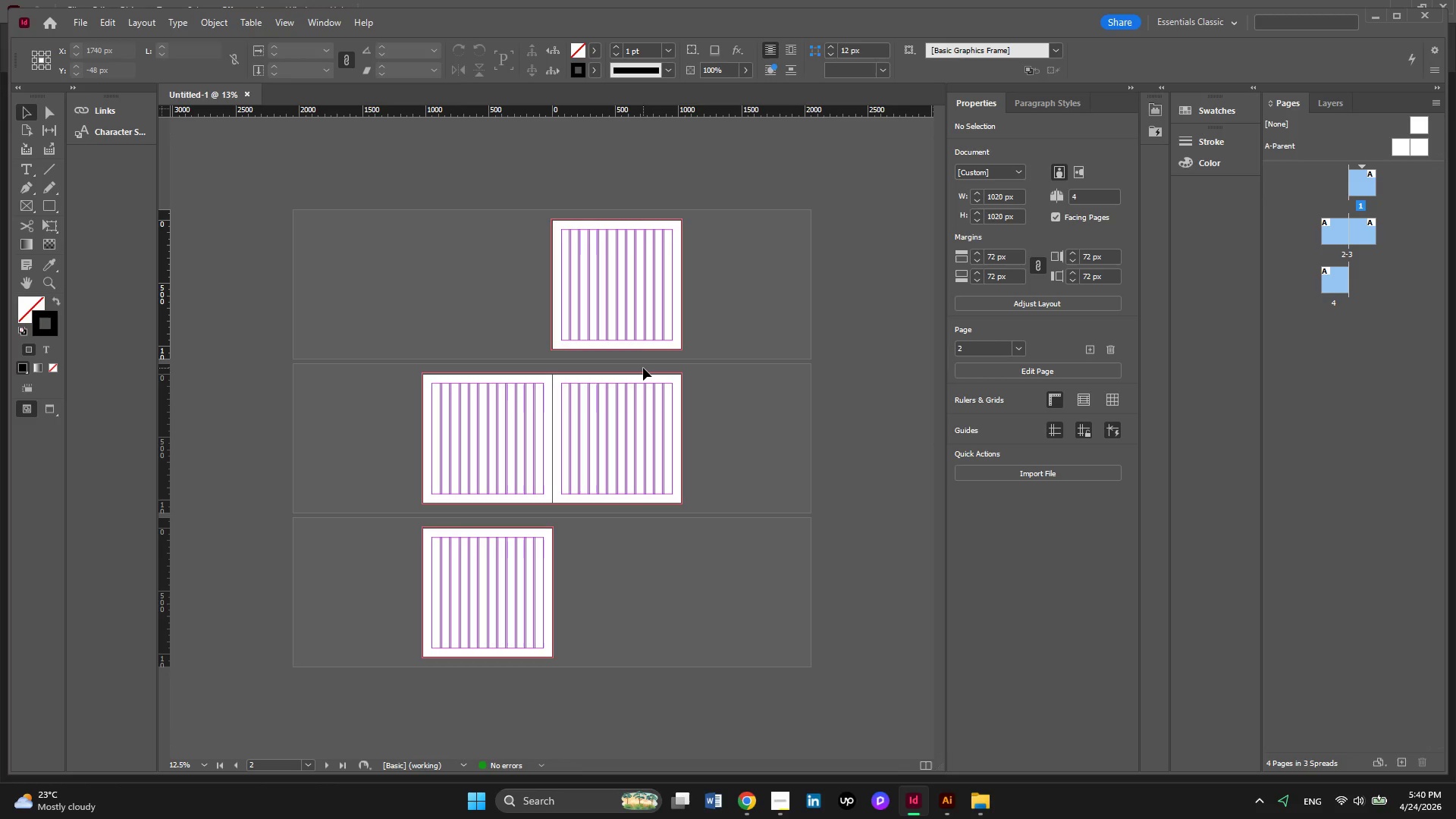 
hold_key(key=AltLeft, duration=0.39)
 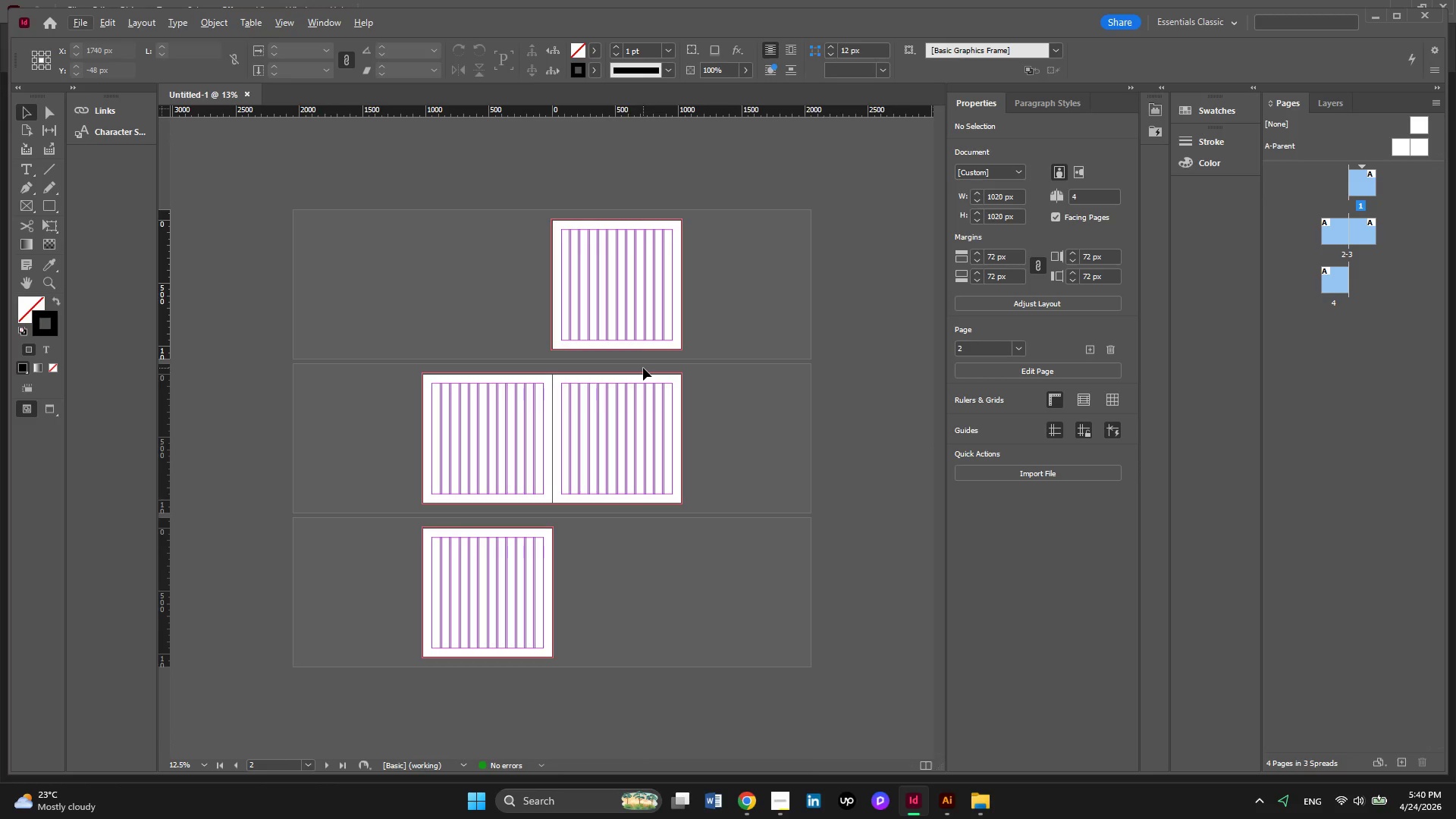 
hold_key(key=AltLeft, duration=0.39)
scroll: coordinate [643, 368], scroll_direction: none, amount: 0.0
 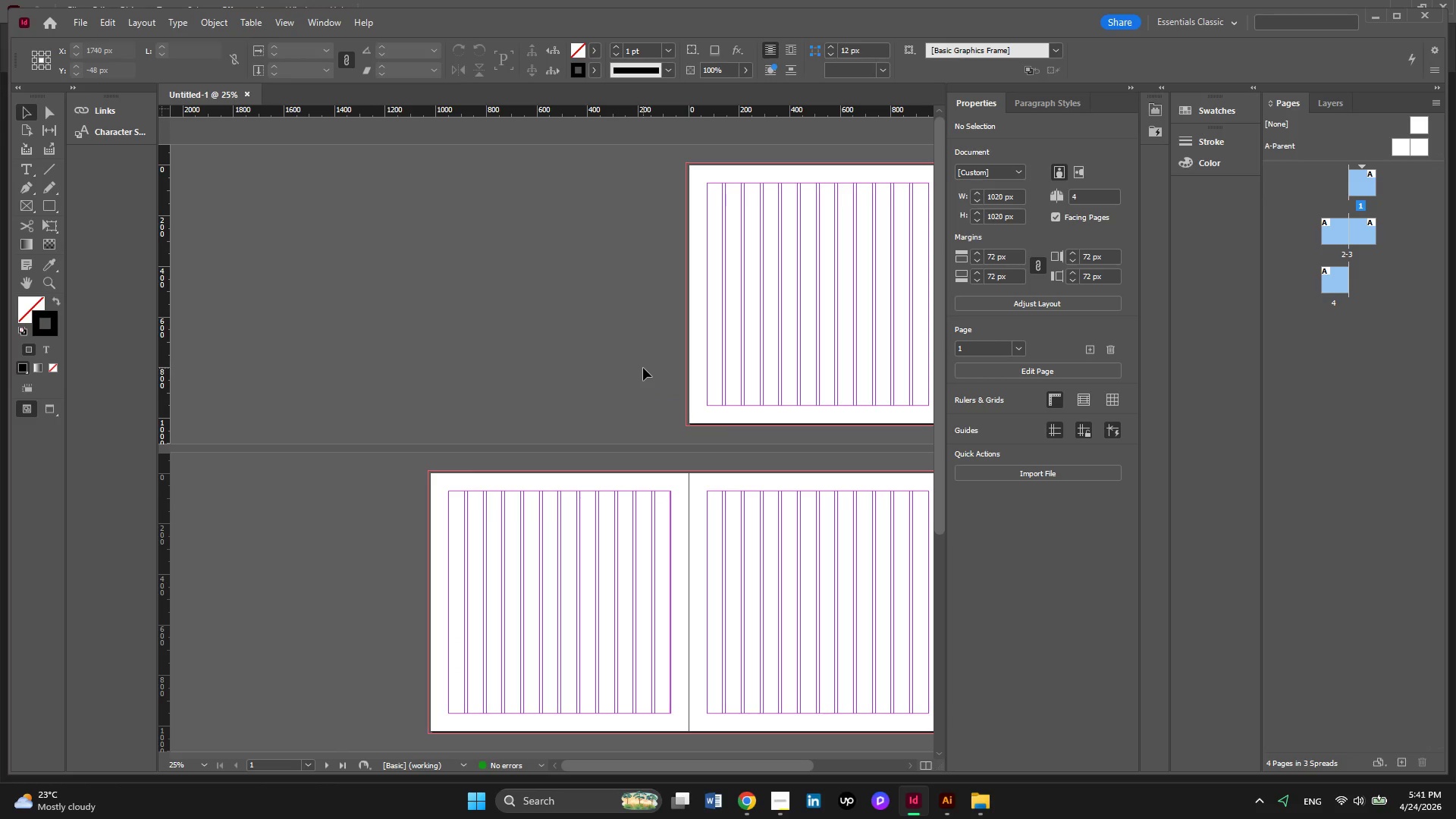 
hold_key(key=AltLeft, duration=0.39)
scroll: coordinate [643, 368], scroll_direction: down, amount: 1.0
 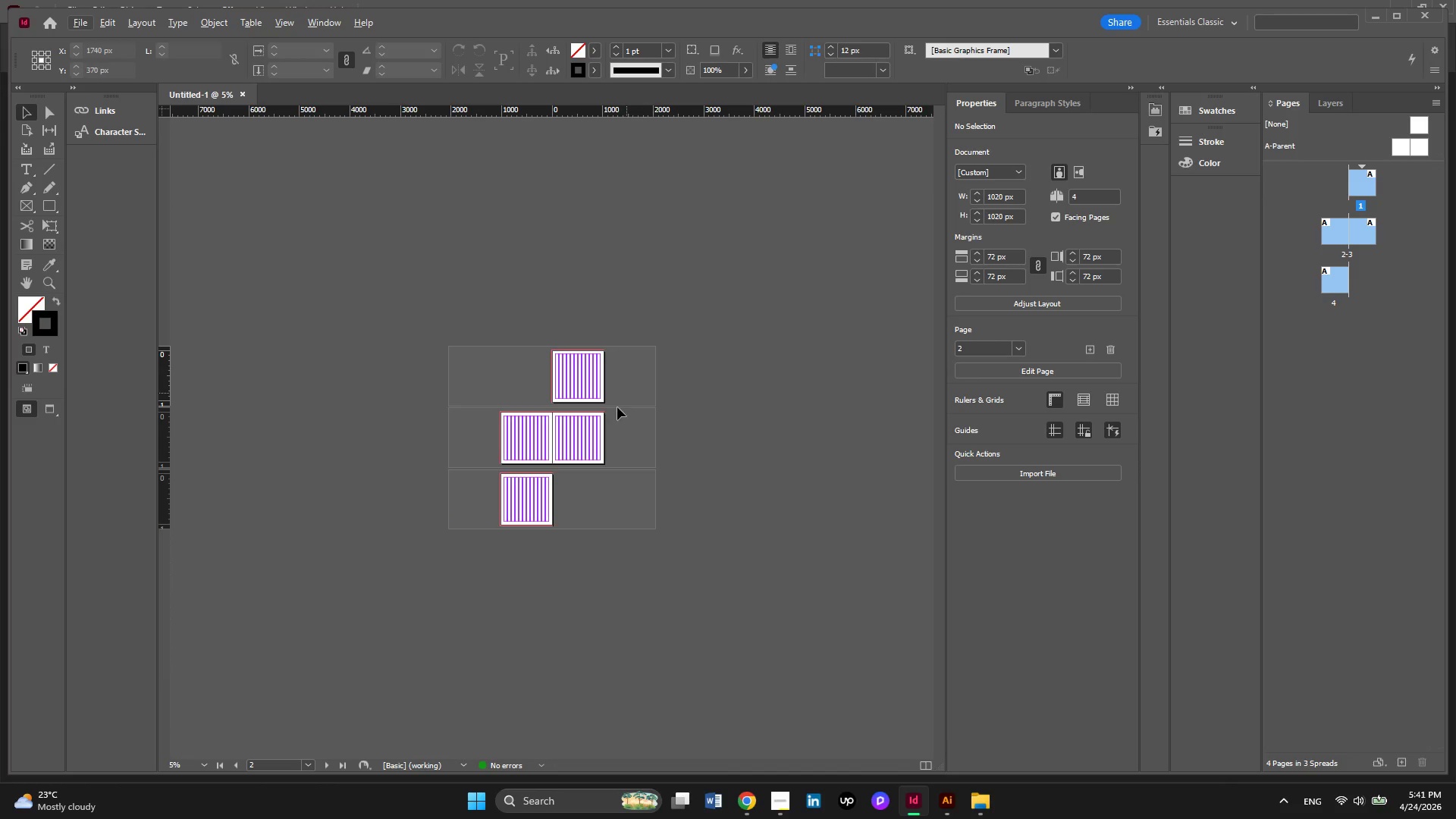 
hold_key(key=AltLeft, duration=0.39)
 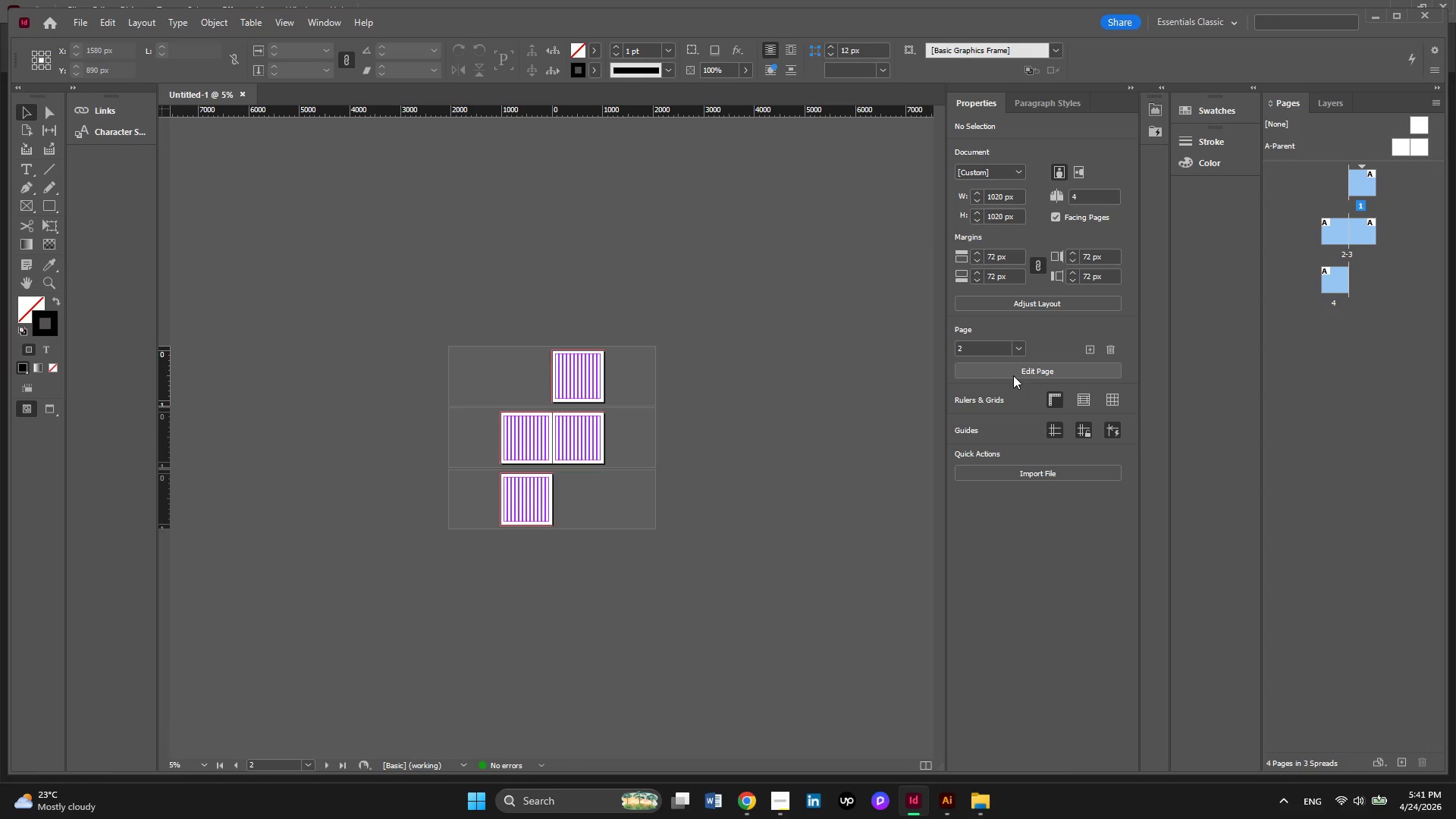 
wait(6.95)
 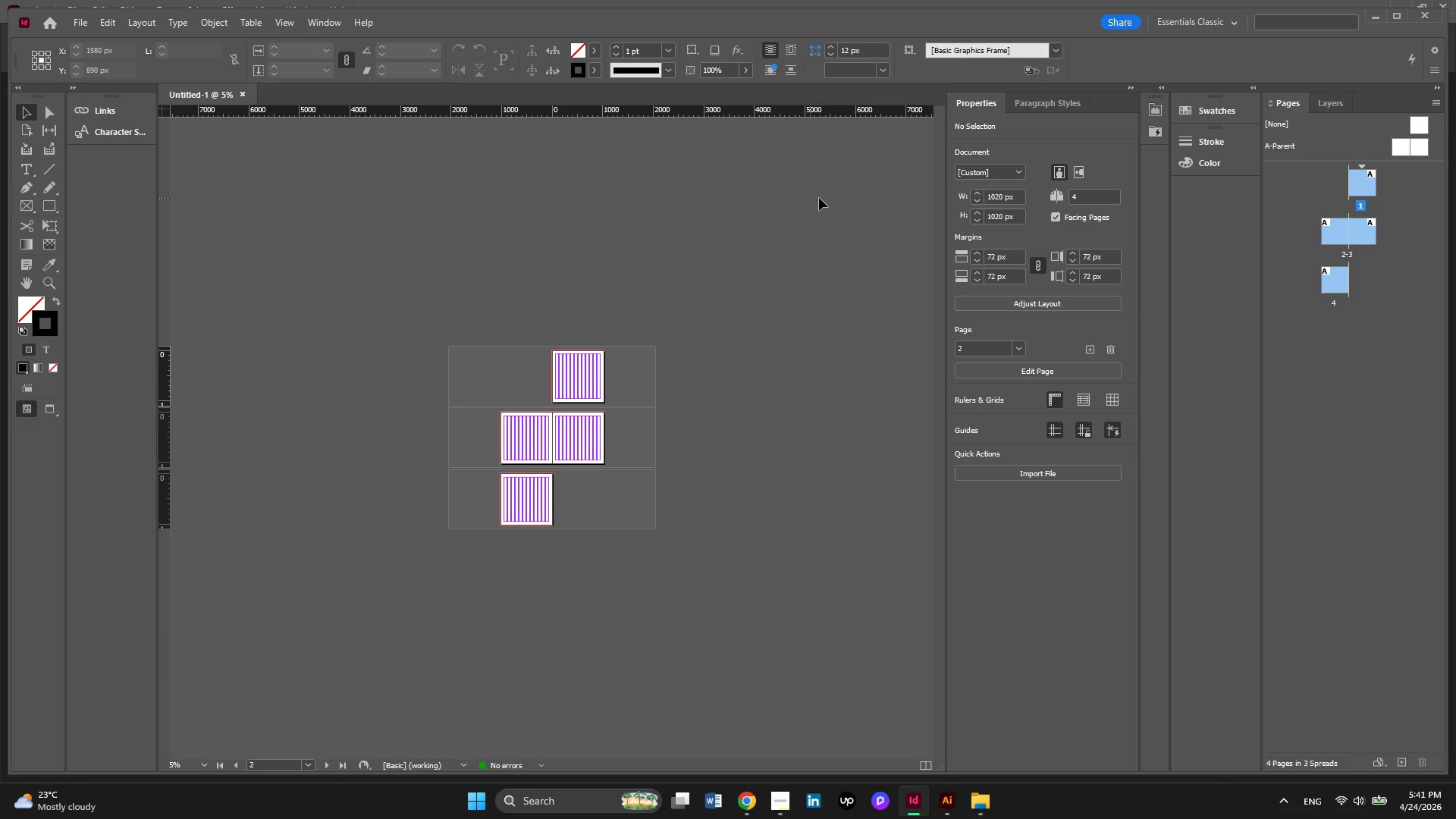 
left_click([1013, 375])
 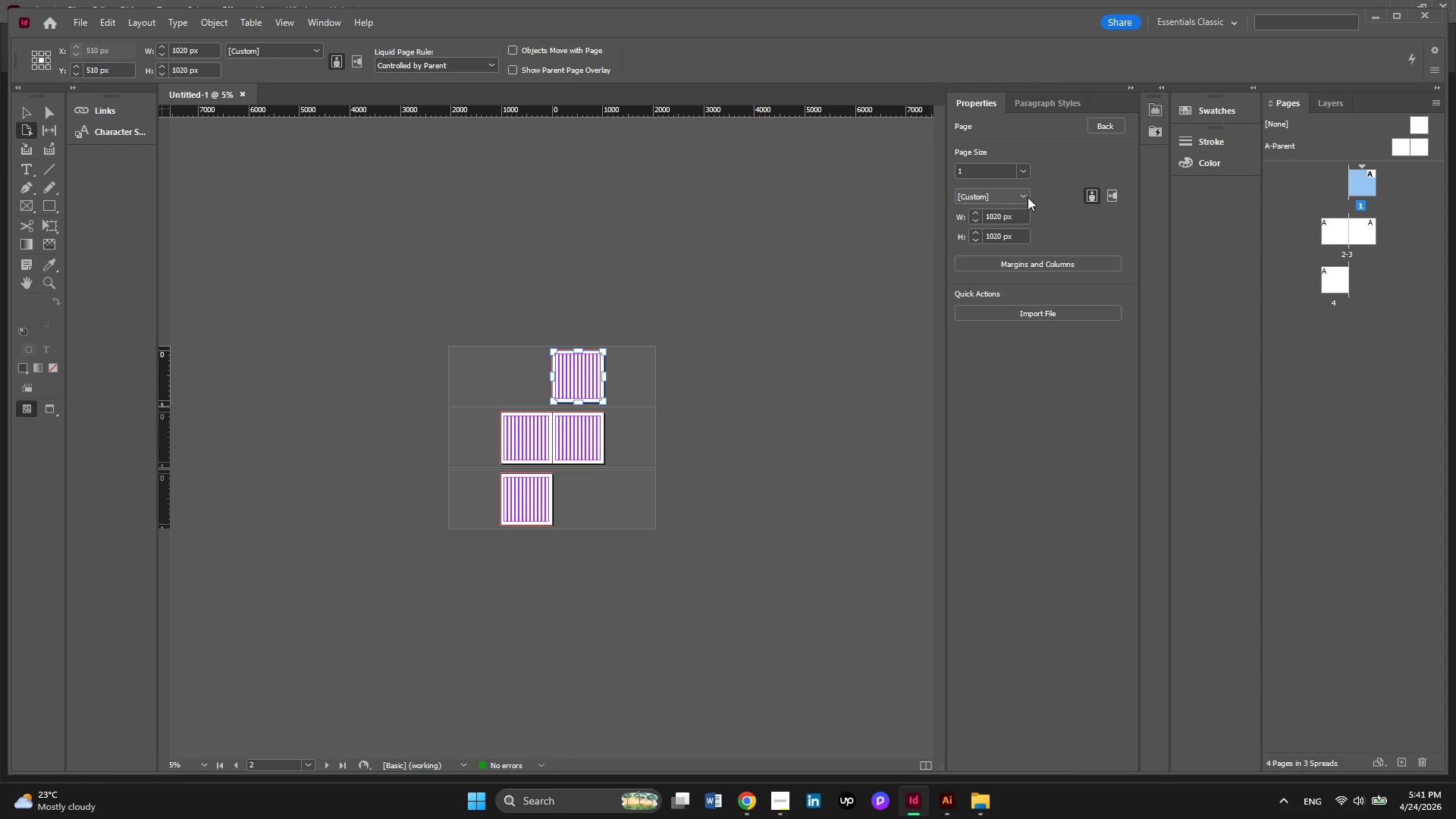 
left_click([784, 373])
 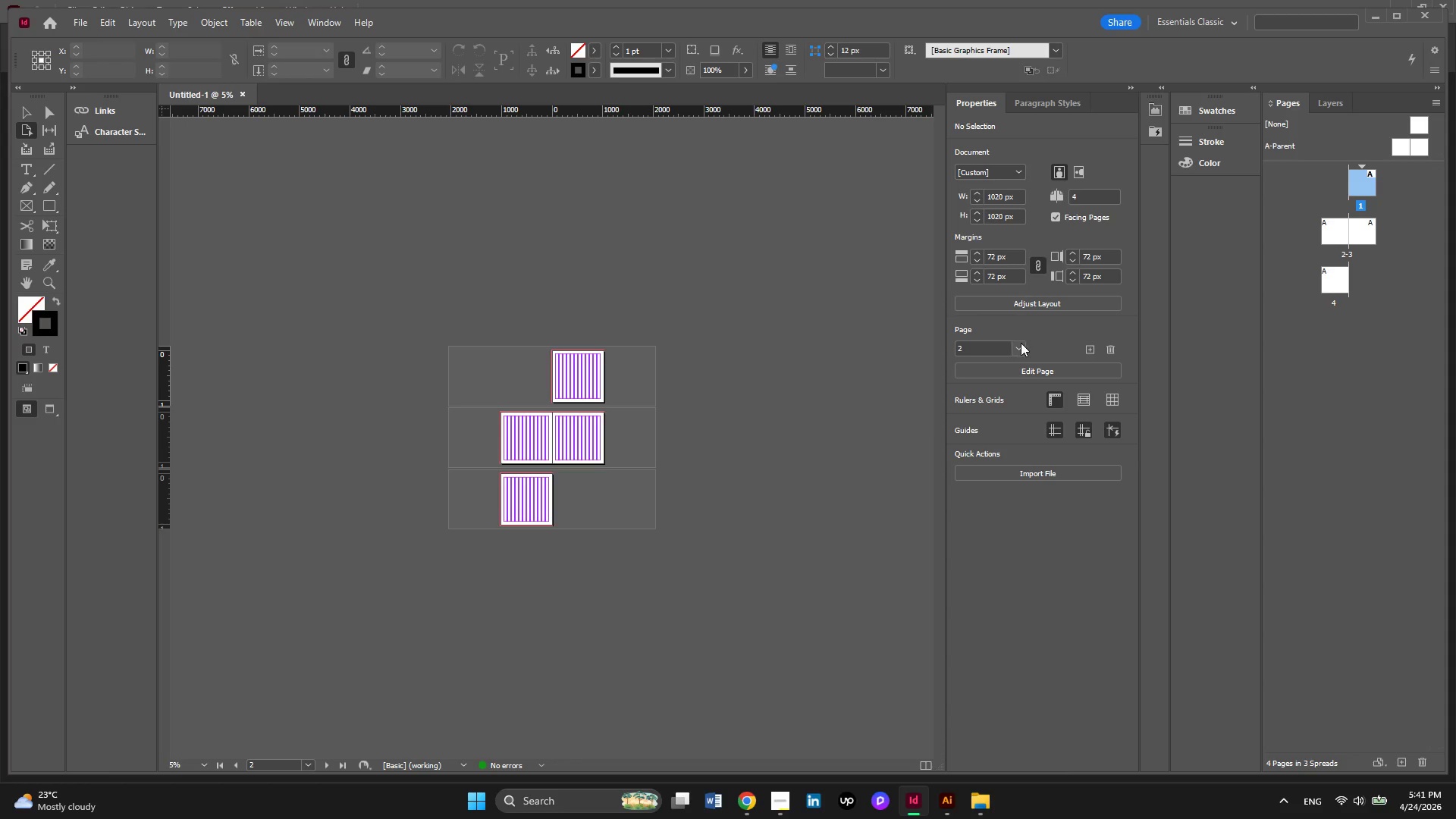 
left_click([1020, 345])
 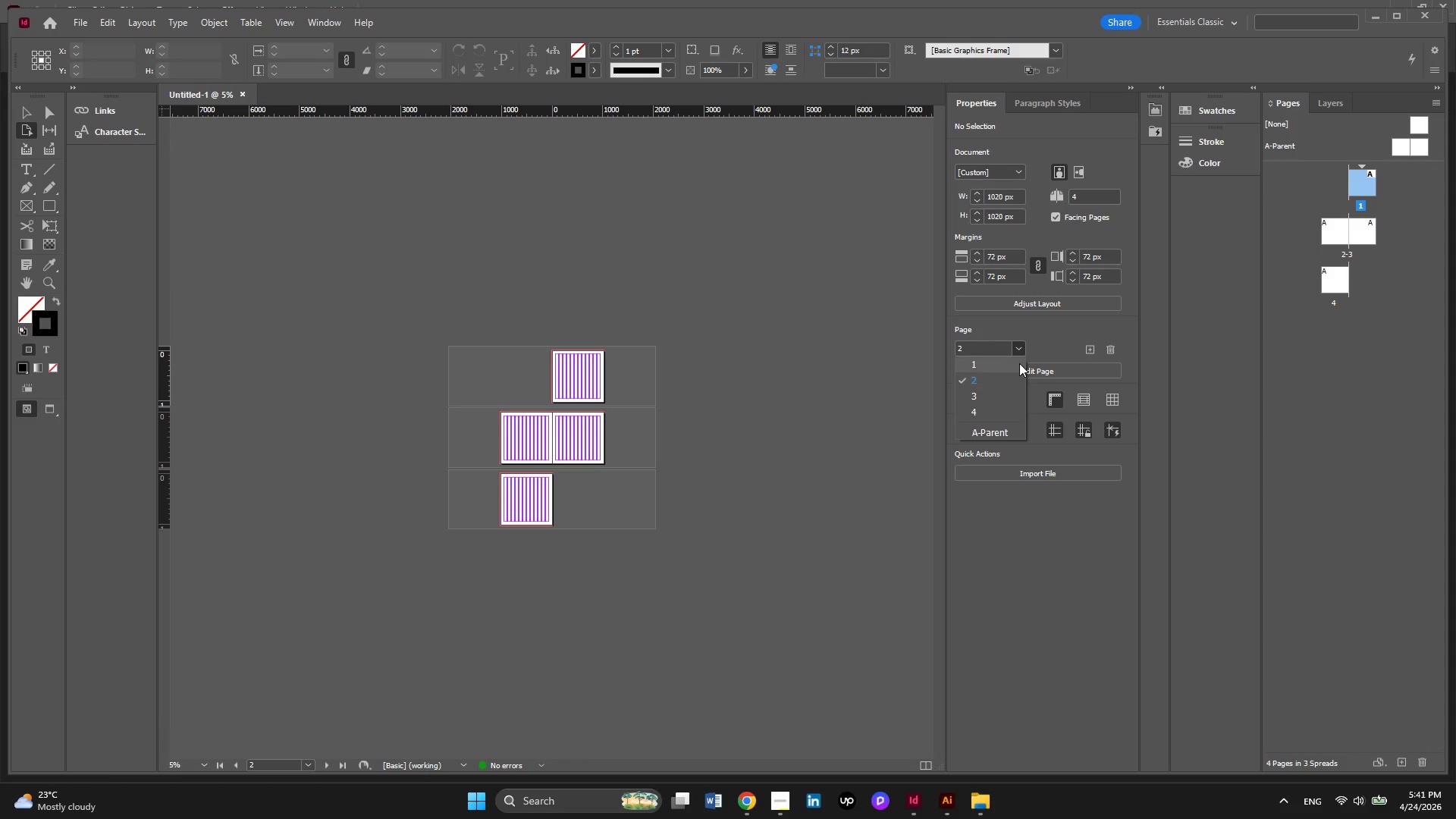 
left_click([1051, 334])
 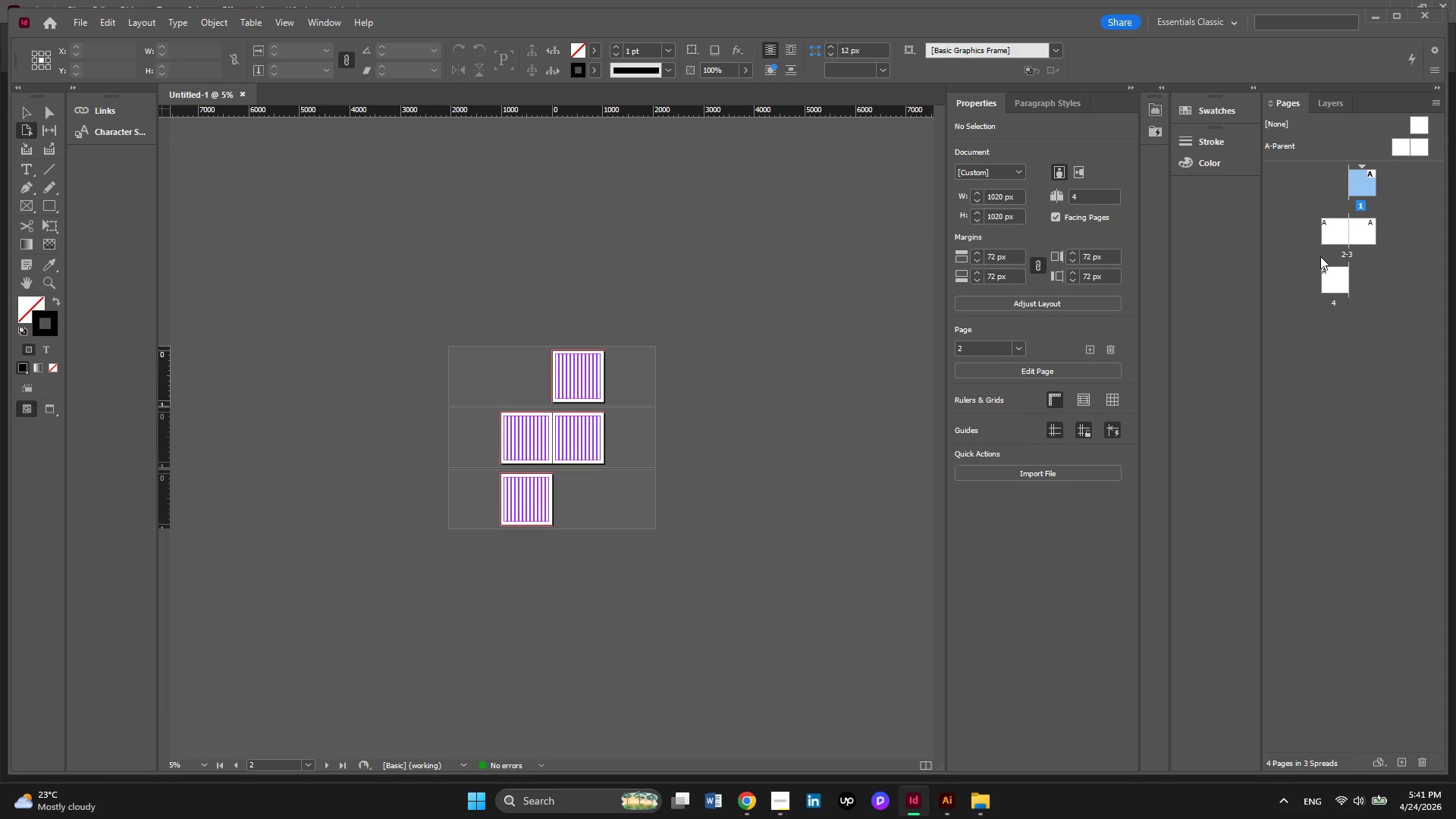 
mouse_move([1353, 273])
 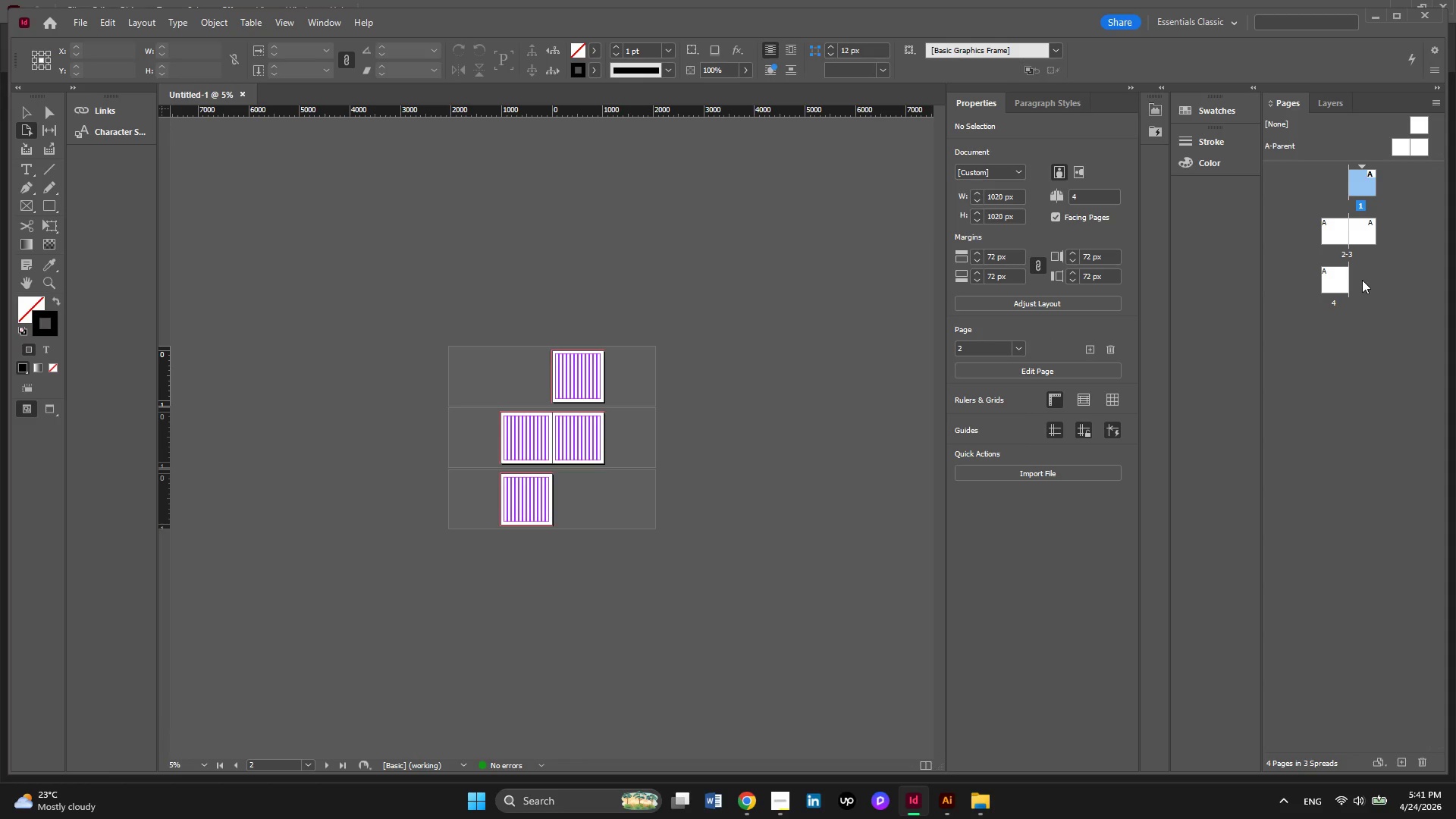 
left_click([1362, 280])
 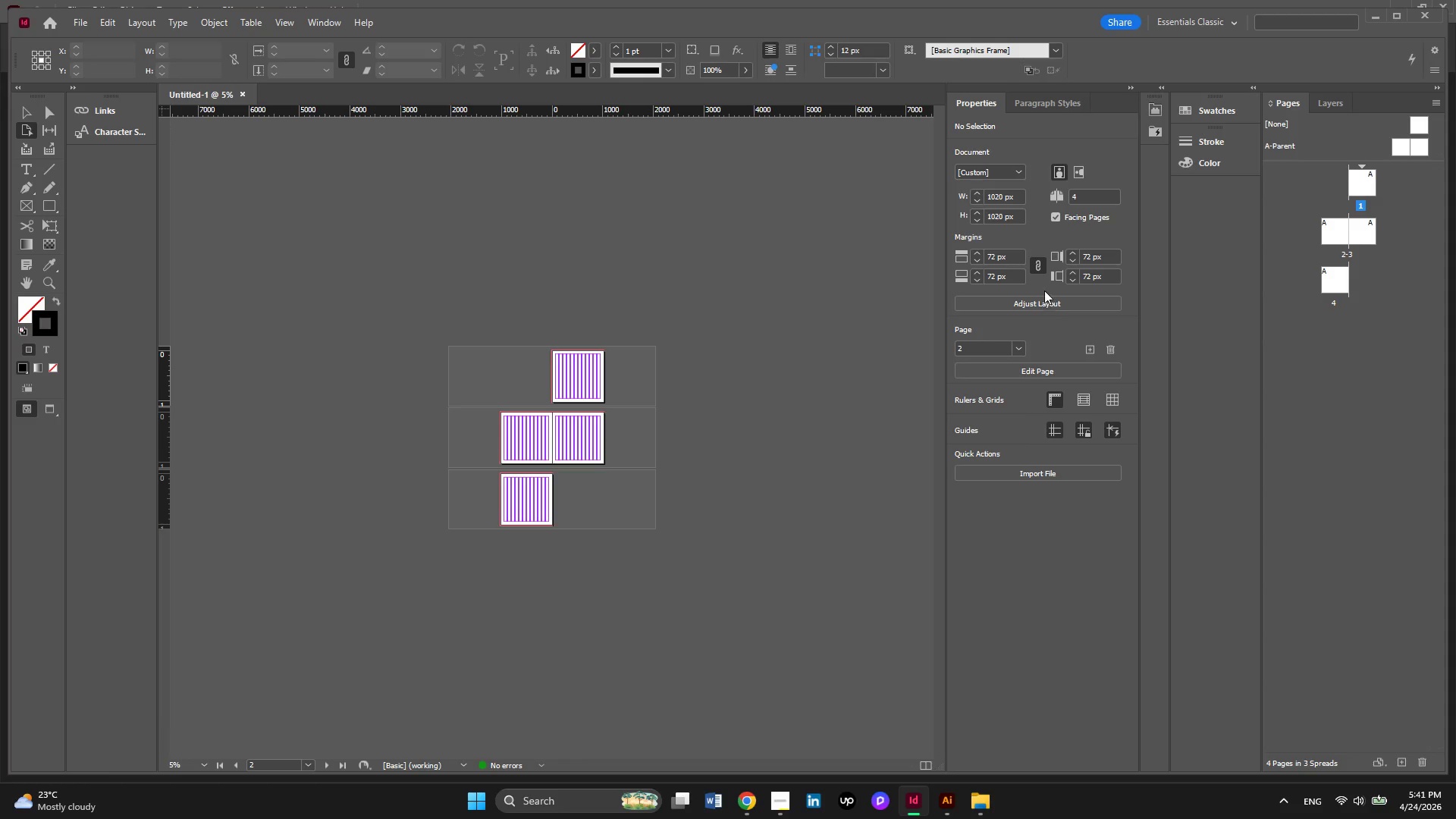 
left_click([1027, 366])
 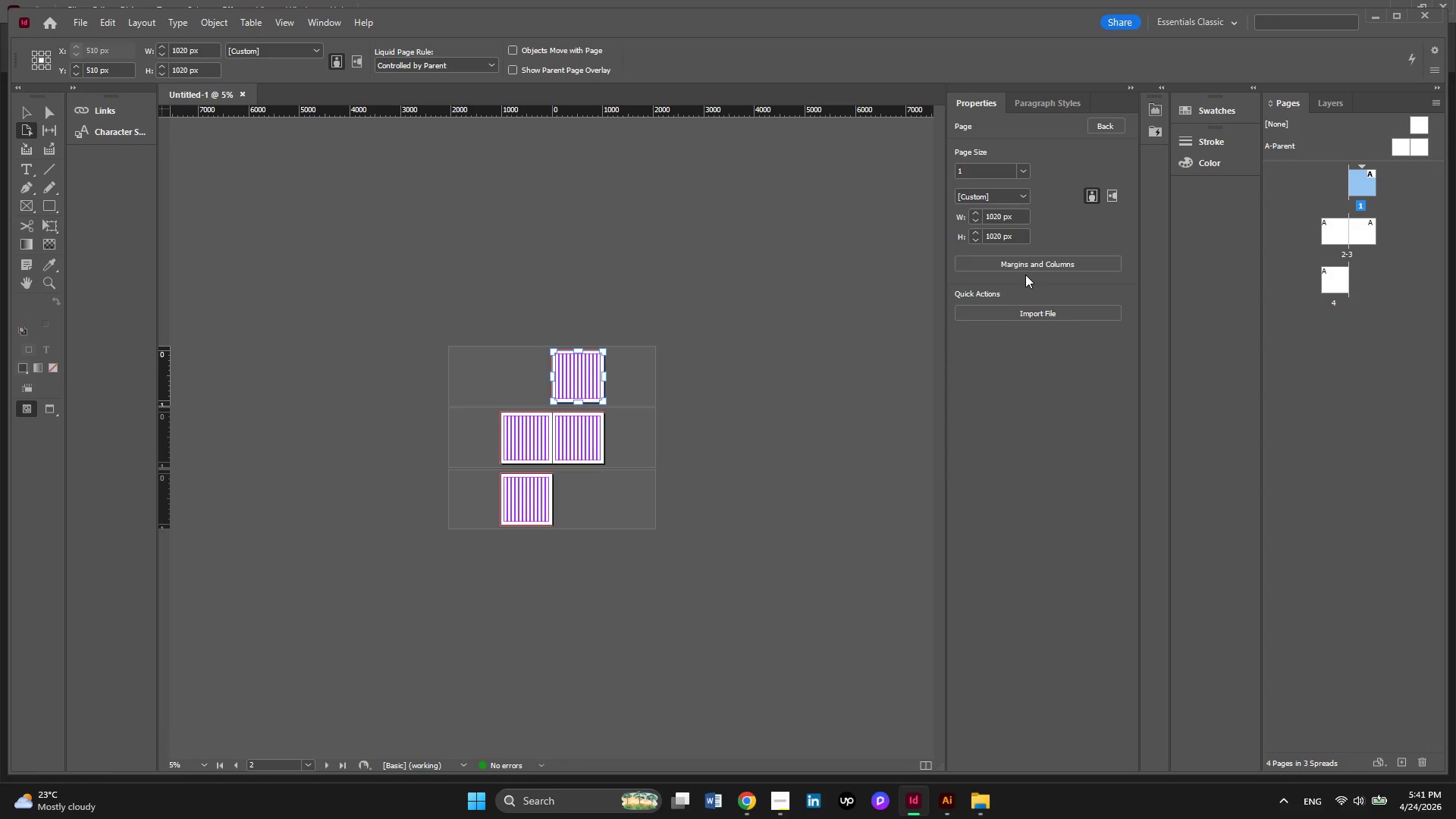 
left_click([1027, 172])
 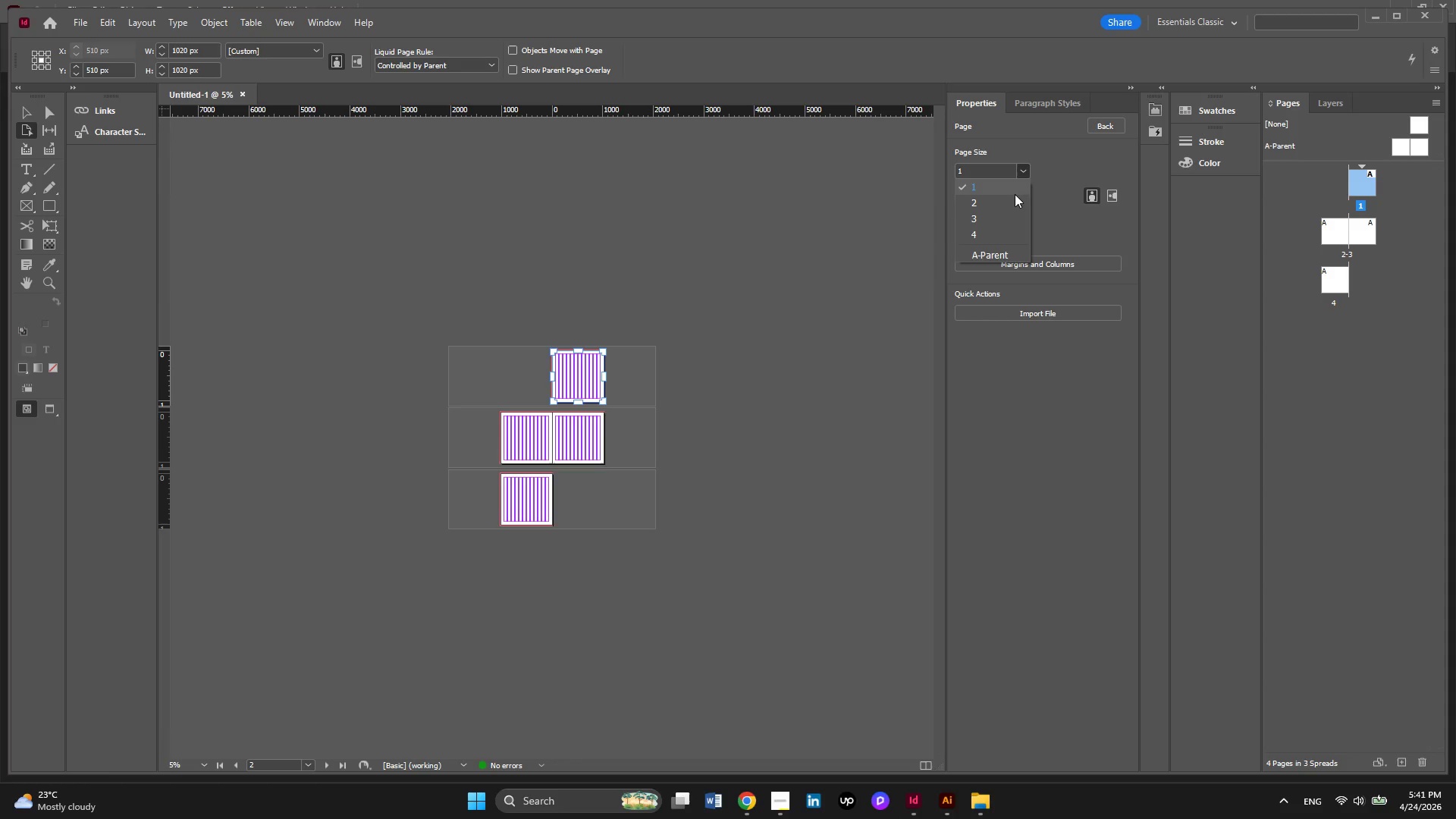 
left_click([1015, 196])
 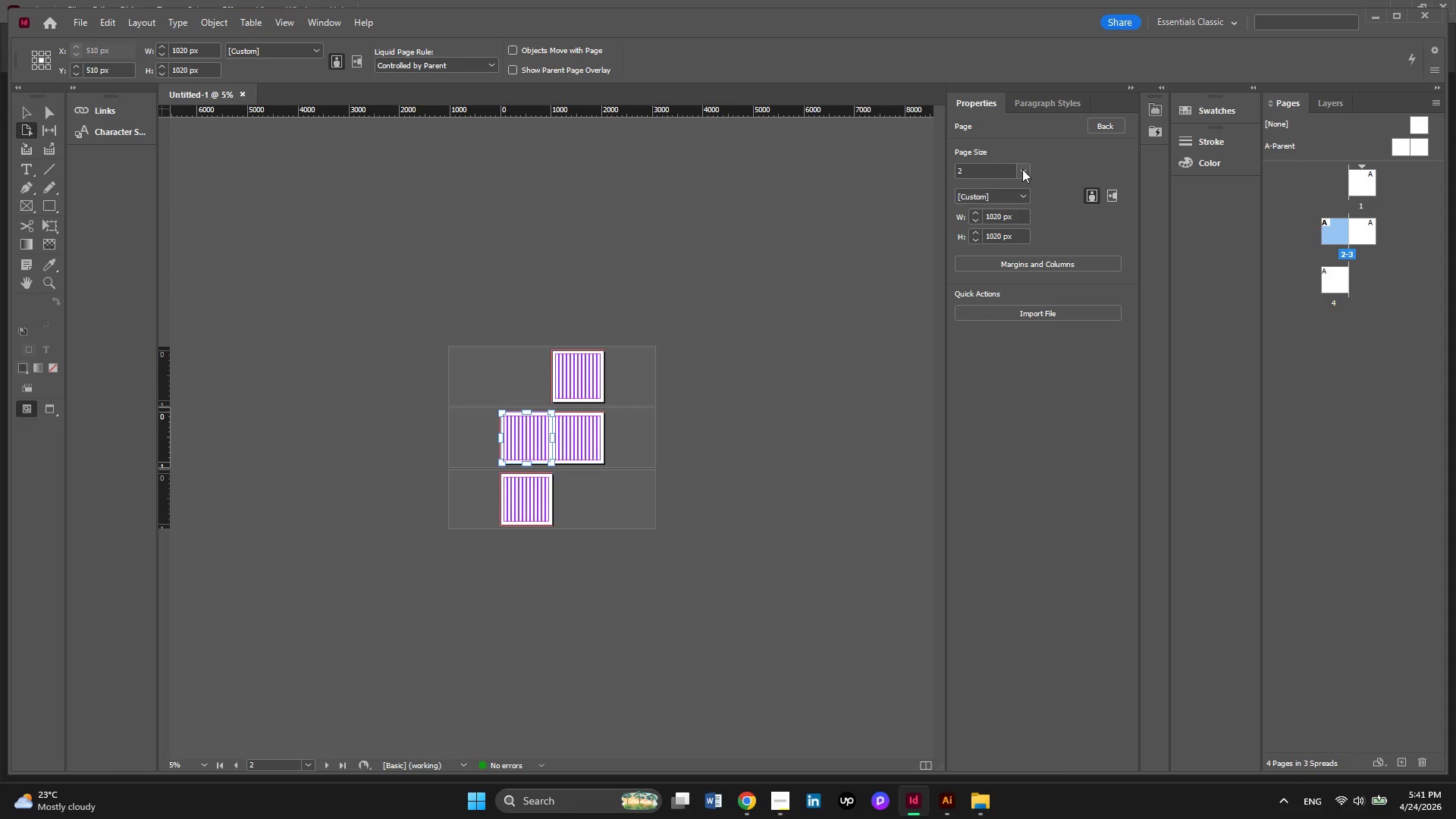 
left_click([1023, 169])
 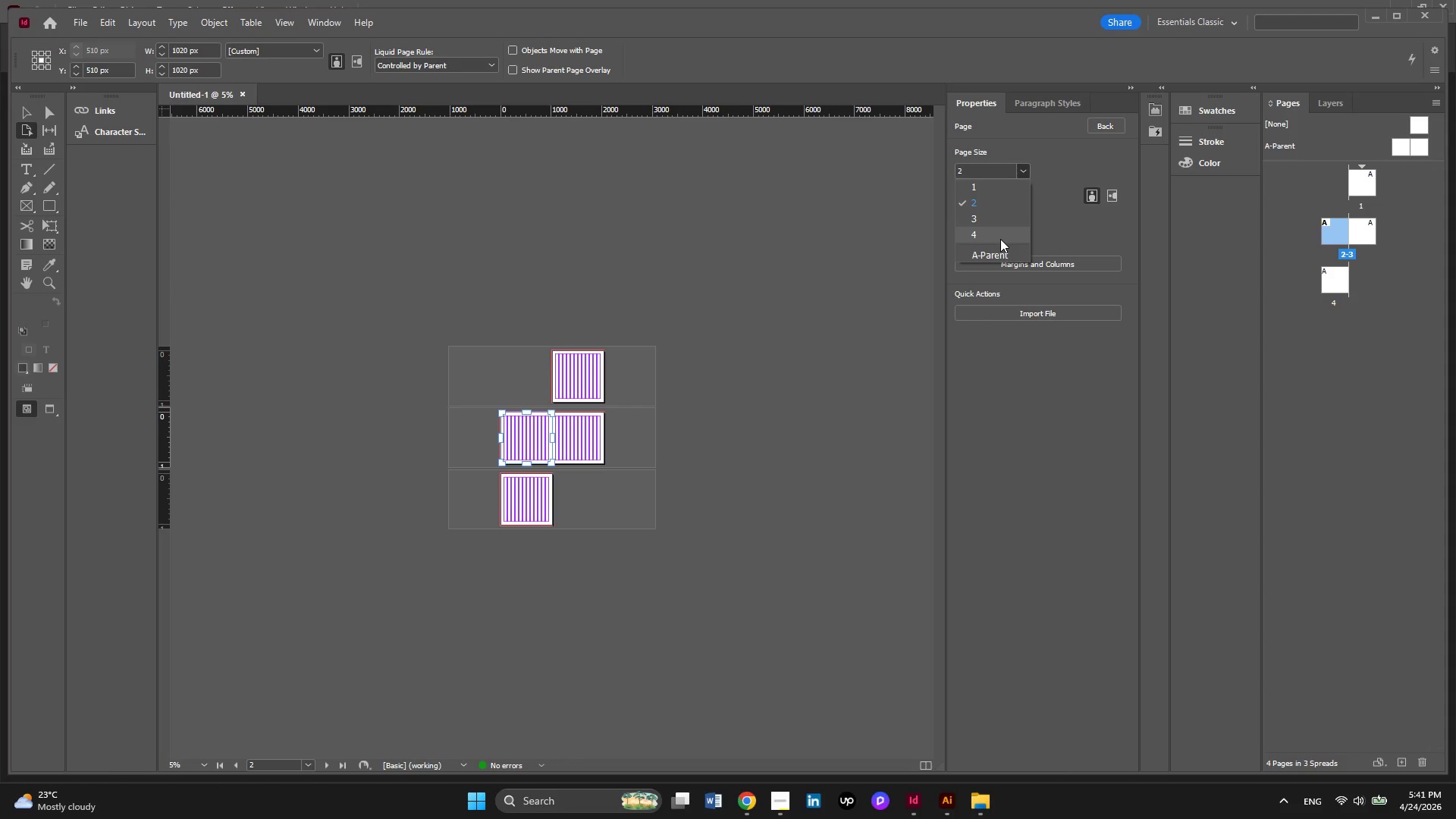 
left_click([1000, 239])
 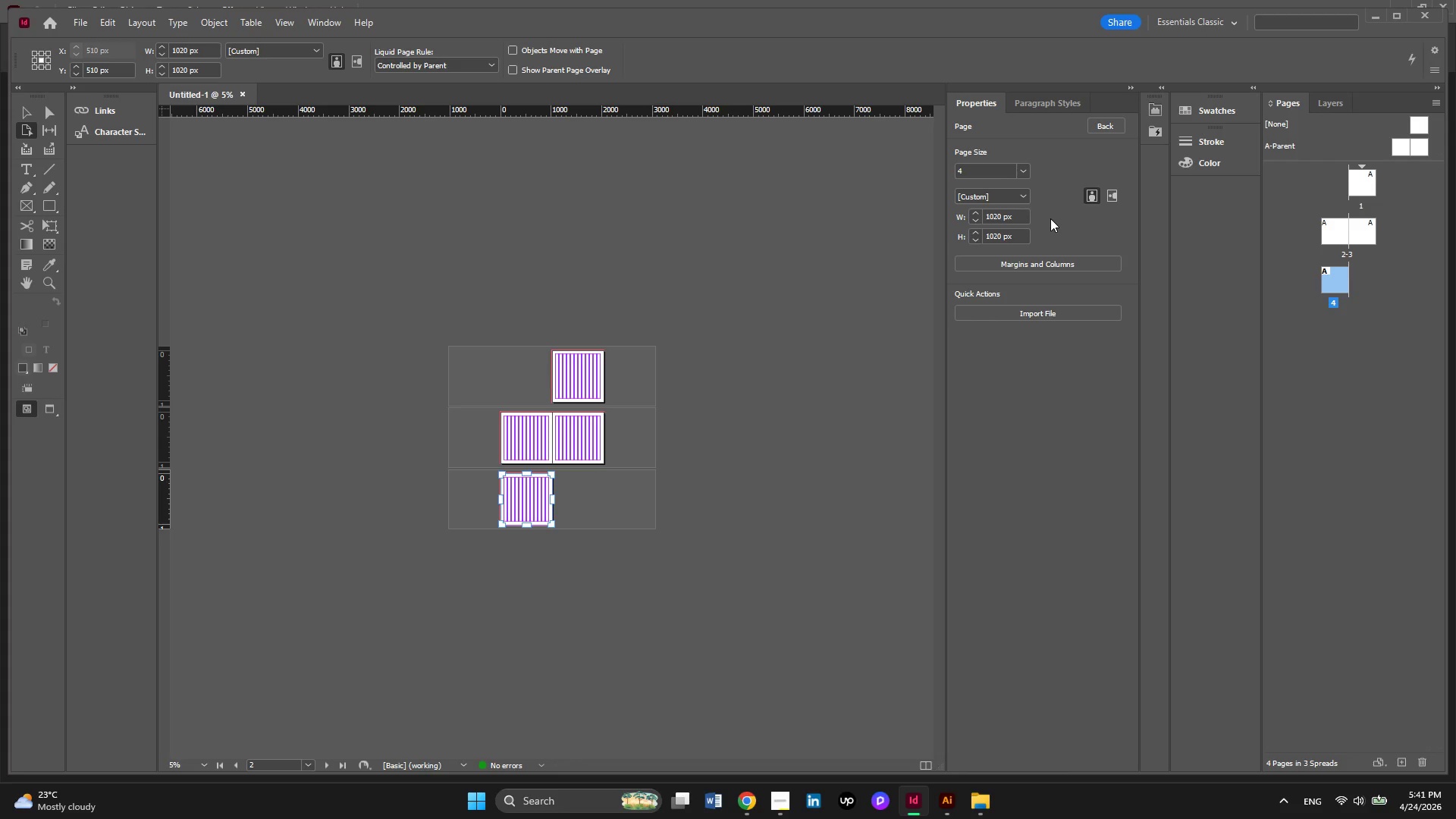 
scroll: coordinate [1050, 218], scroll_direction: down, amount: 1.0
 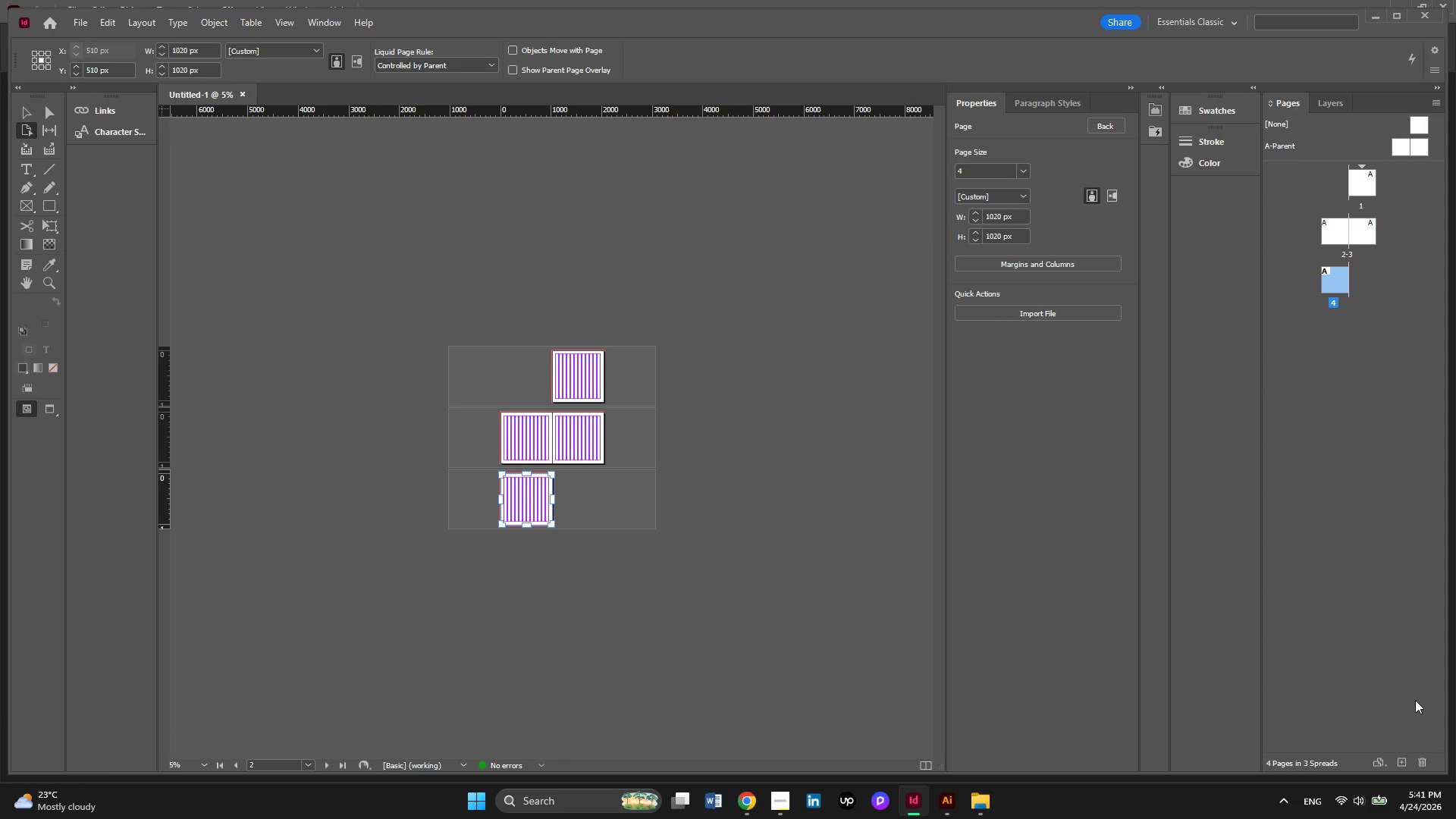 
left_click([1401, 759])
 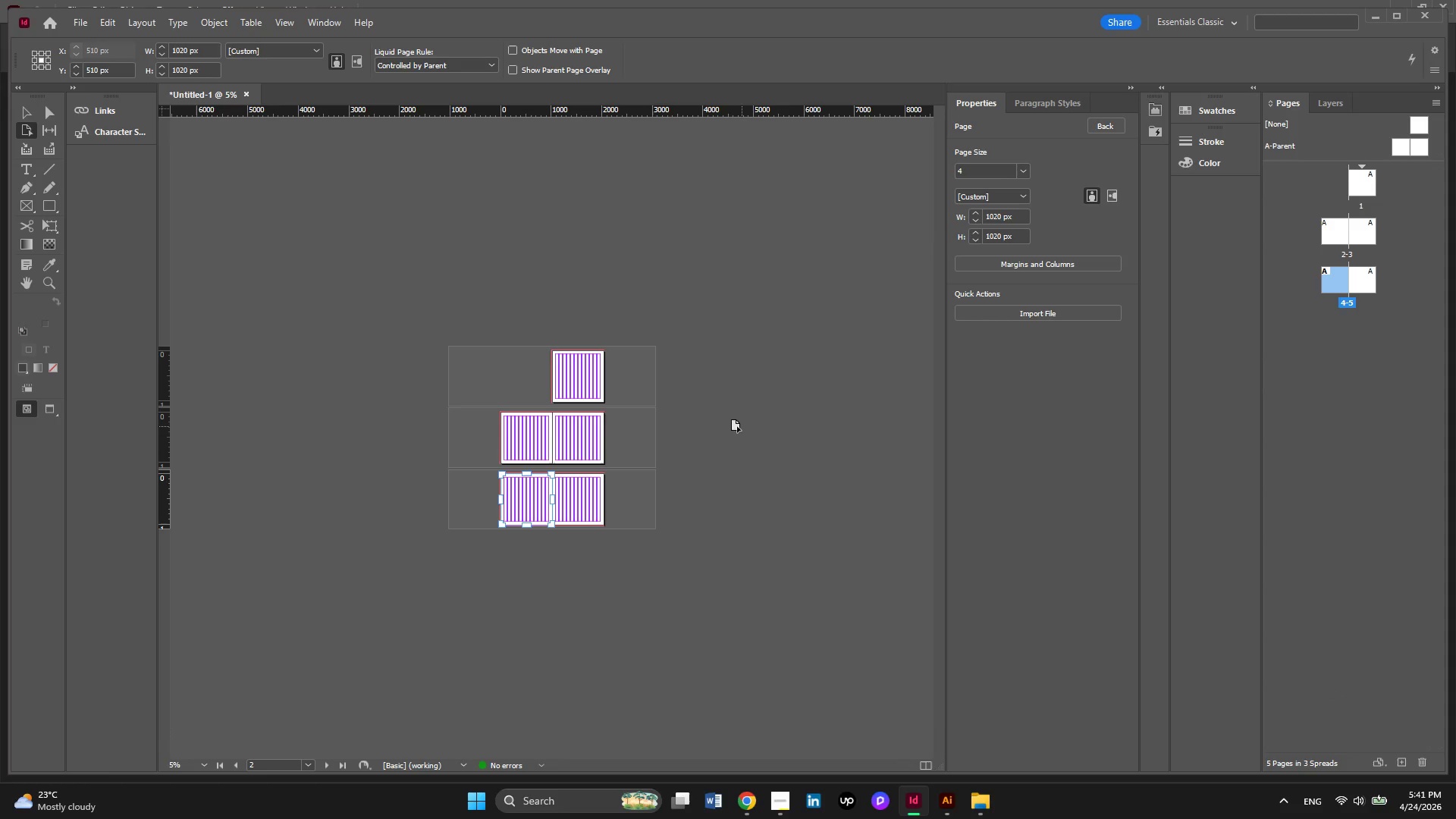 
left_click([591, 397])
 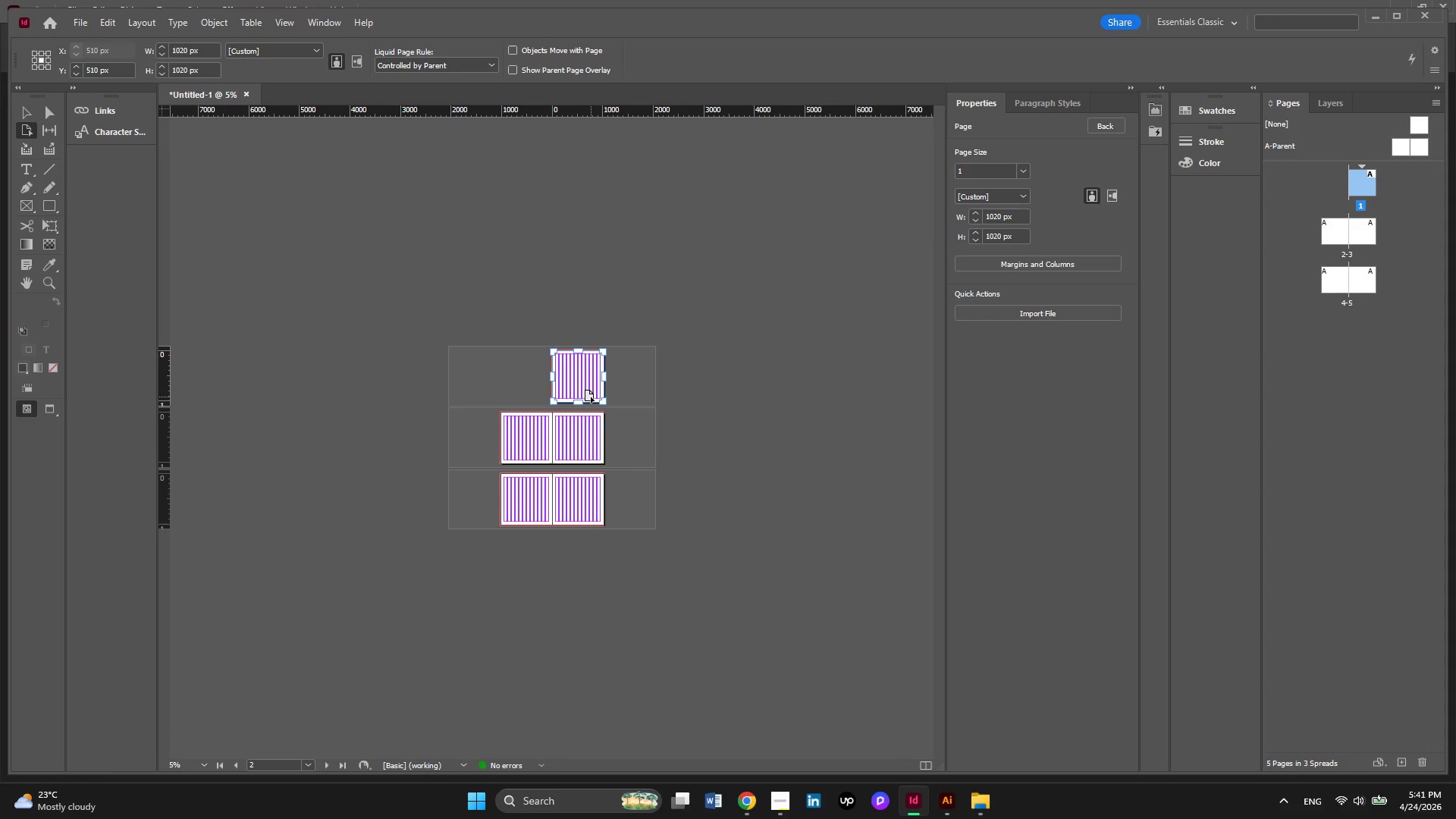 
key(Delete)
 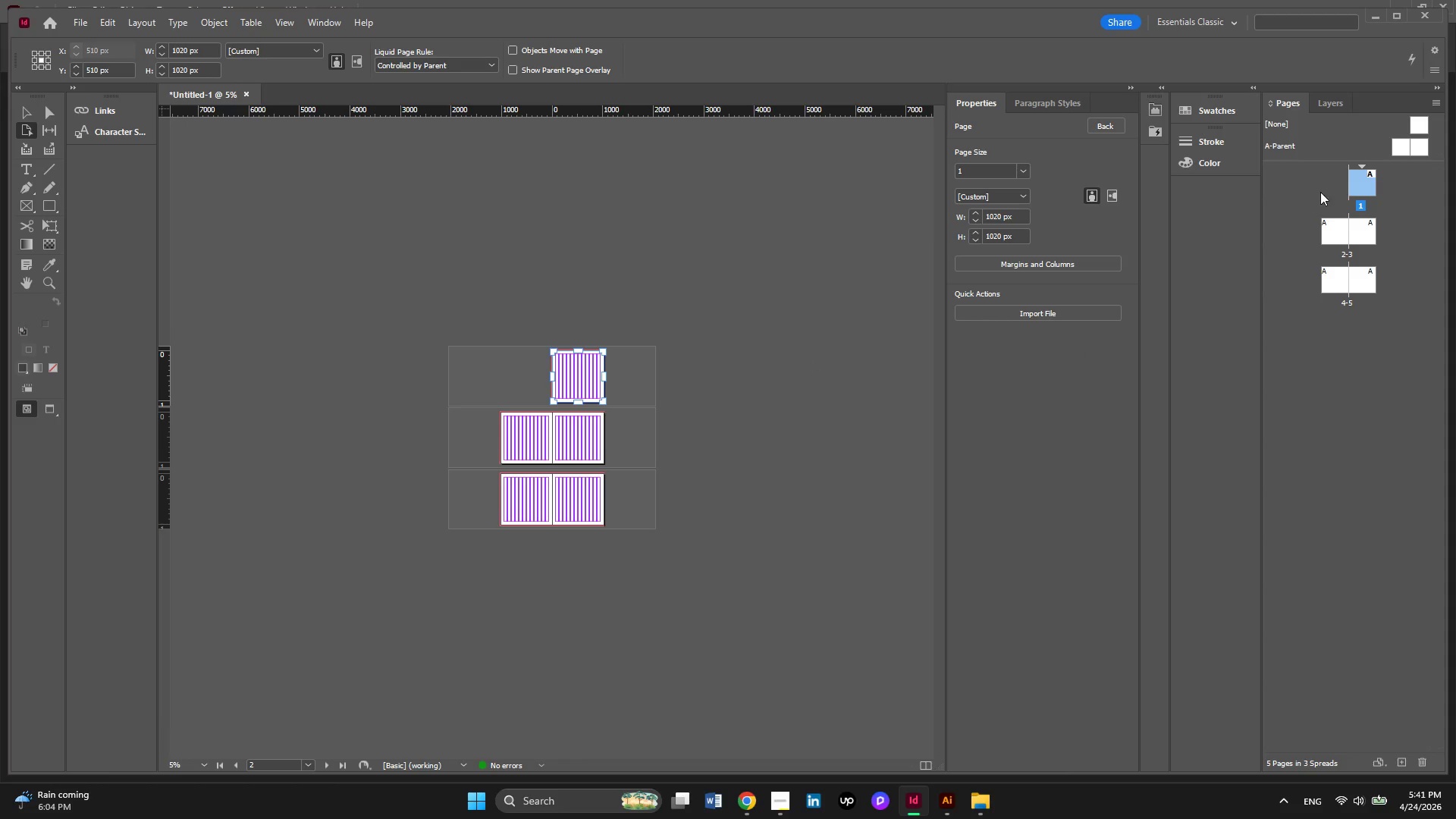 
wait(5.7)
 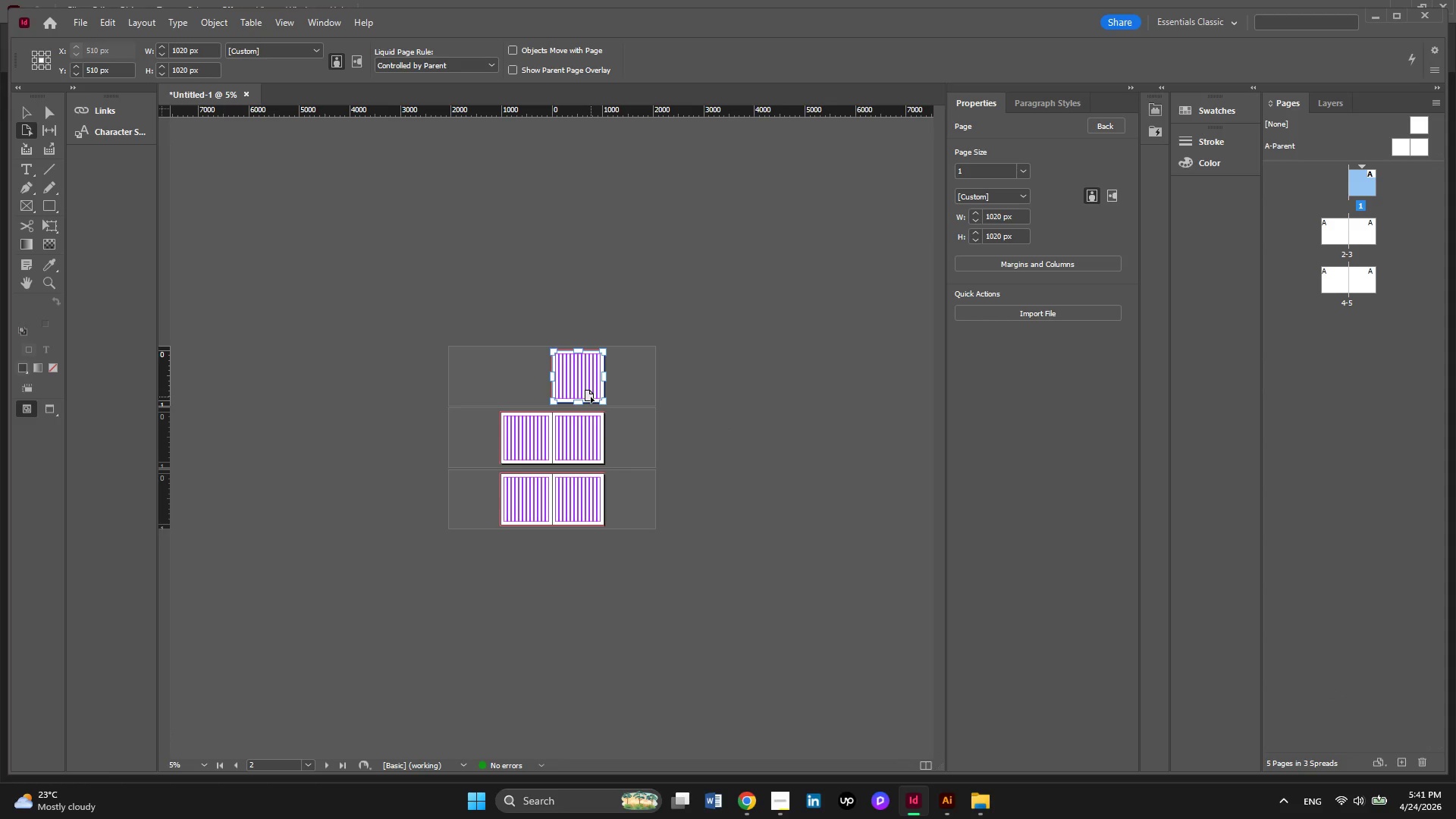 
right_click([1375, 184])
 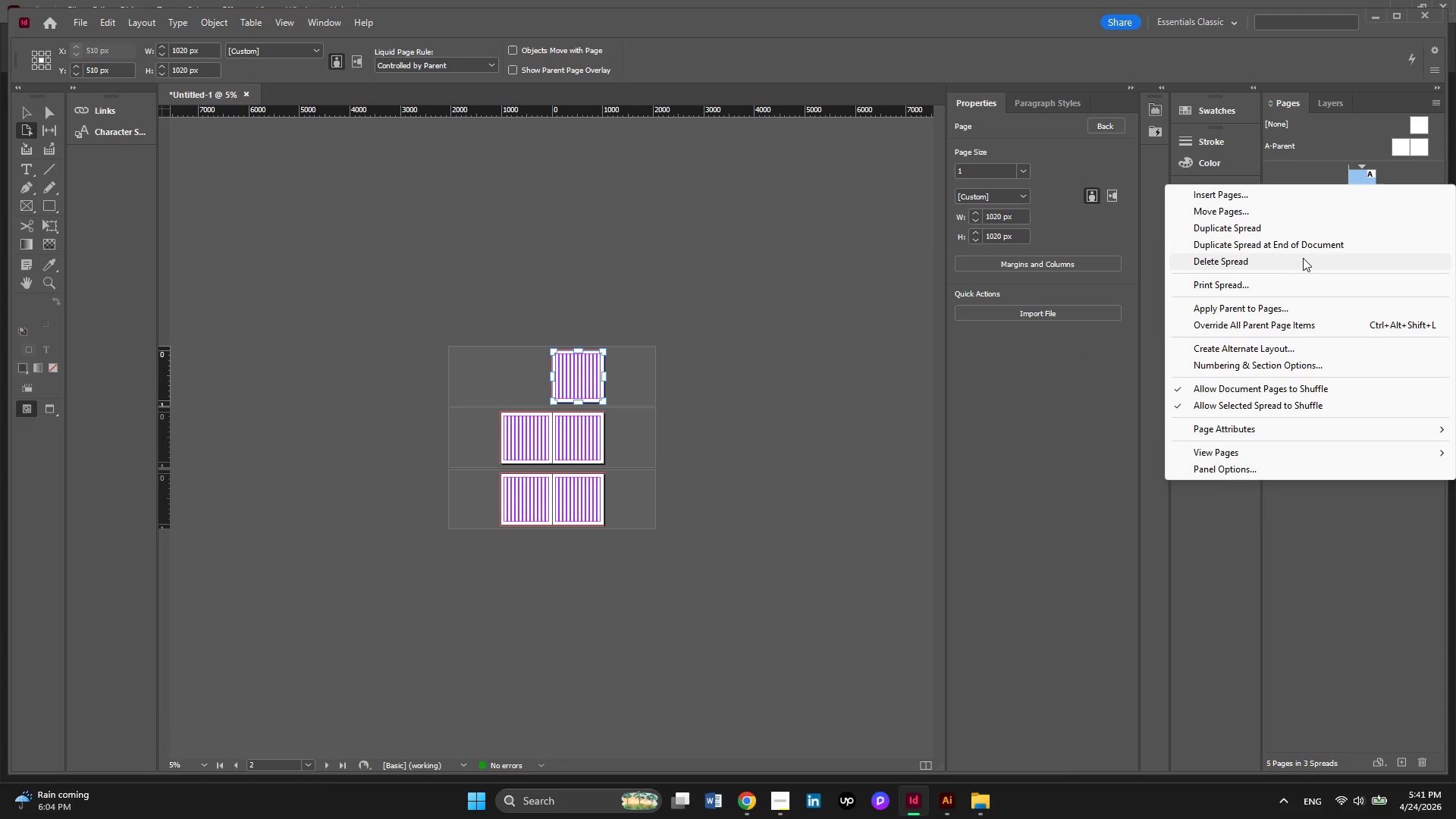 
left_click([1295, 259])
 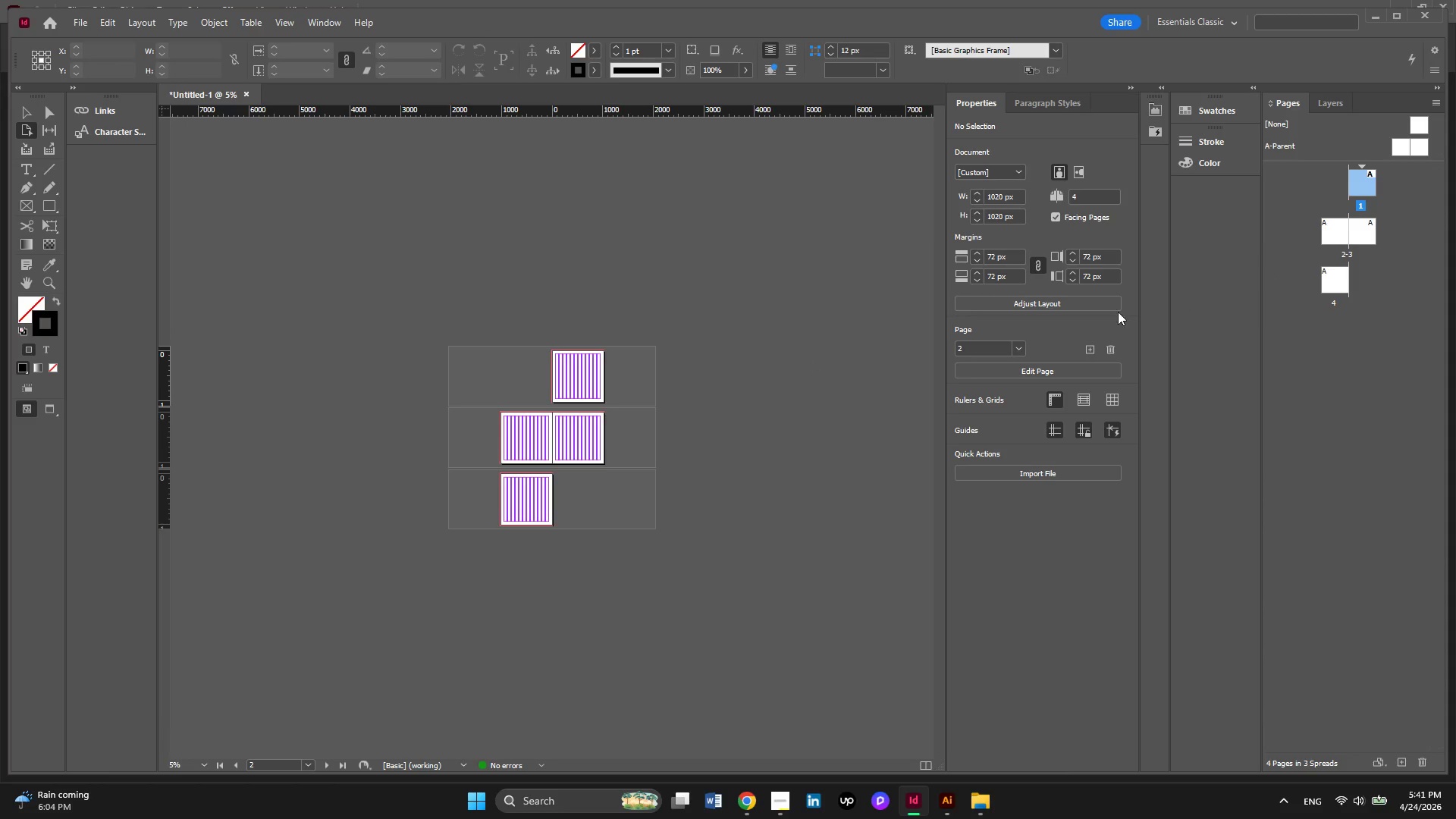 
hold_key(key=AltLeft, duration=0.39)
scroll: coordinate [573, 429], scroll_direction: up, amount: 3.0
 